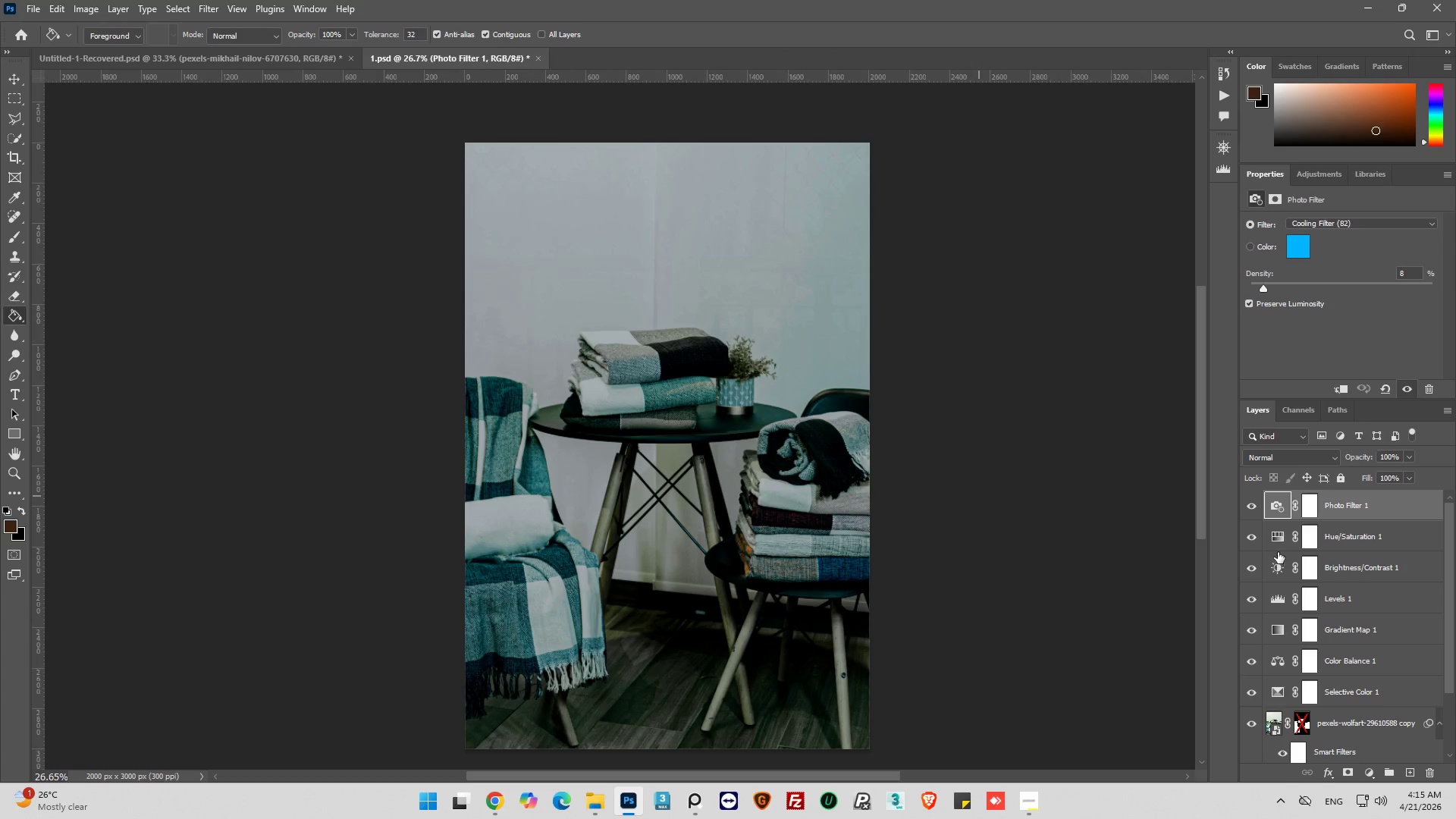 
double_click([1276, 535])
 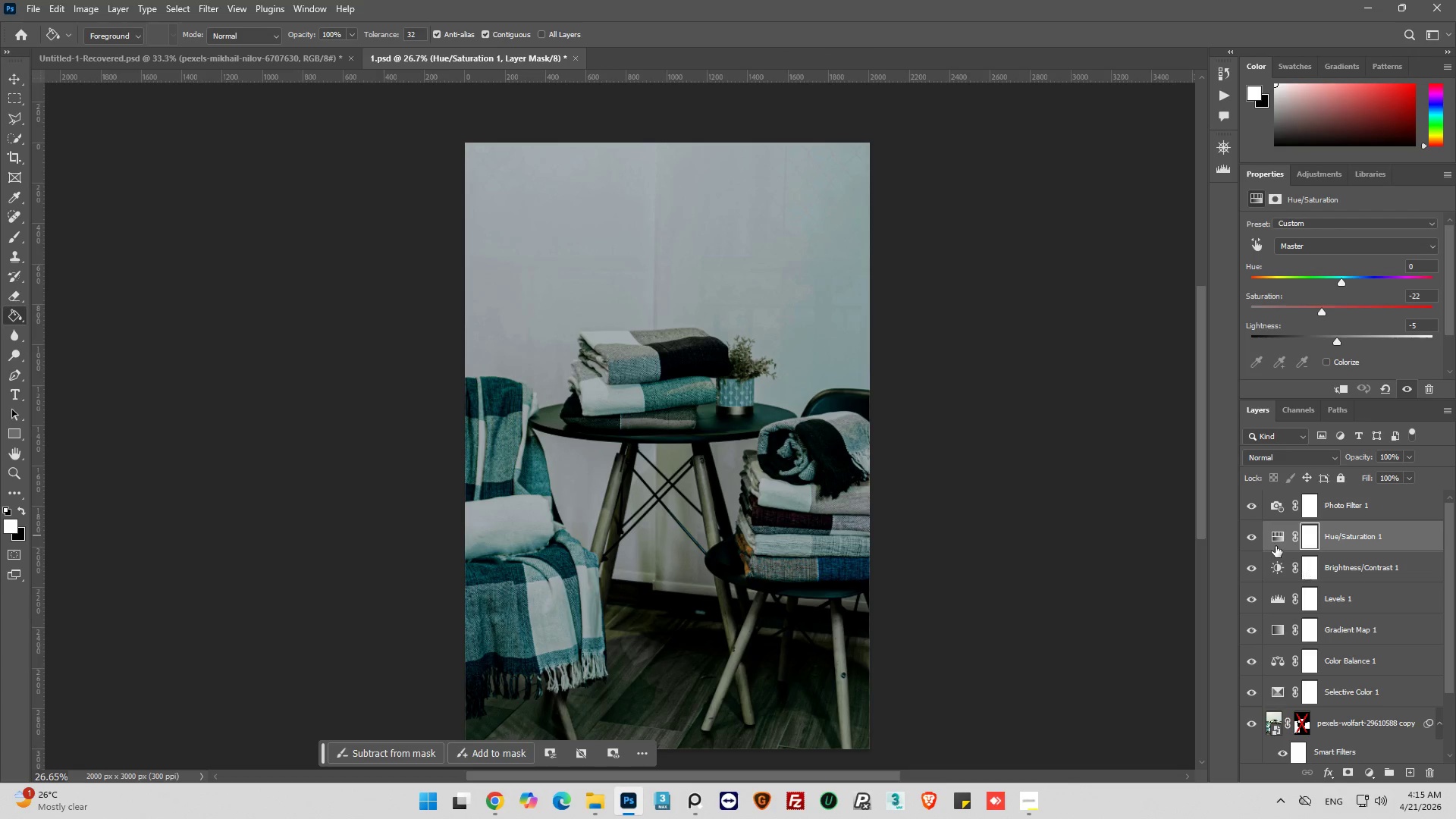 
left_click([1272, 544])
 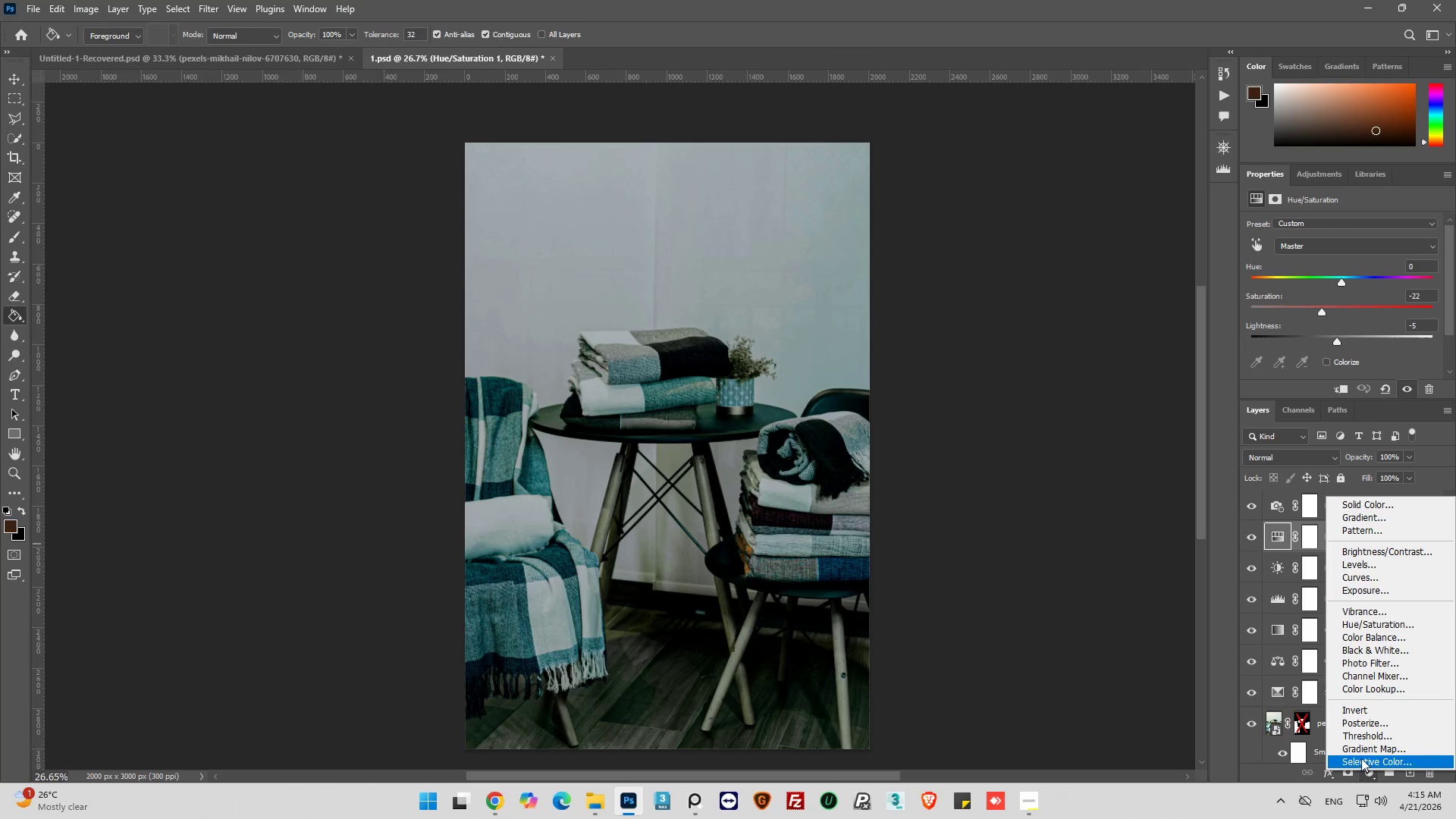 
left_click([1383, 595])
 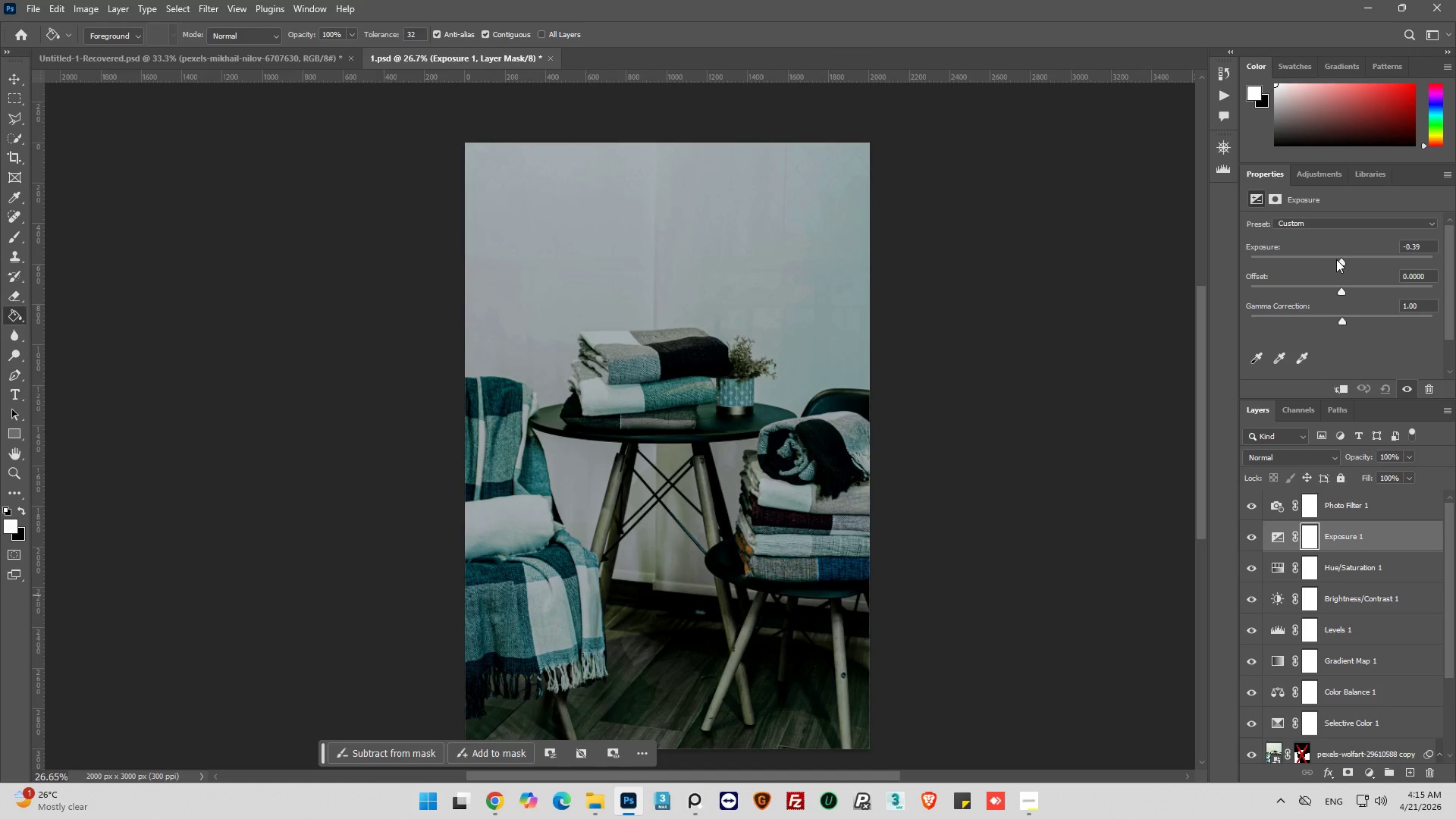 
left_click([1336, 259])
 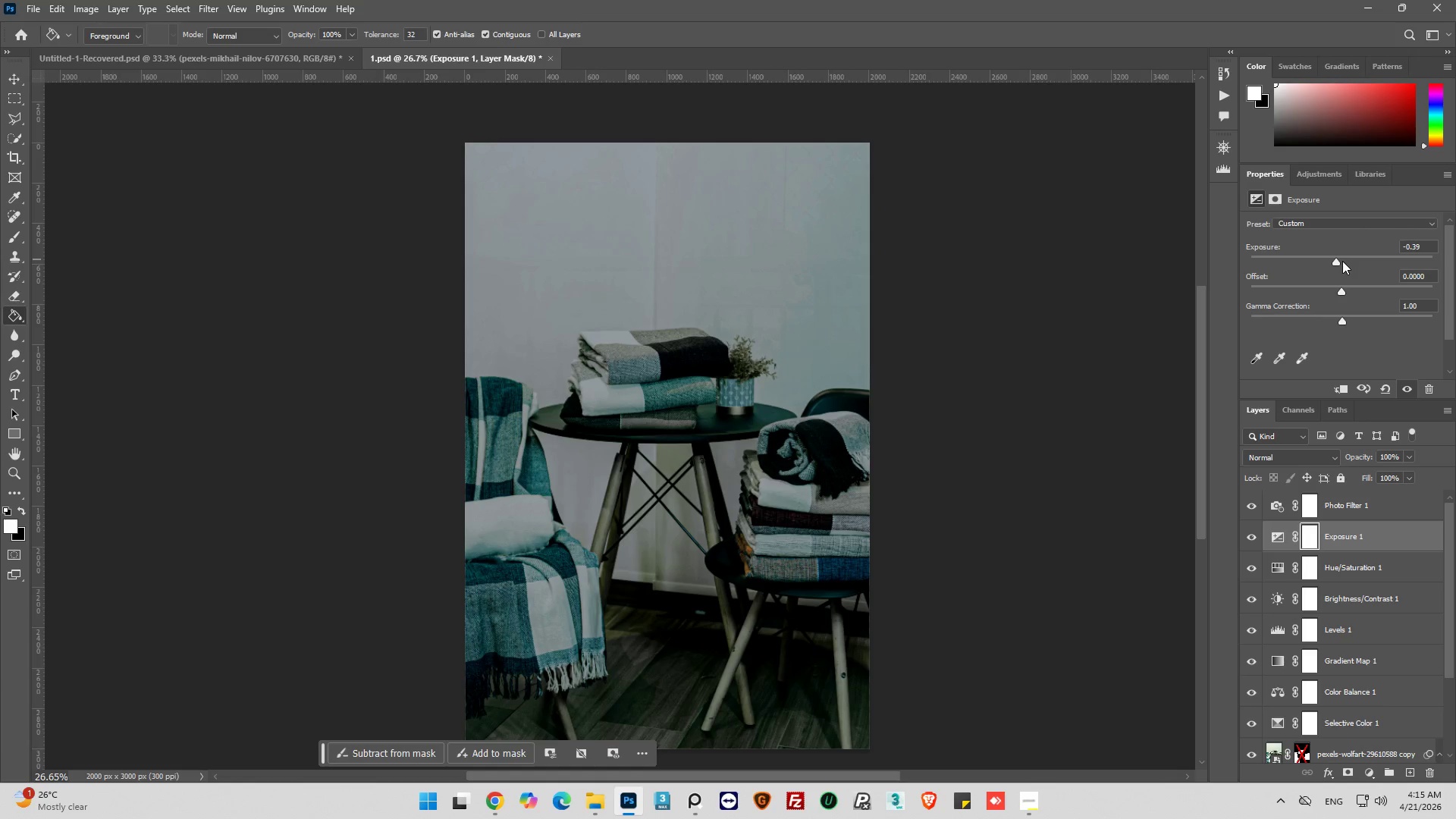 
left_click_drag(start_coordinate=[1340, 261], to_coordinate=[1338, 265])
 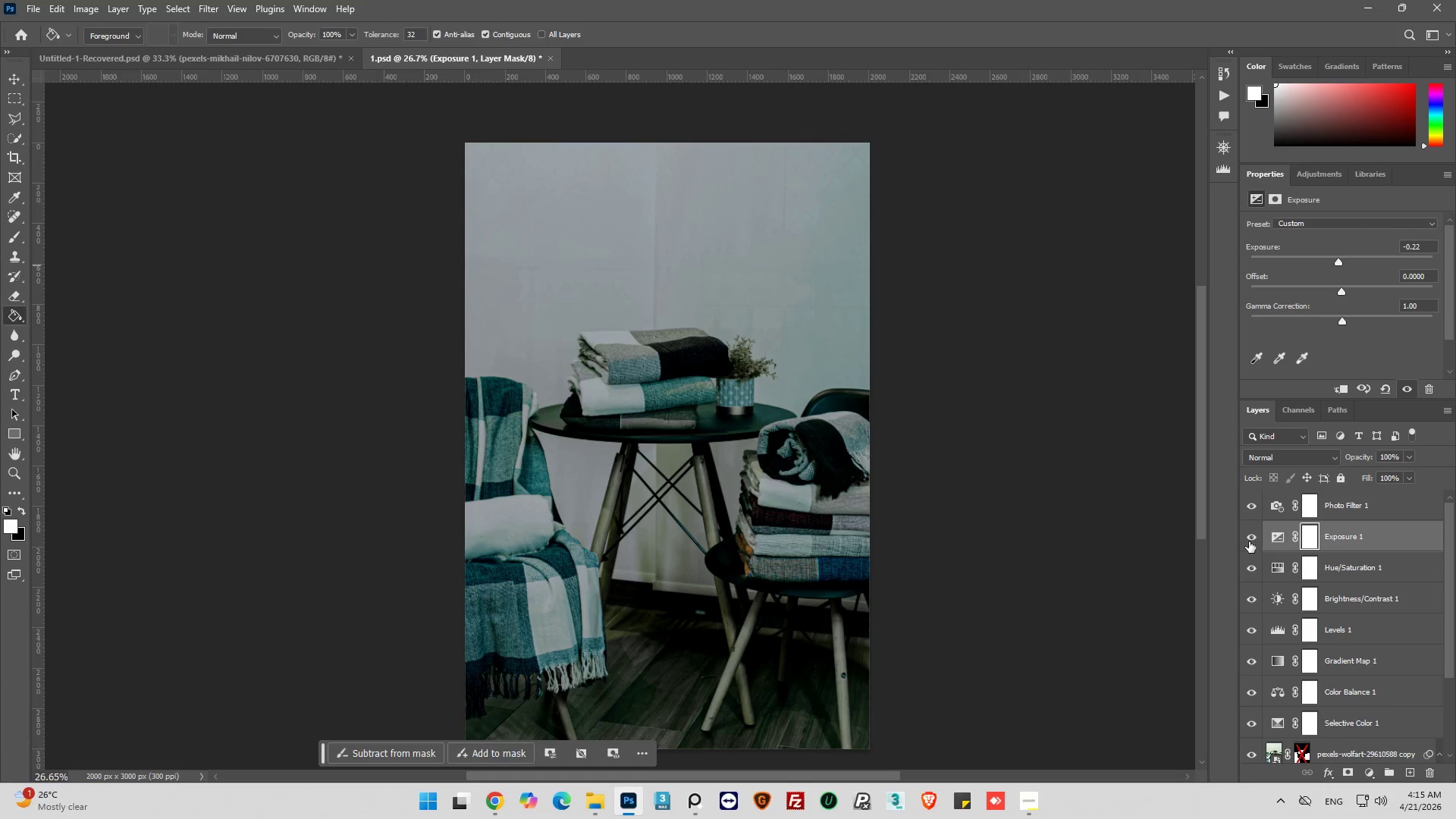 
left_click([1249, 541])
 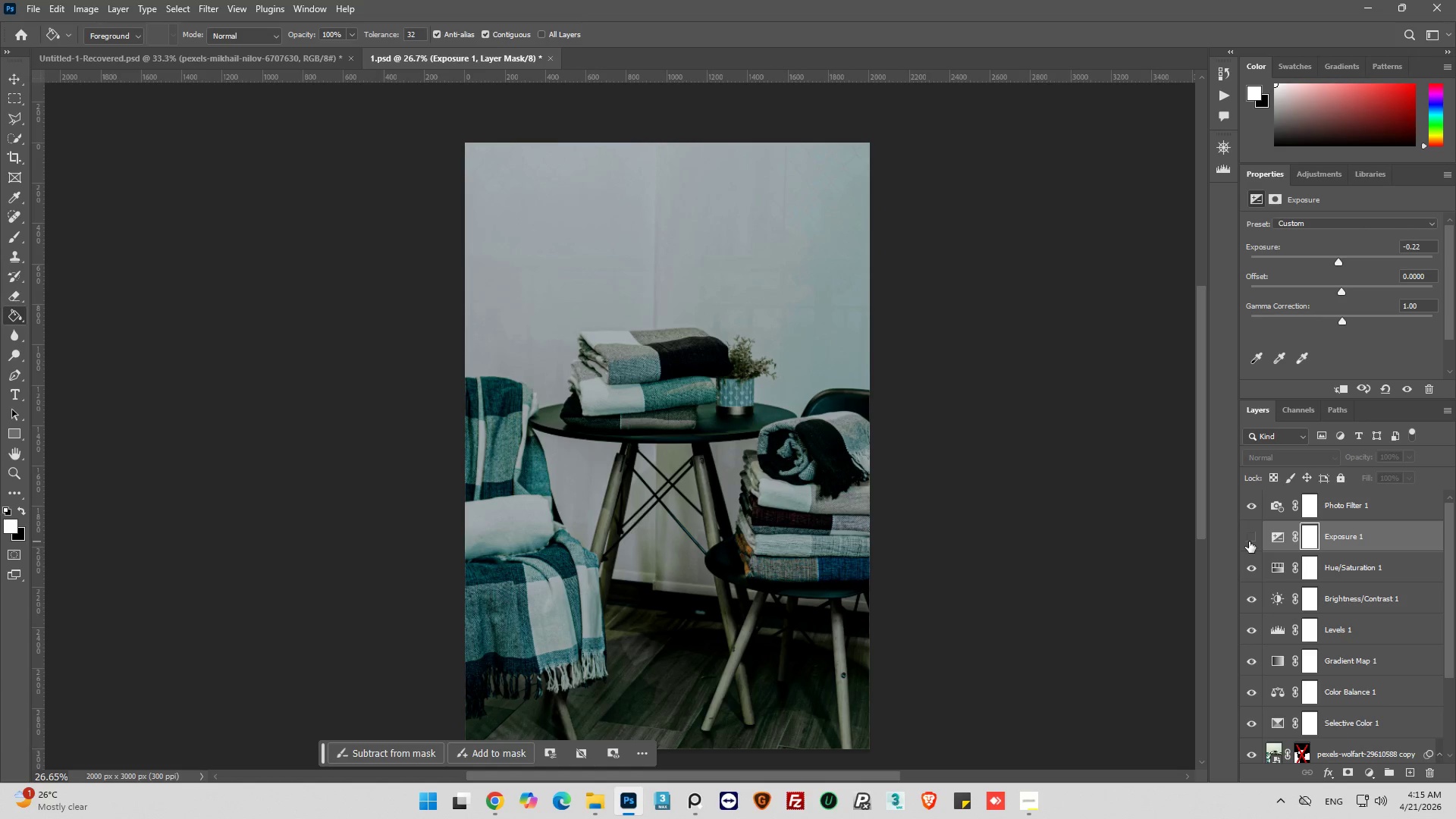 
left_click([1249, 541])
 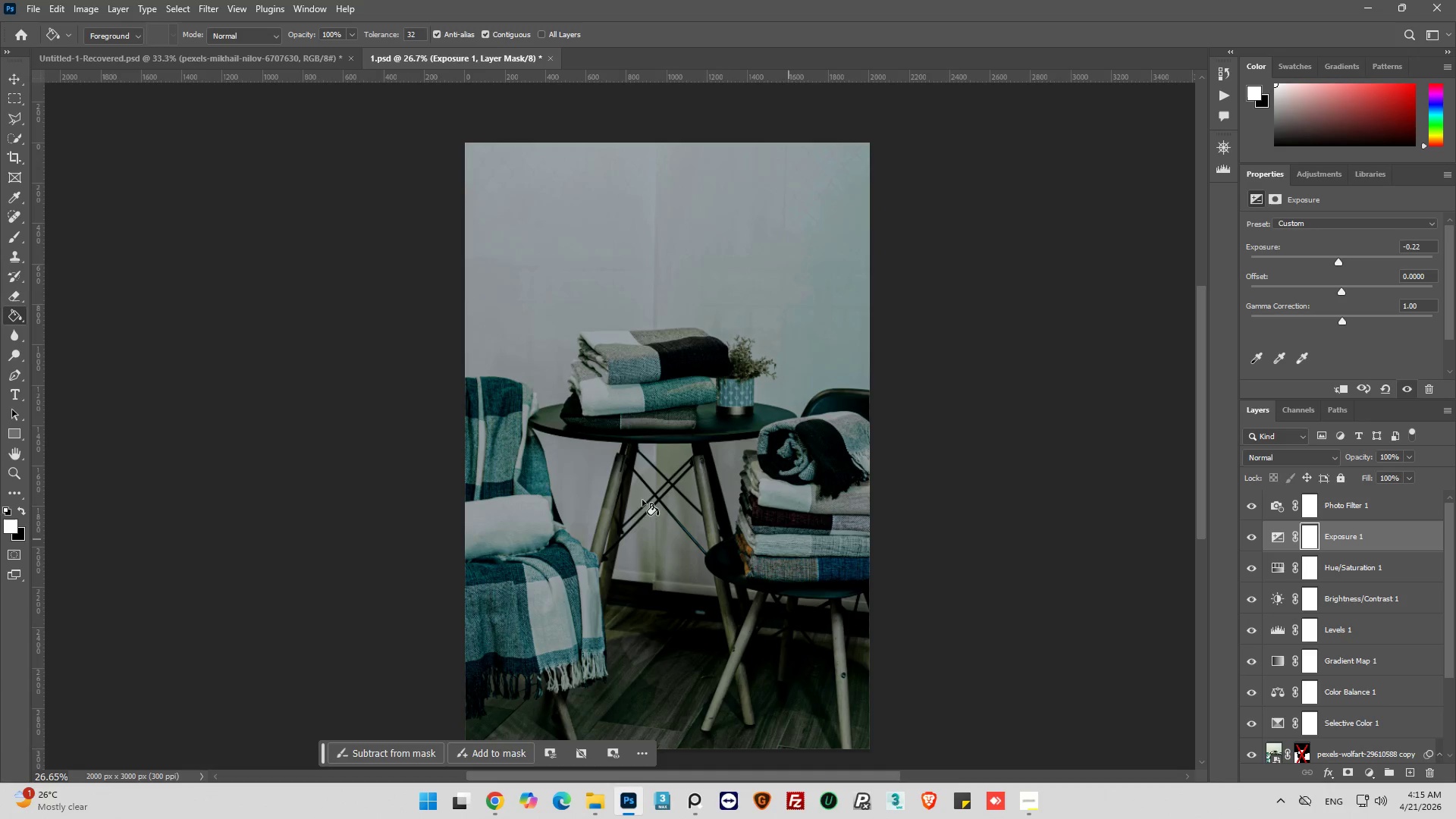 
hold_key(key=AltLeft, duration=0.59)
scroll: coordinate [652, 408], scroll_direction: up, amount: 5.0
 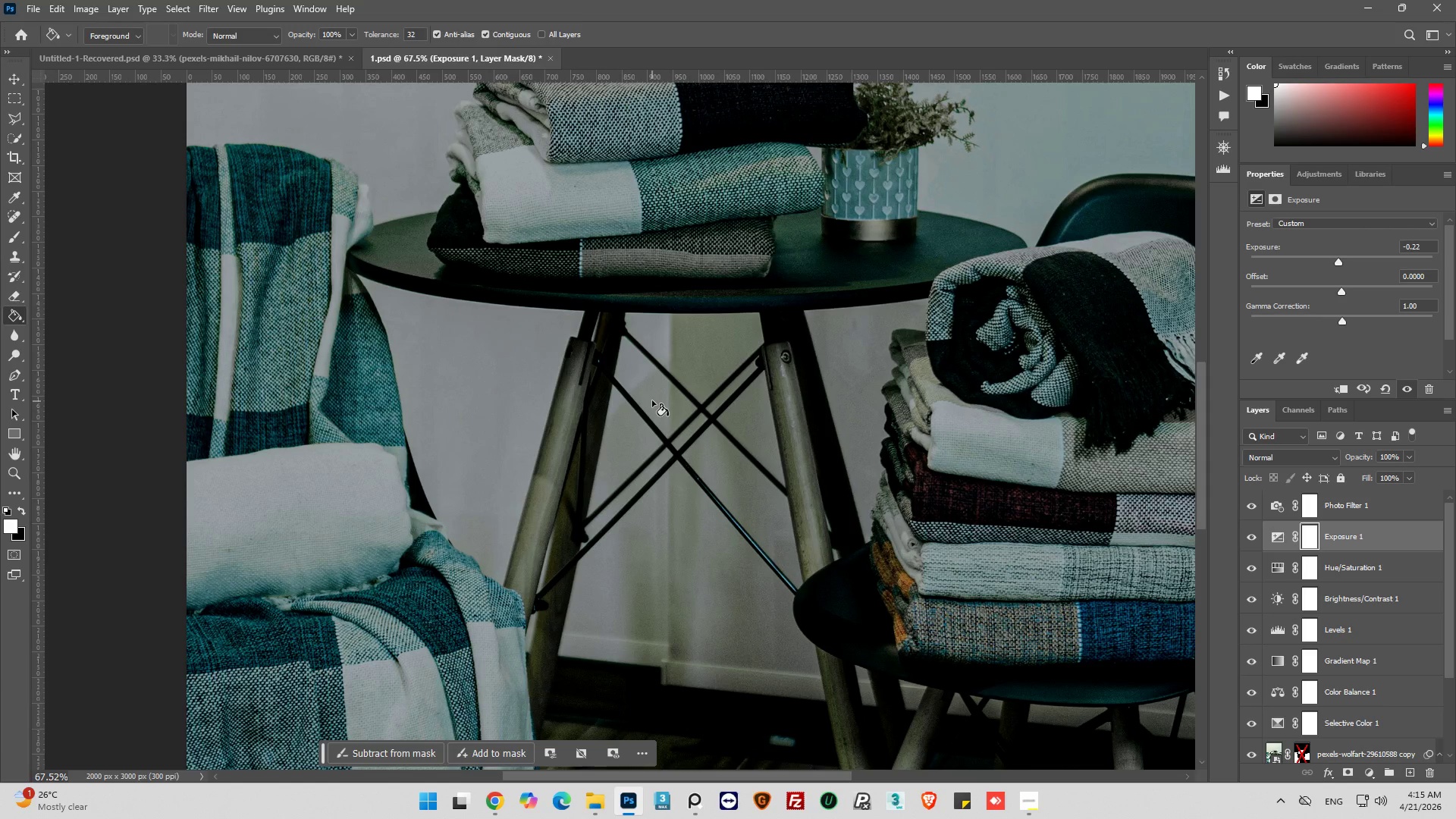 
hold_key(key=AltLeft, duration=0.42)
scroll: coordinate [653, 398], scroll_direction: up, amount: 10.0
 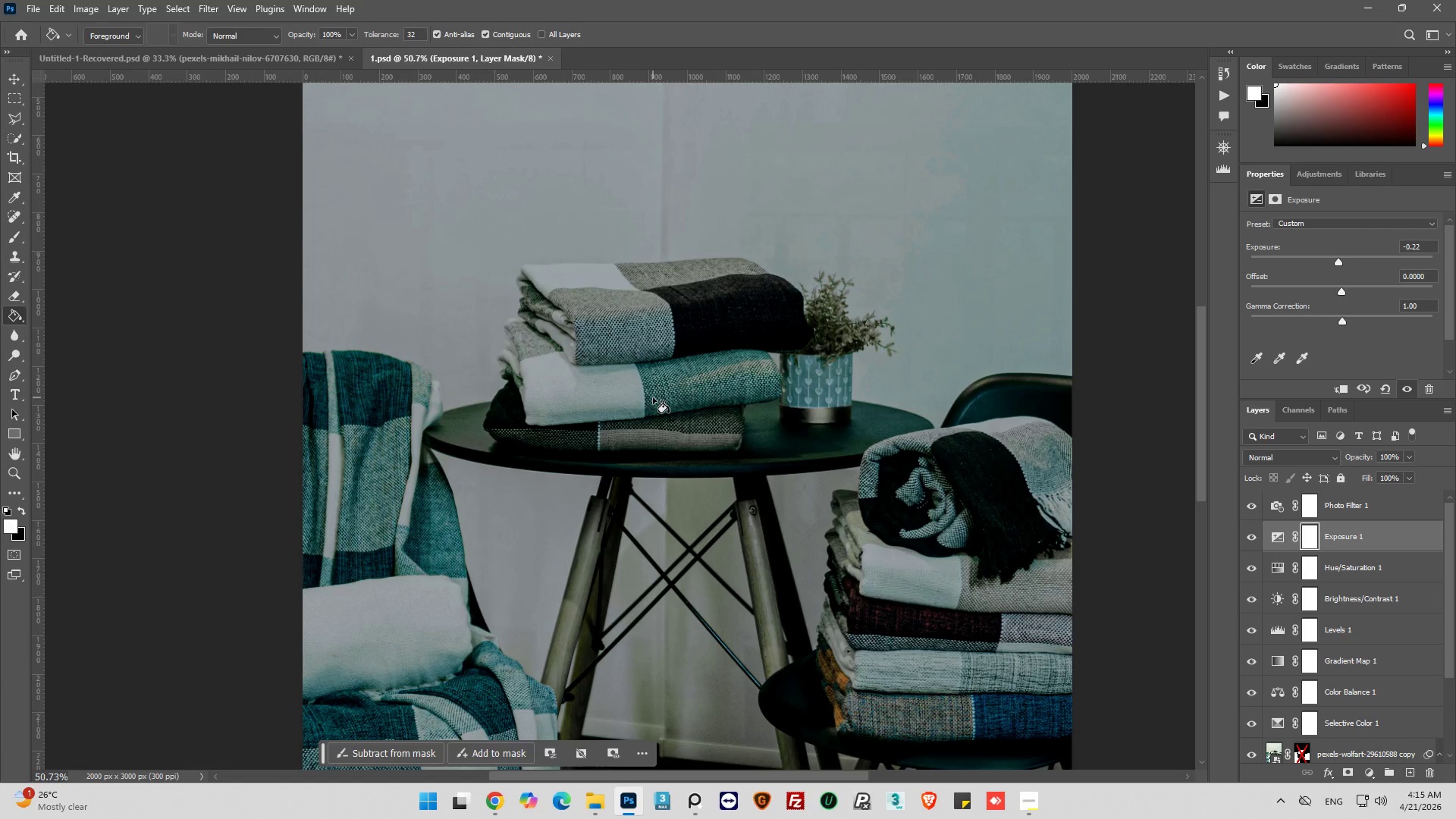 
wait(11.03)
 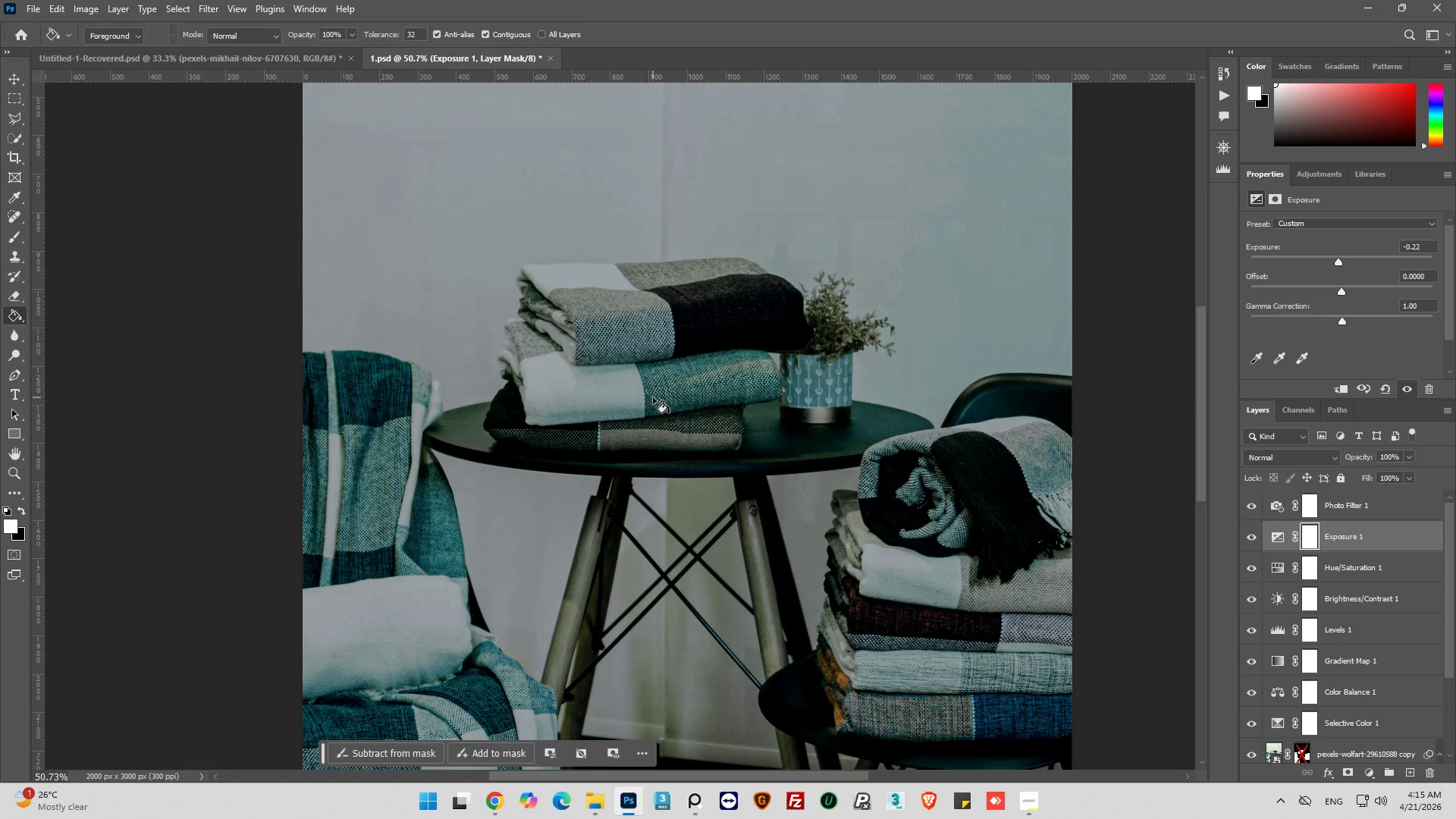 
left_click([1277, 510])
 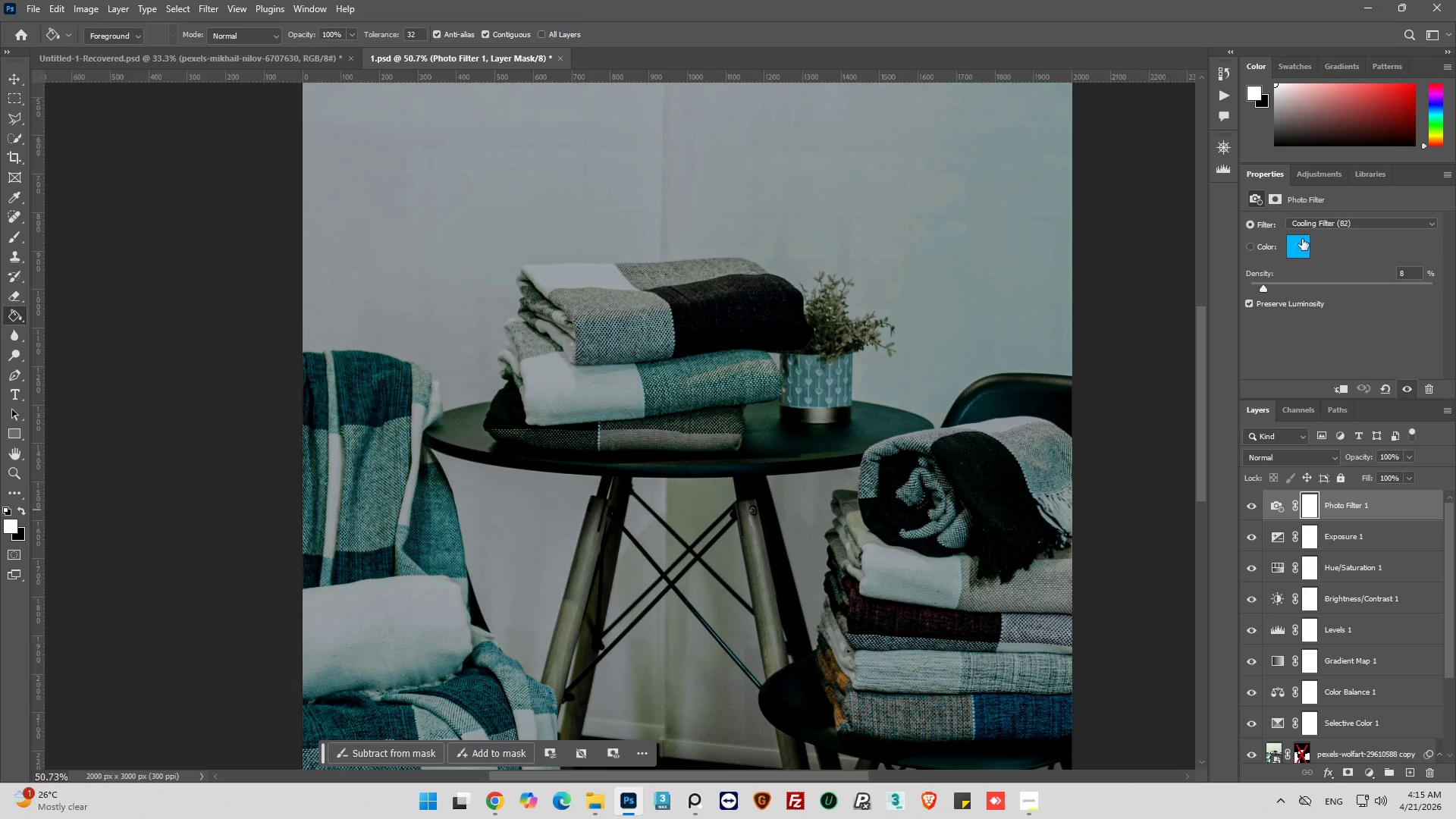 
left_click([1367, 225])
 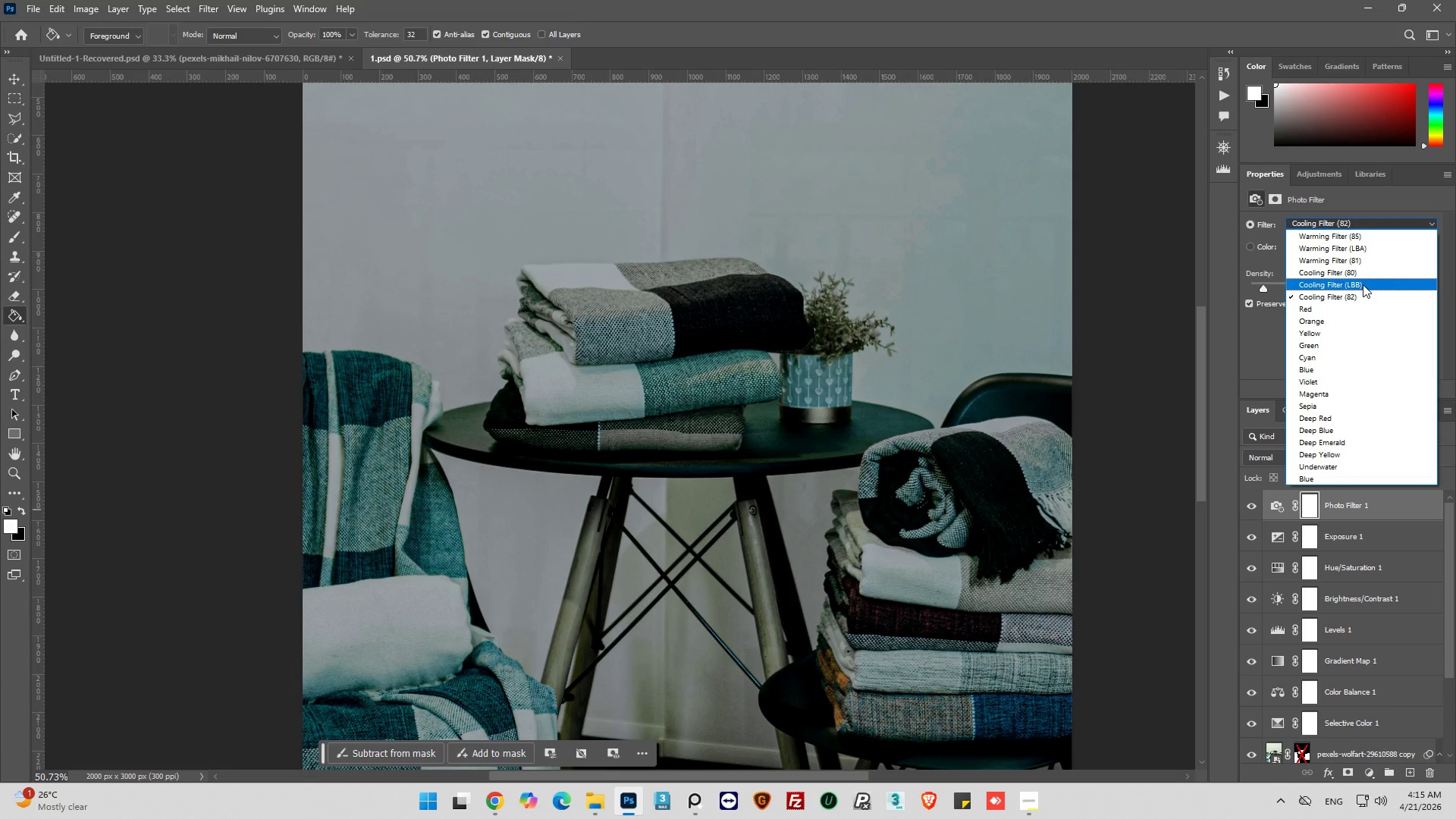 
wait(13.7)
 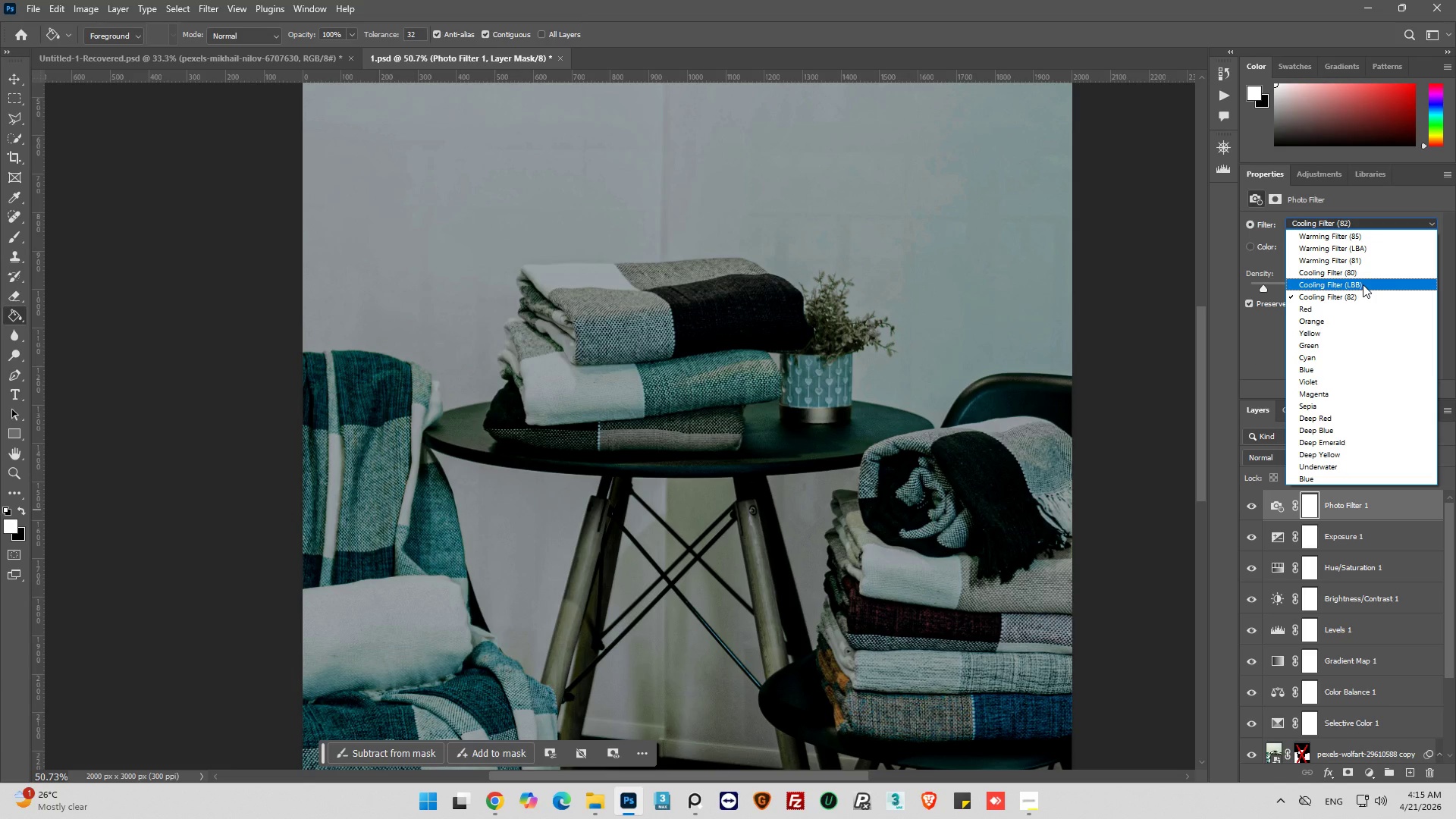 
left_click([1293, 245])
 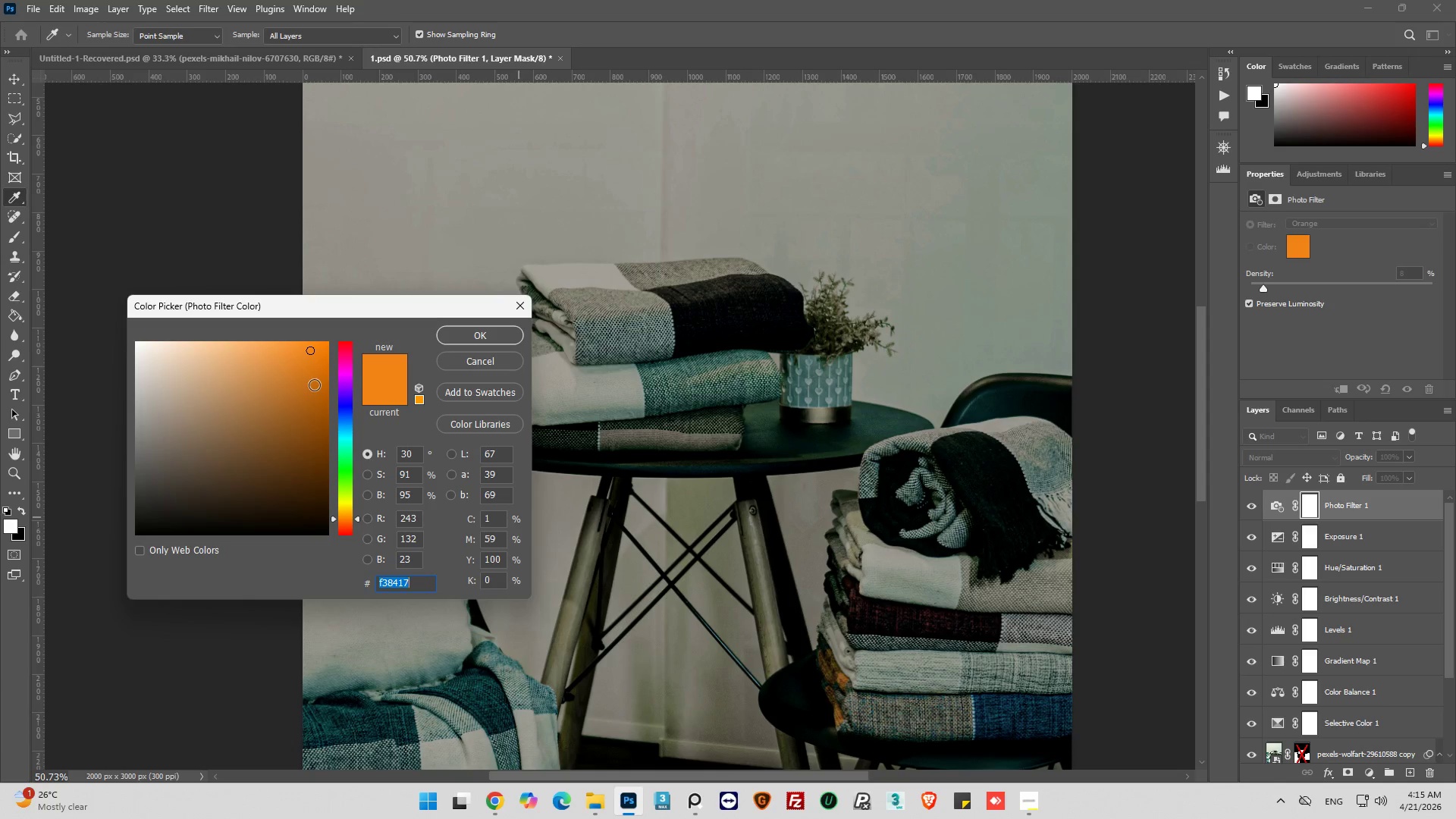 
left_click_drag(start_coordinate=[304, 365], to_coordinate=[243, 482])
 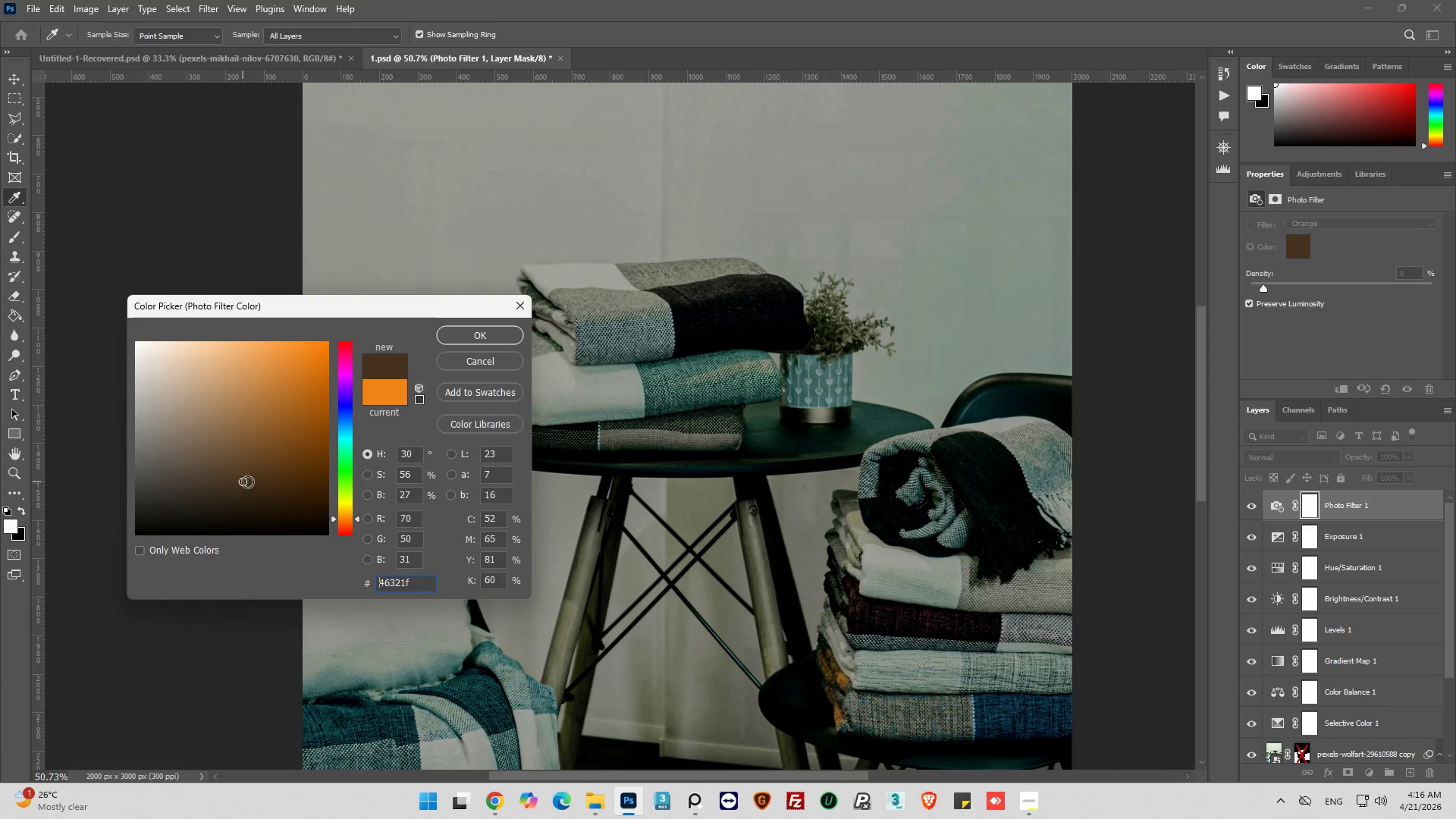 
left_click_drag(start_coordinate=[247, 479], to_coordinate=[263, 483])
 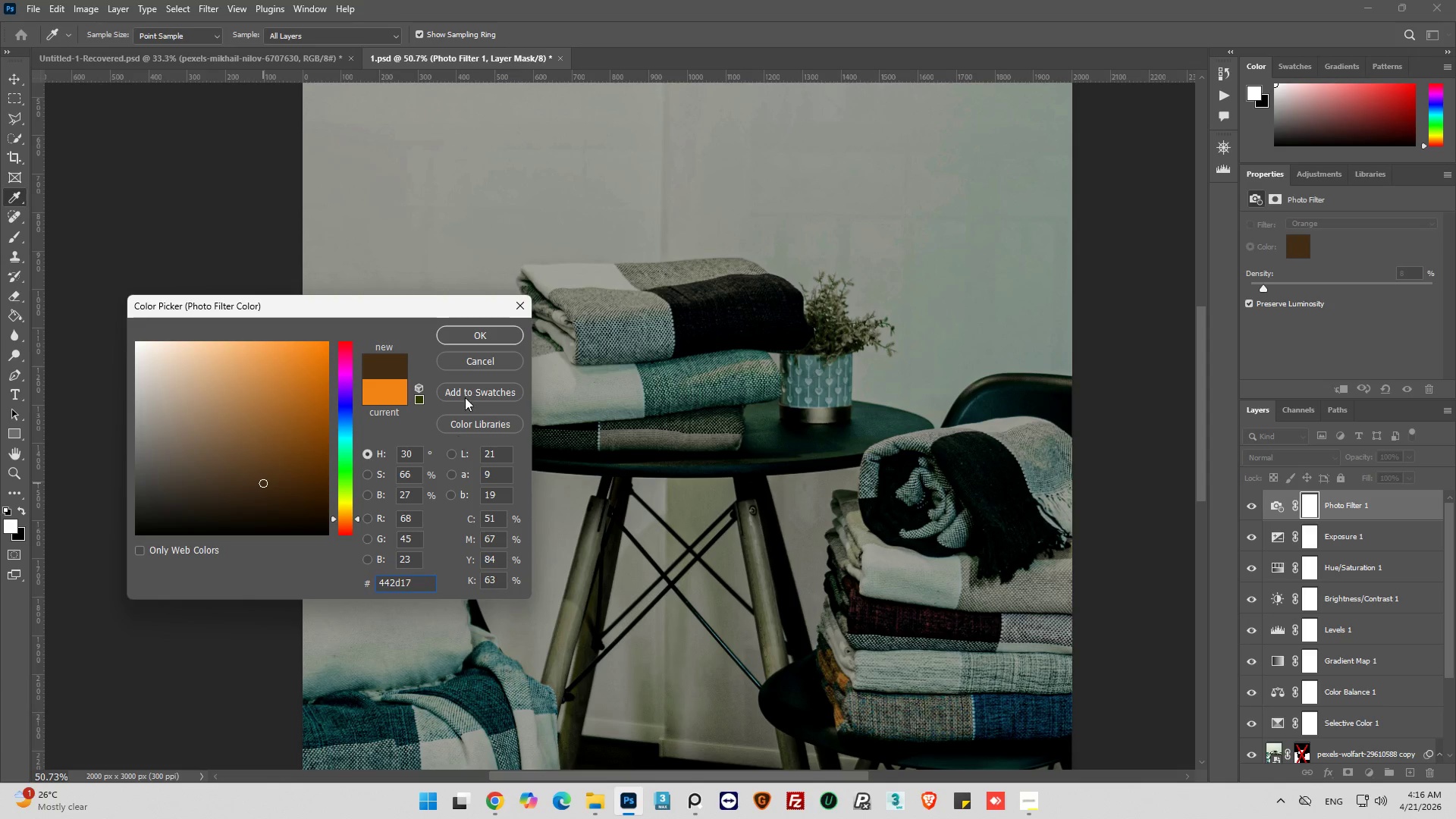 
left_click([482, 337])
 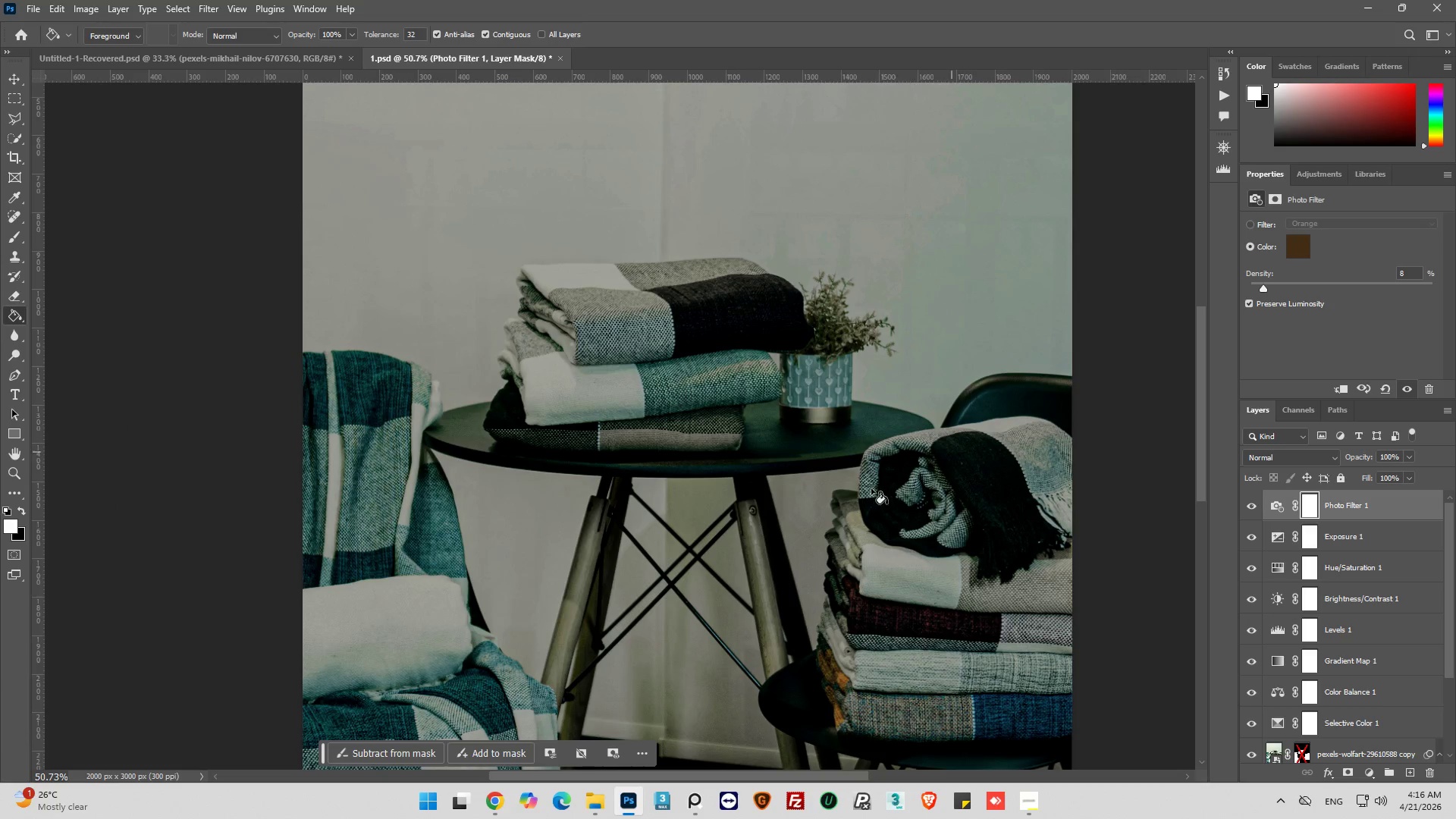 
hold_key(key=AltLeft, duration=0.31)
 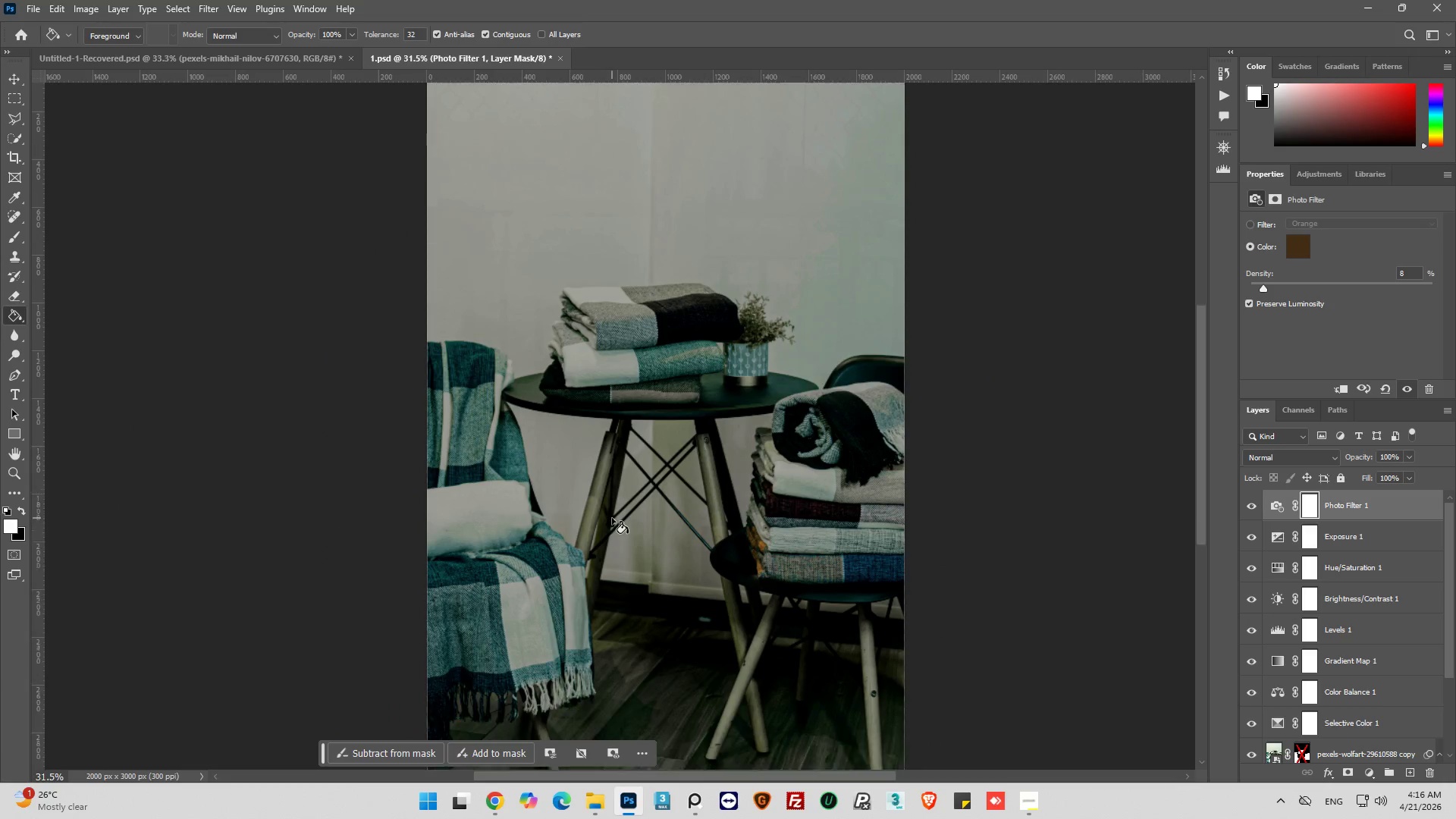 
key(Alt+AltLeft)
 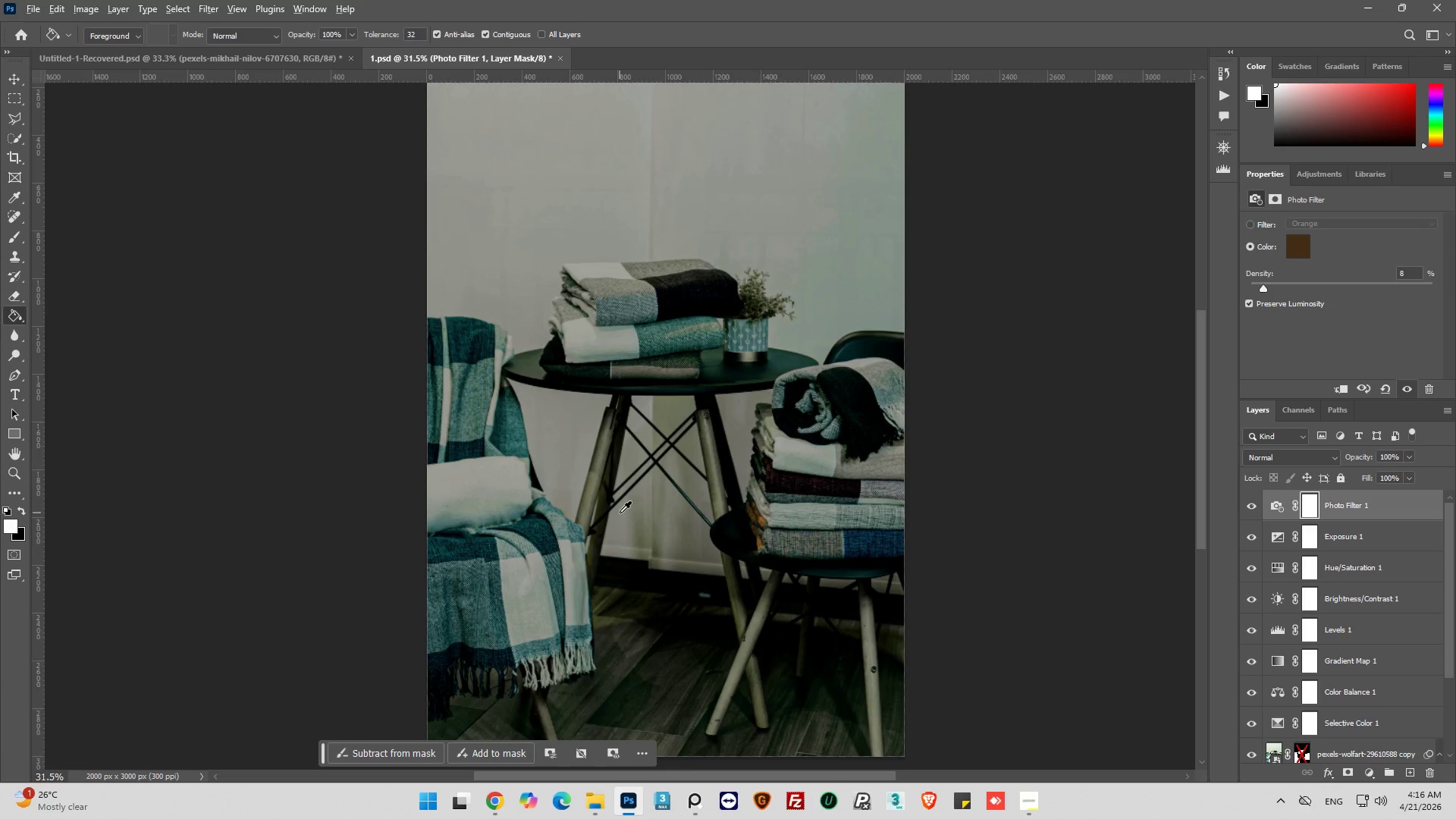 
scroll: coordinate [620, 513], scroll_direction: down, amount: 15.0
 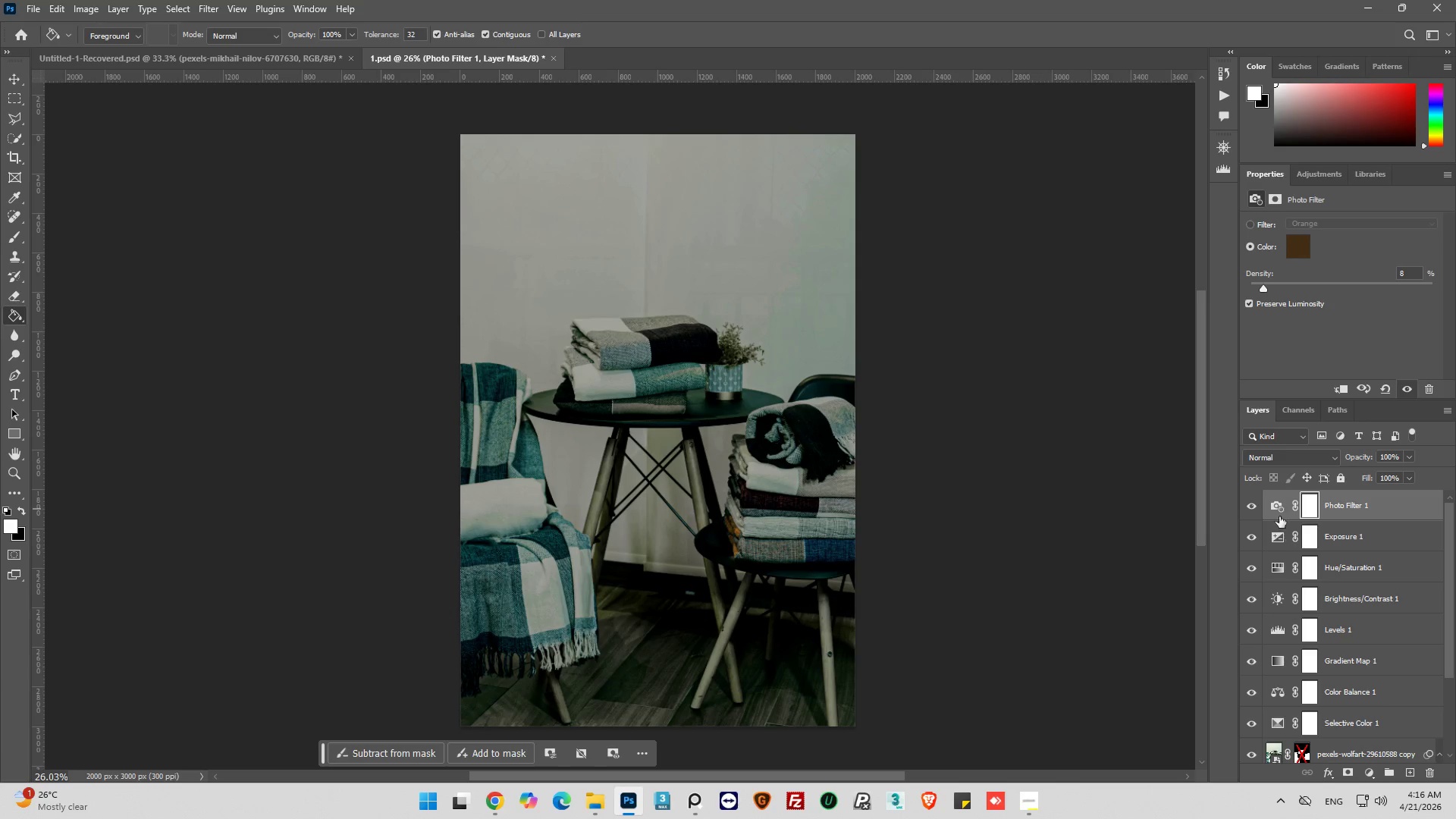 
left_click([1252, 506])
 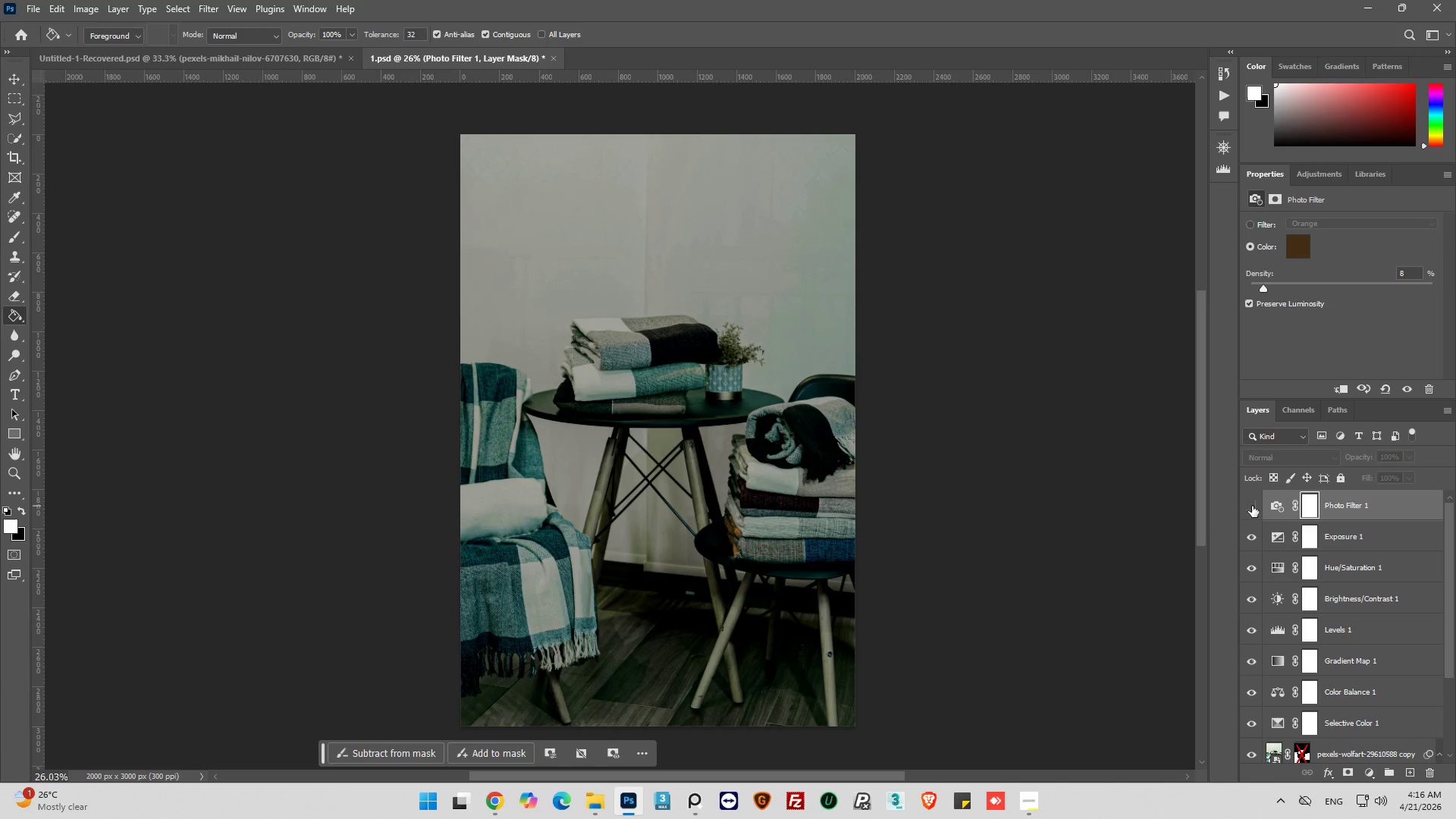 
left_click([1252, 506])
 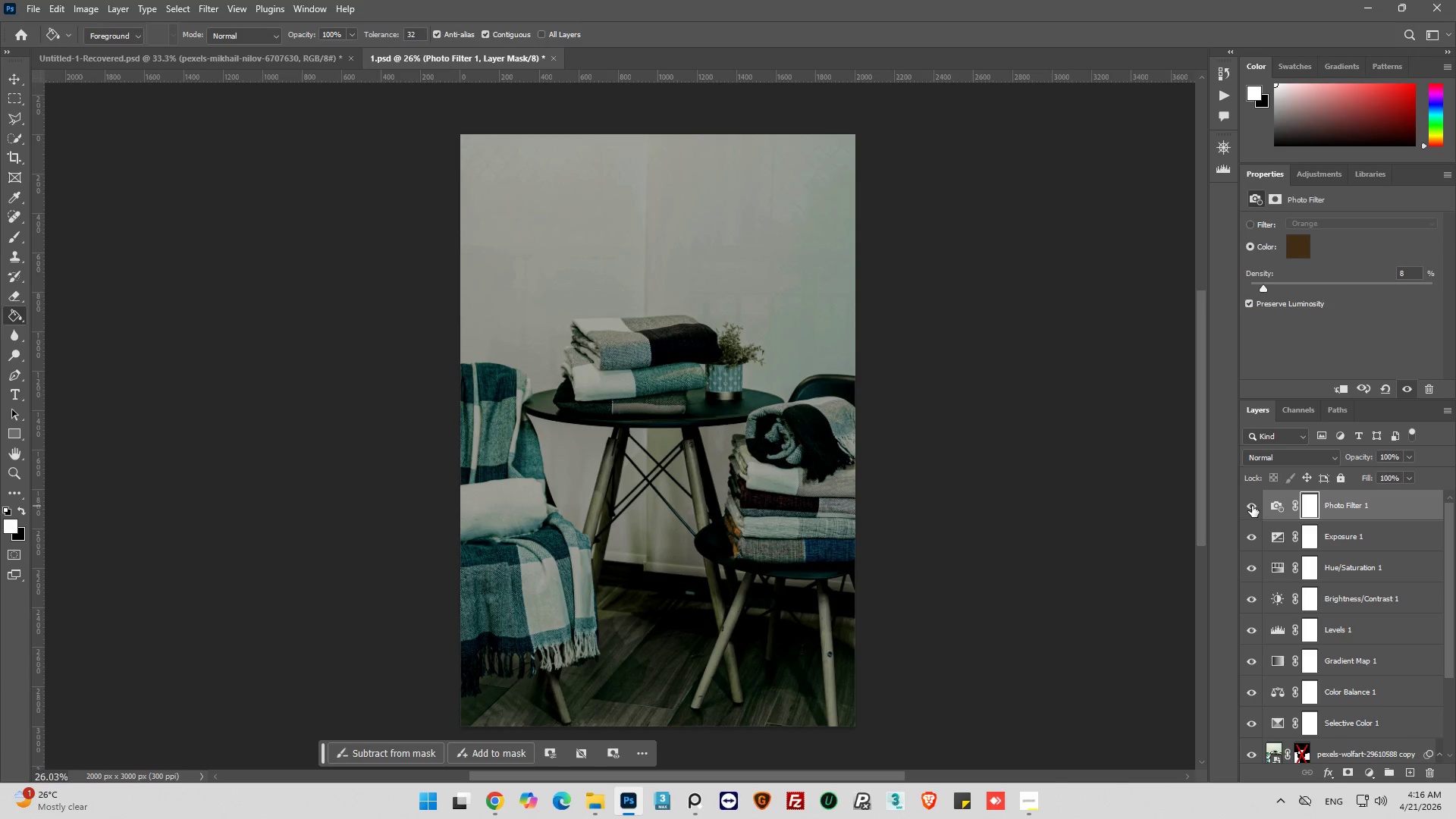 
left_click([1252, 506])
 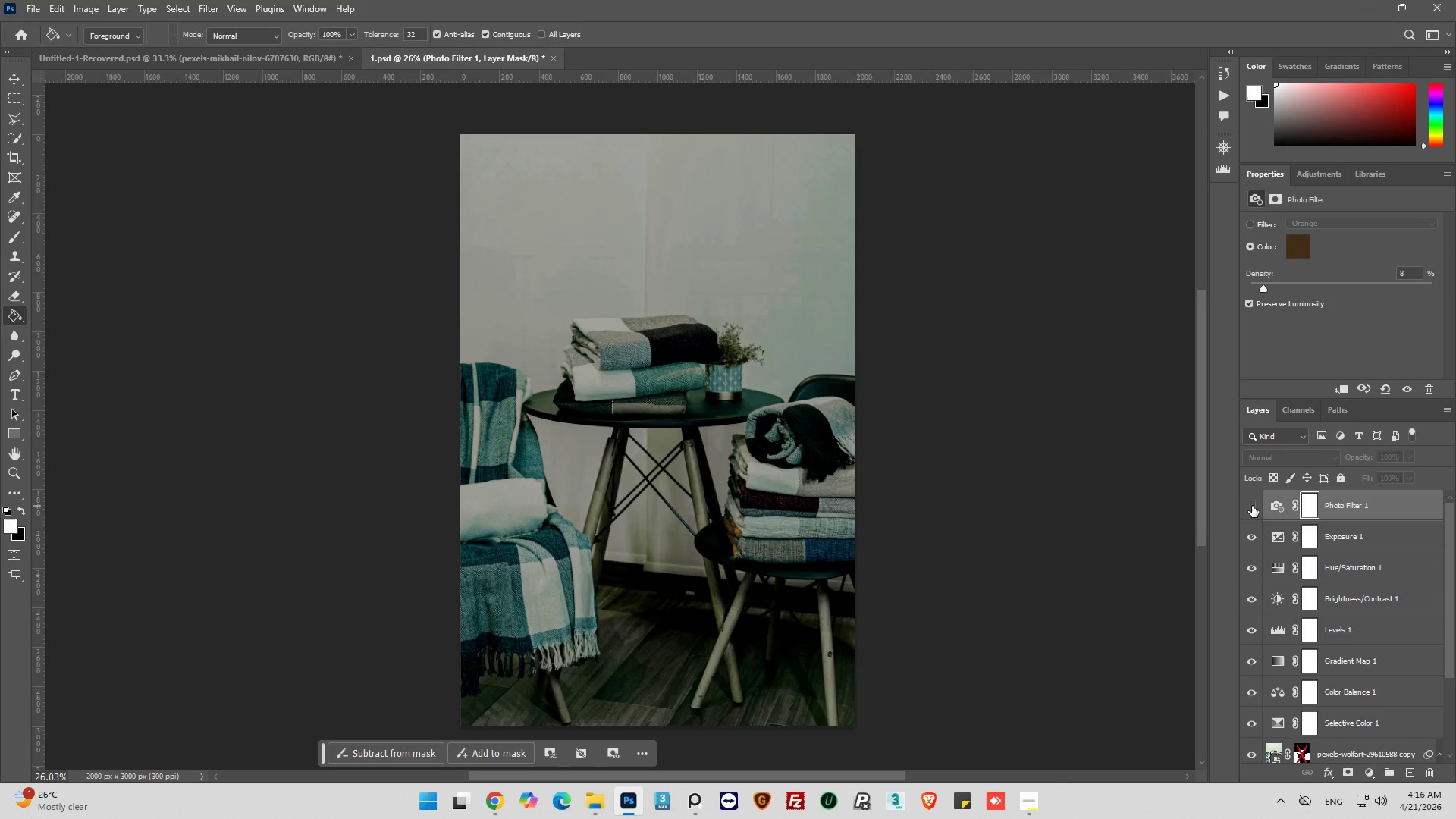 
left_click([1252, 506])
 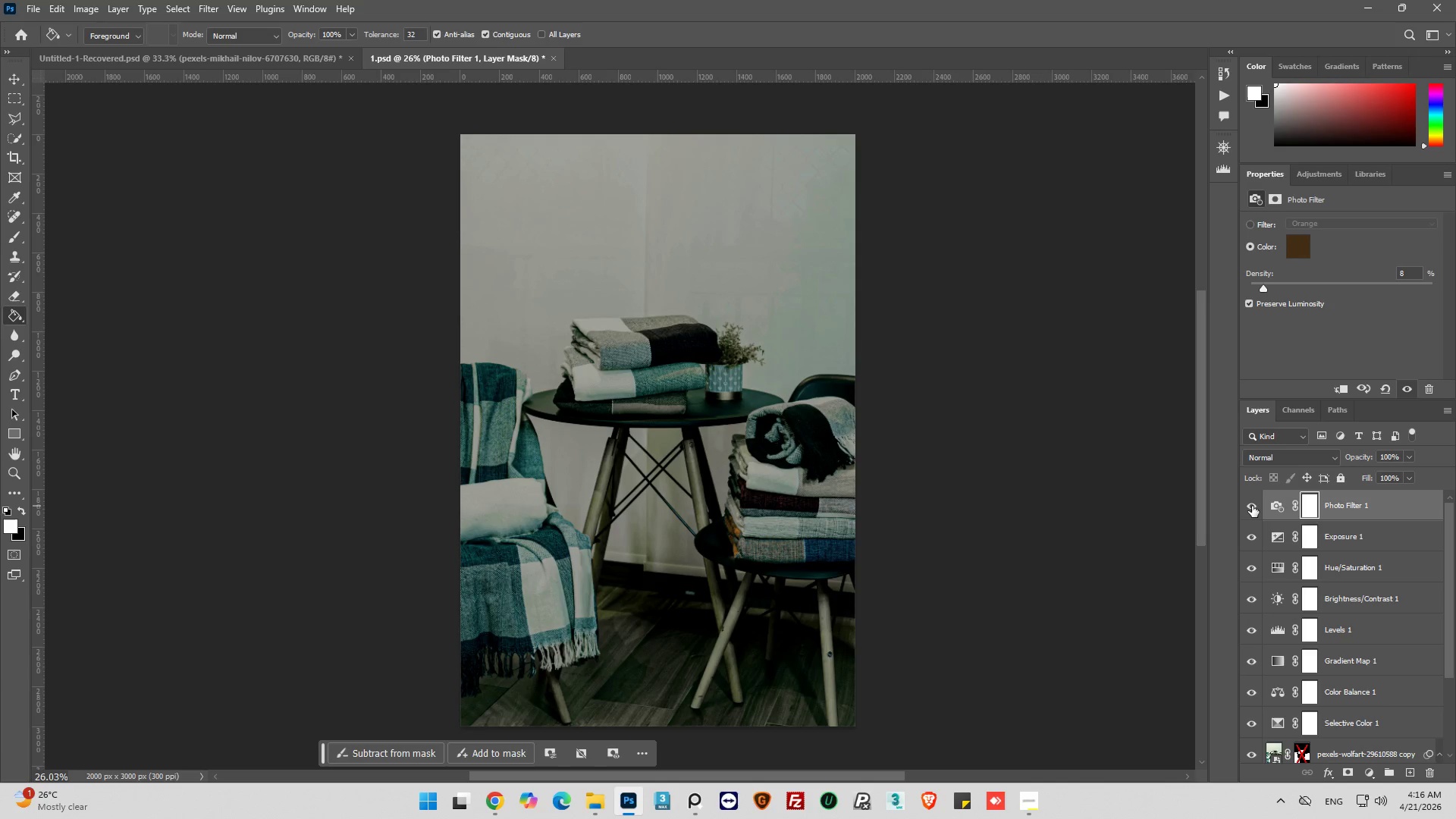 
left_click([1252, 506])
 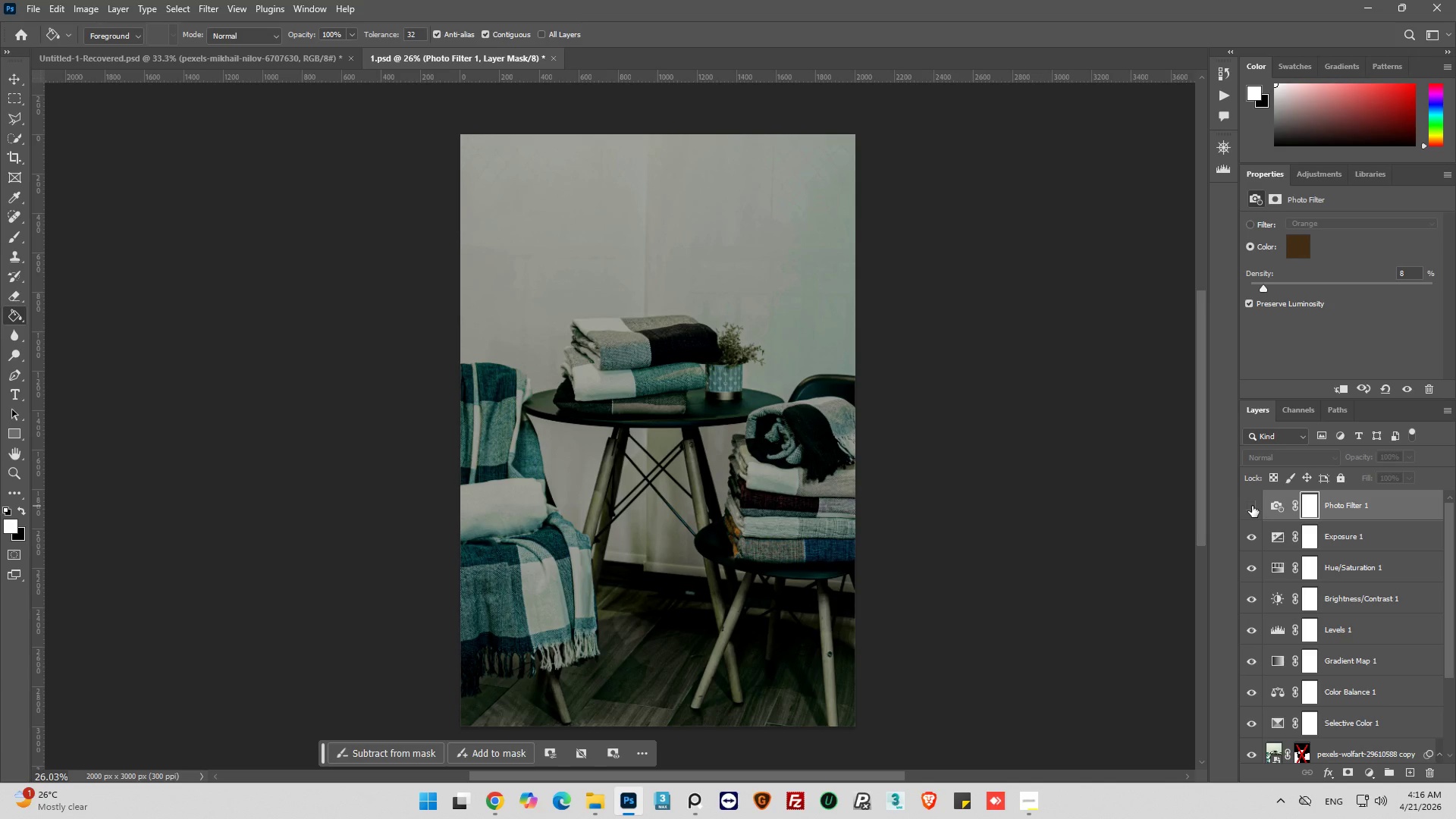 
left_click([1252, 506])
 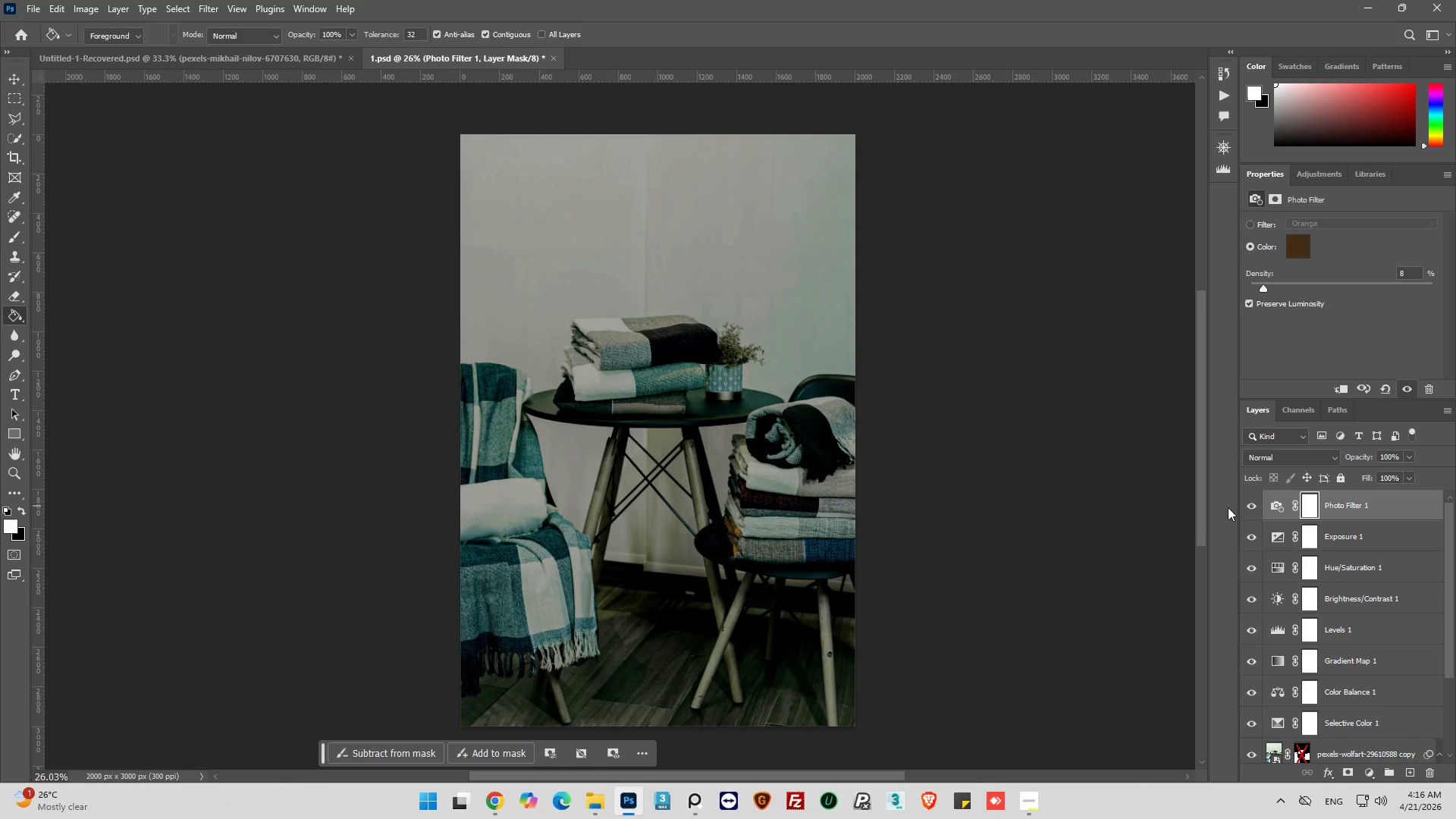 
hold_key(key=AltLeft, duration=1.17)
scroll: coordinate [668, 388], scroll_direction: up, amount: 13.0
 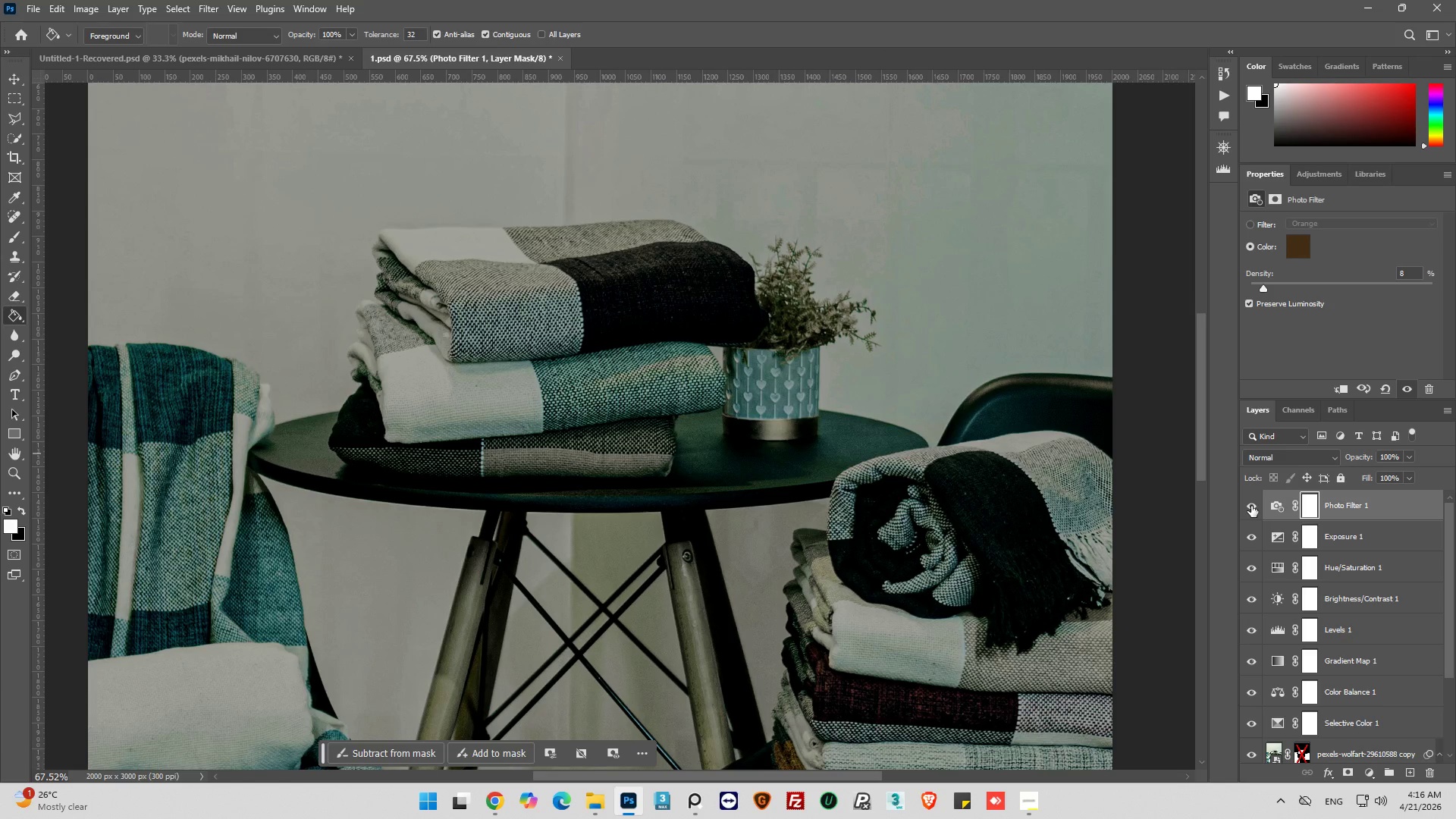 
left_click([1251, 506])
 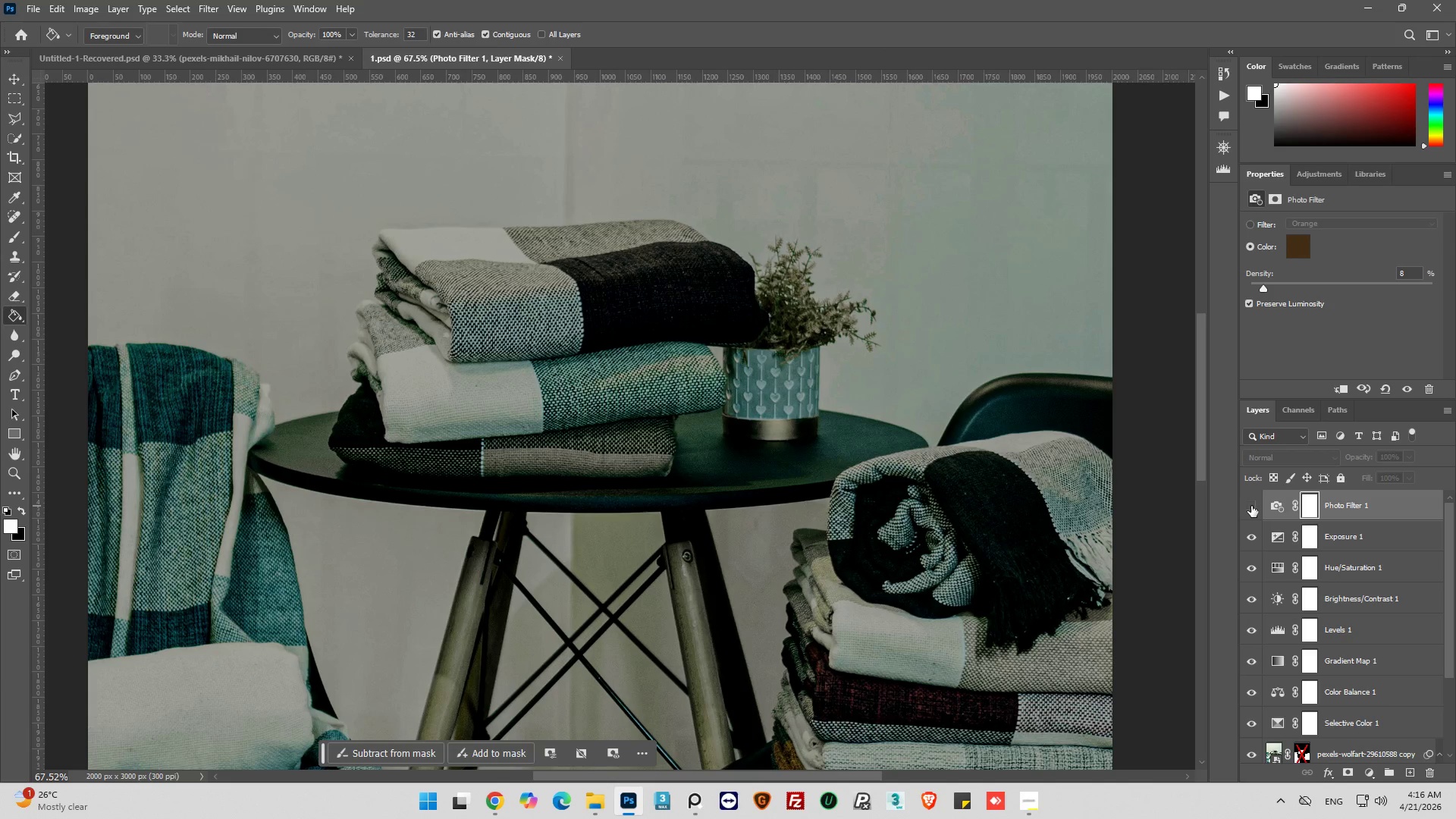 
left_click([1251, 506])
 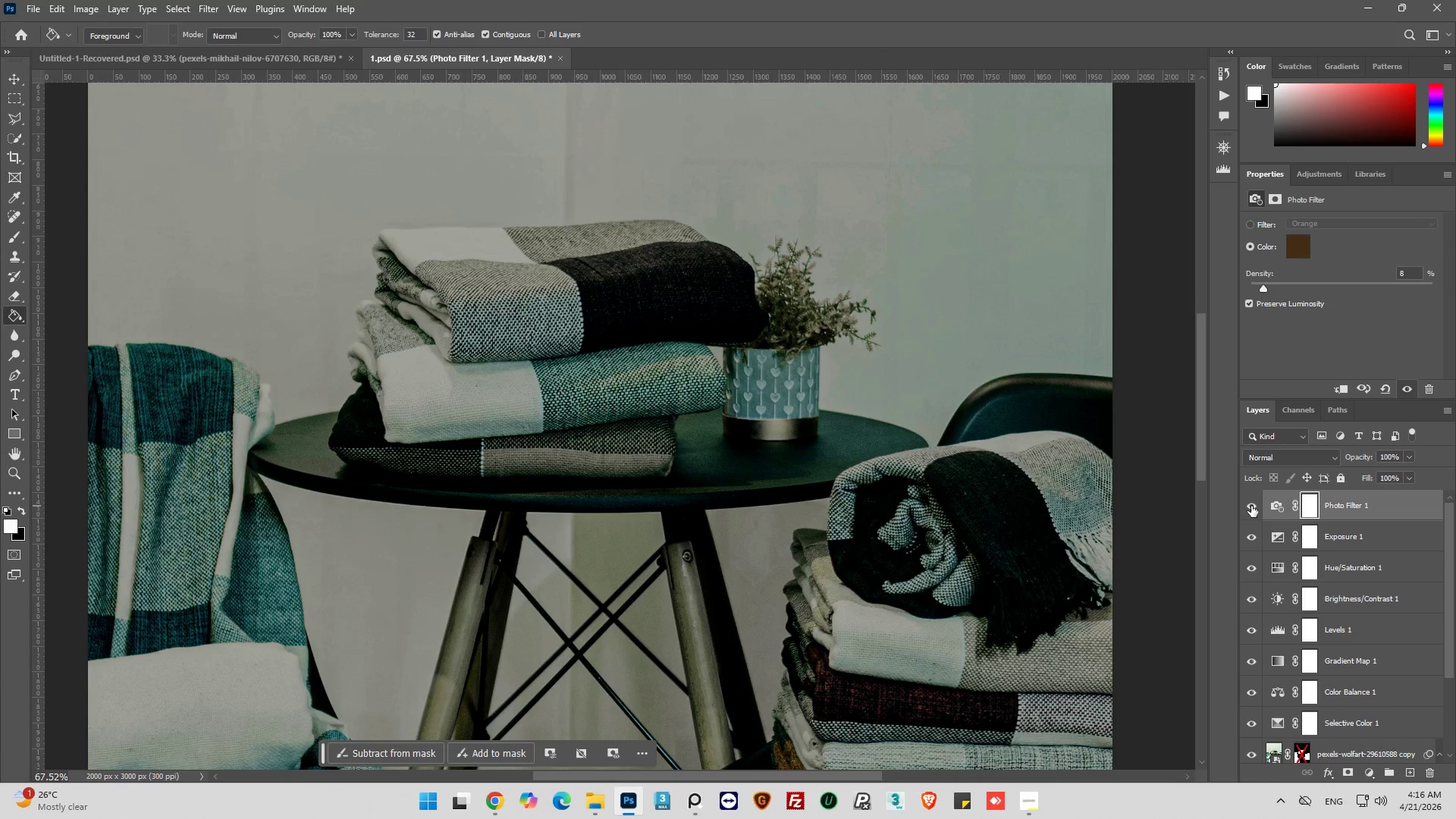 
left_click([1251, 506])
 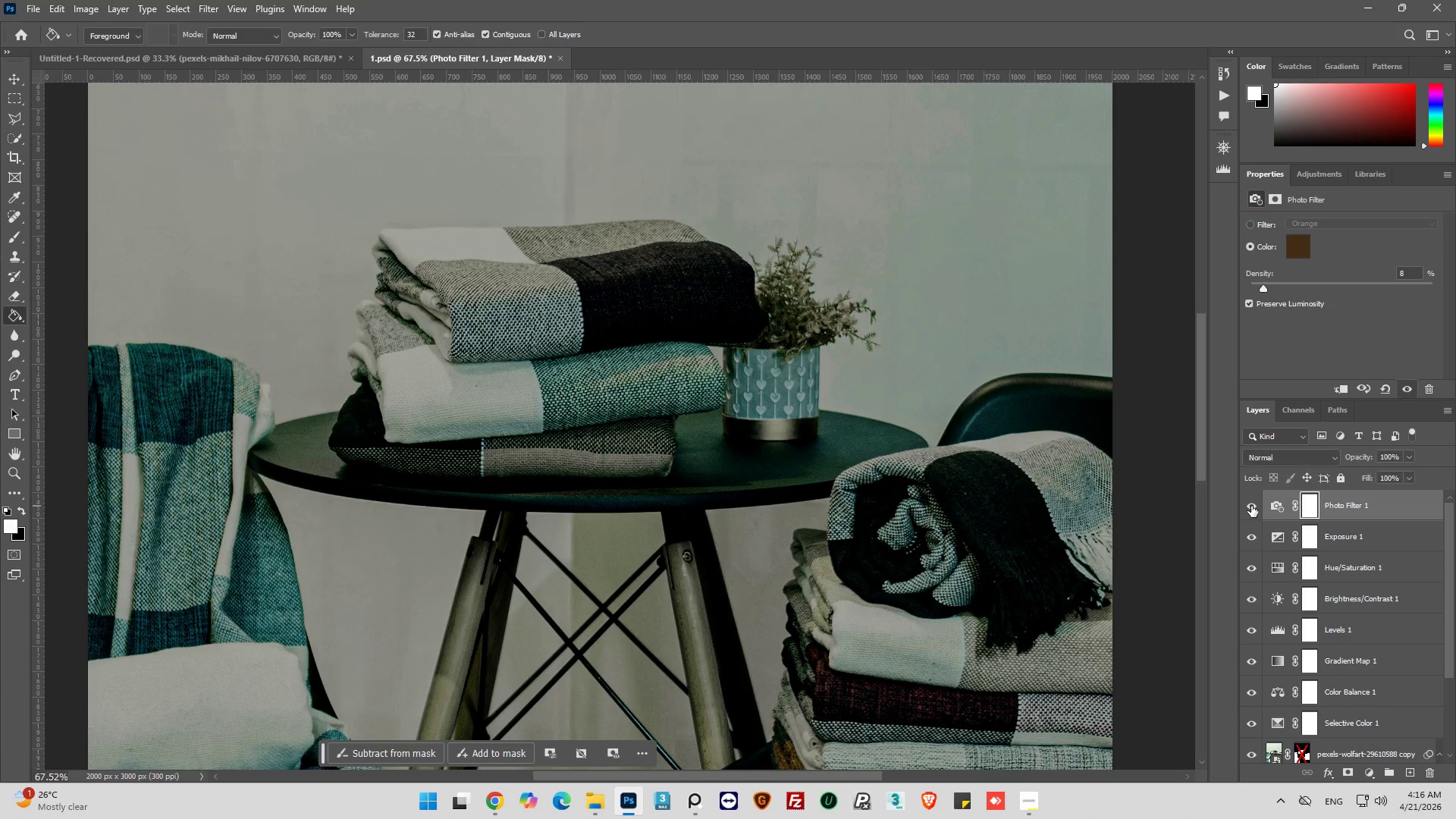 
double_click([1251, 506])
 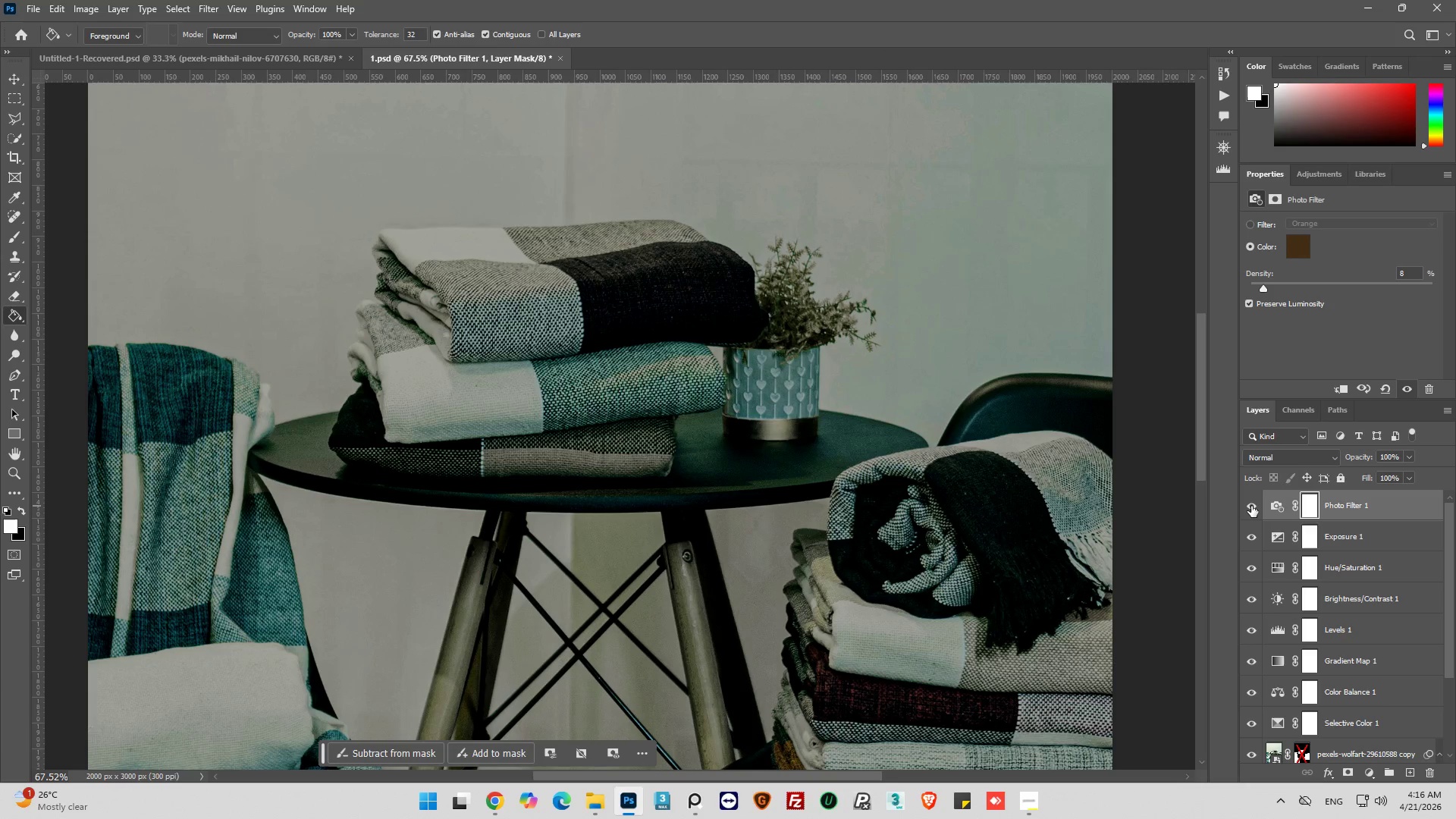 
double_click([1251, 506])
 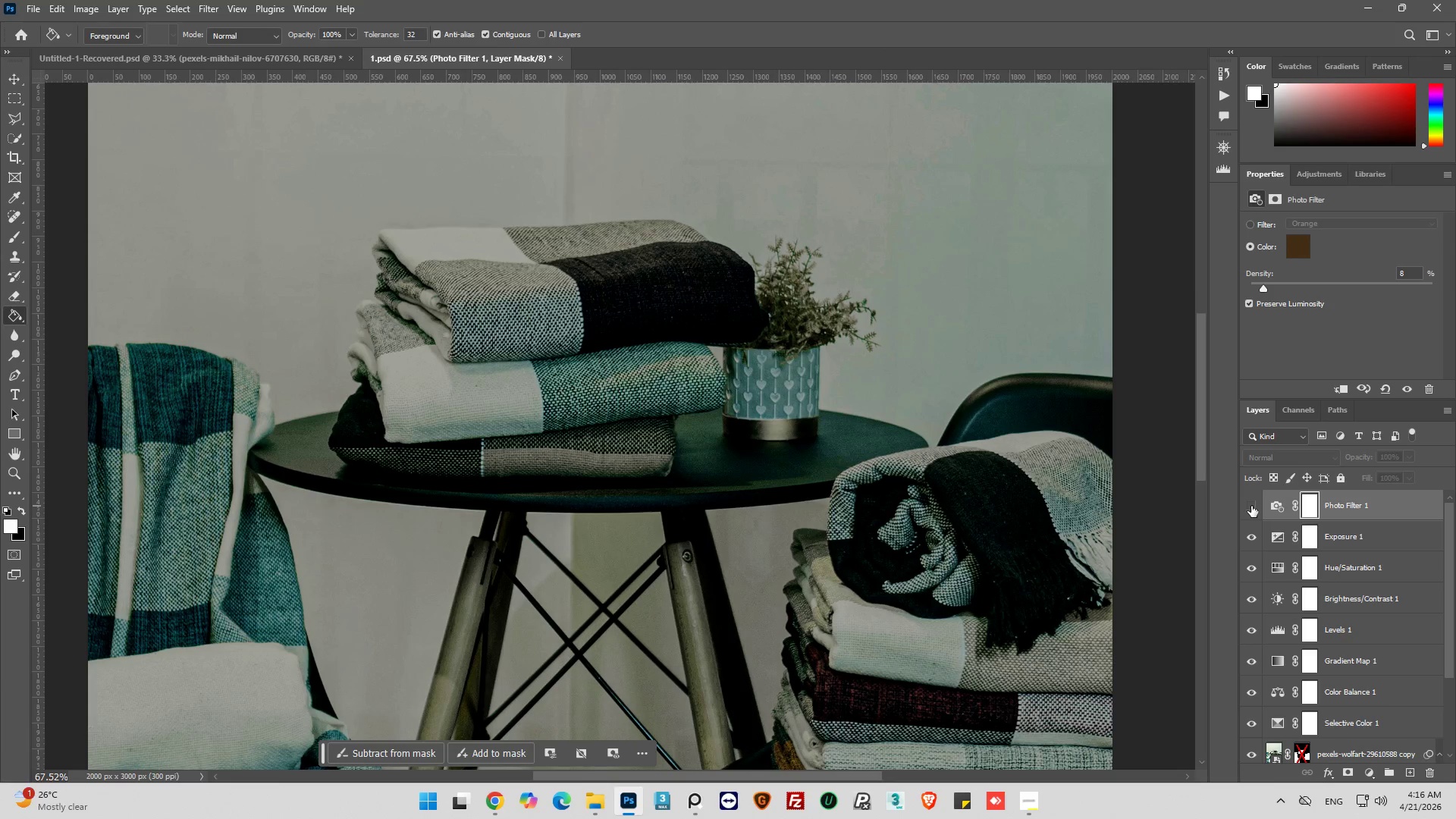 
left_click([1251, 506])
 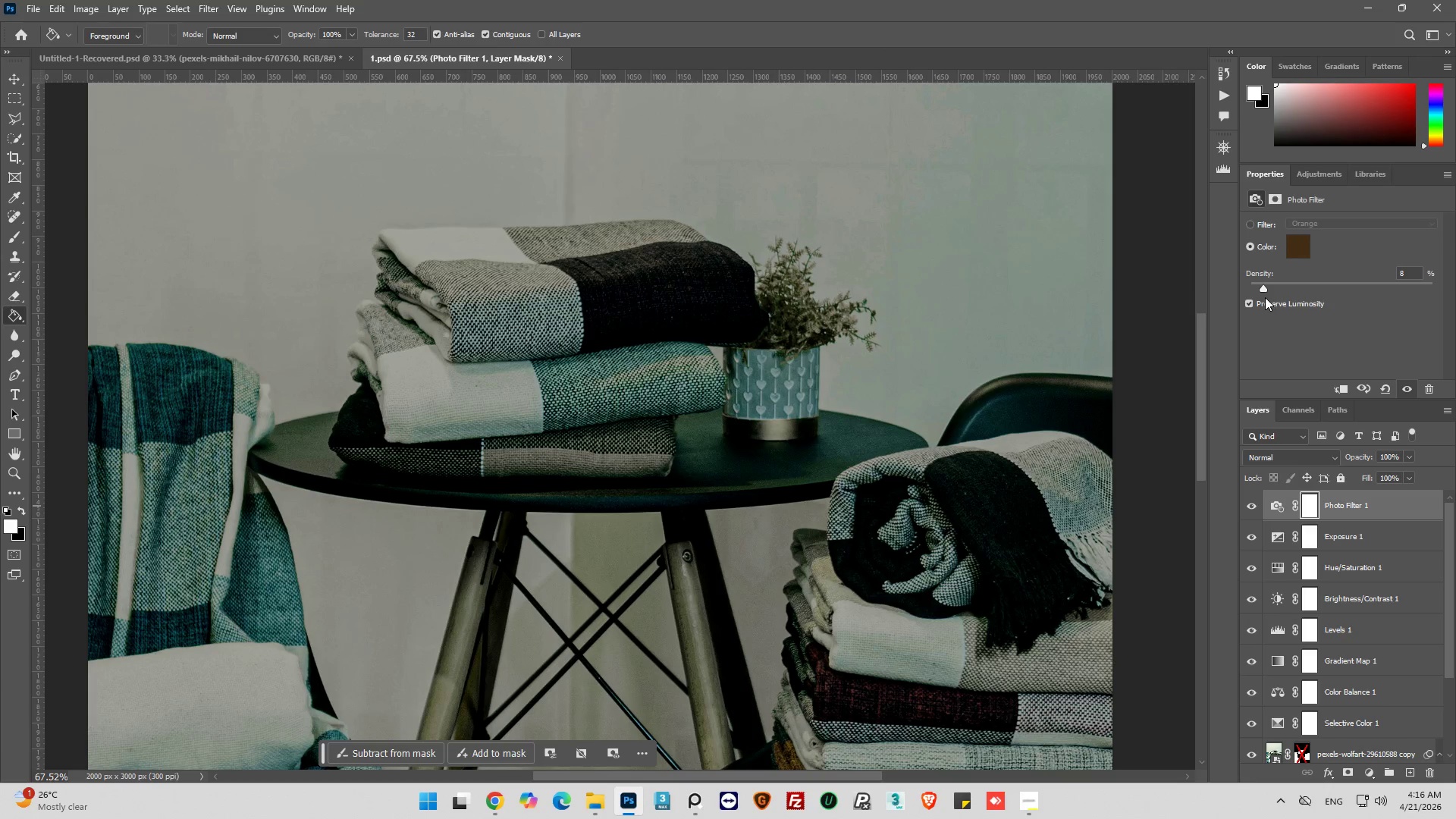 
left_click_drag(start_coordinate=[1265, 288], to_coordinate=[1296, 282])
 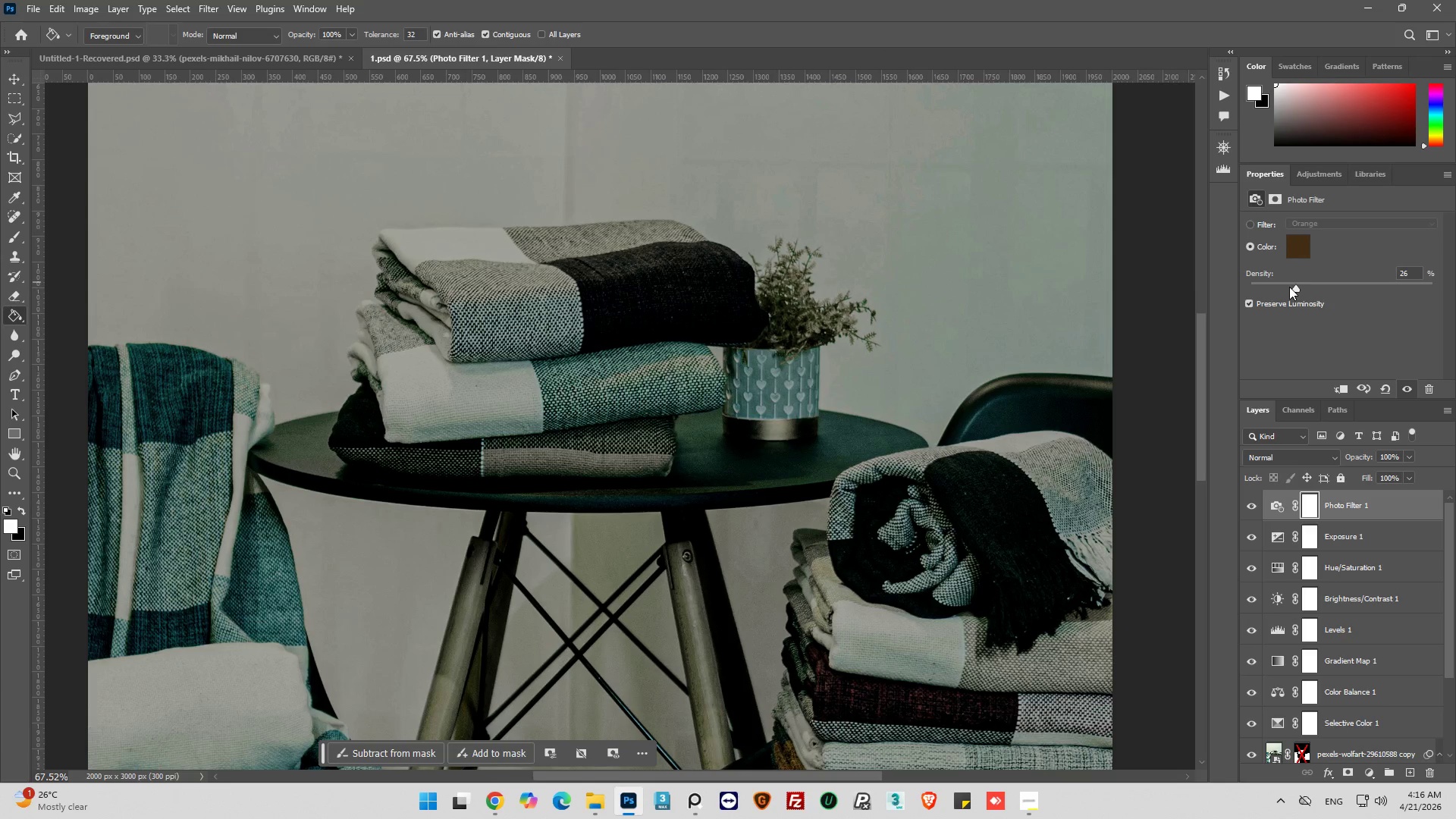 
left_click_drag(start_coordinate=[1289, 287], to_coordinate=[1455, 294])
 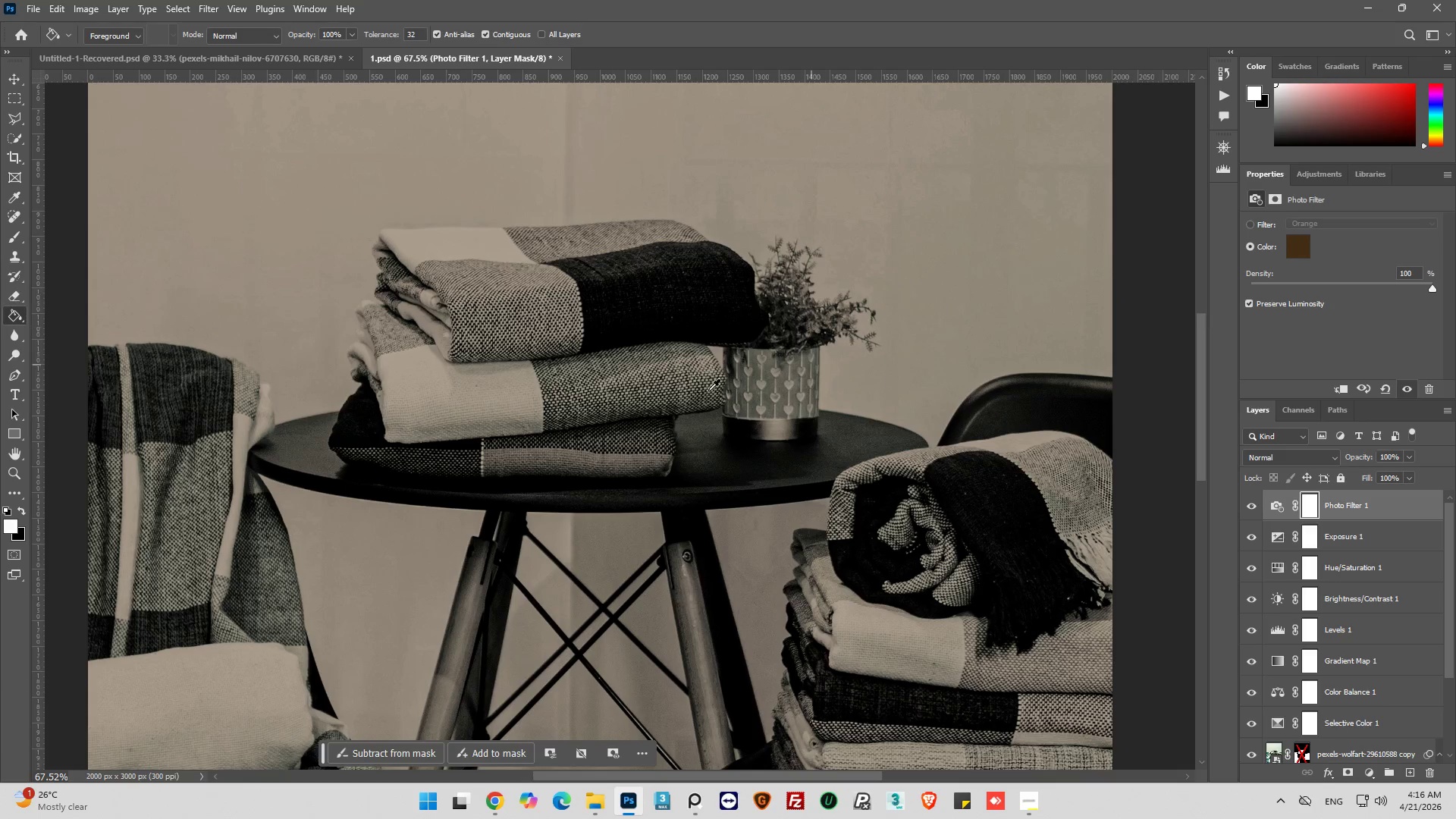 
hold_key(key=AltLeft, duration=0.67)
hold_key(key=AltLeft, duration=0.38)
scroll: coordinate [698, 384], scroll_direction: down, amount: 10.0
 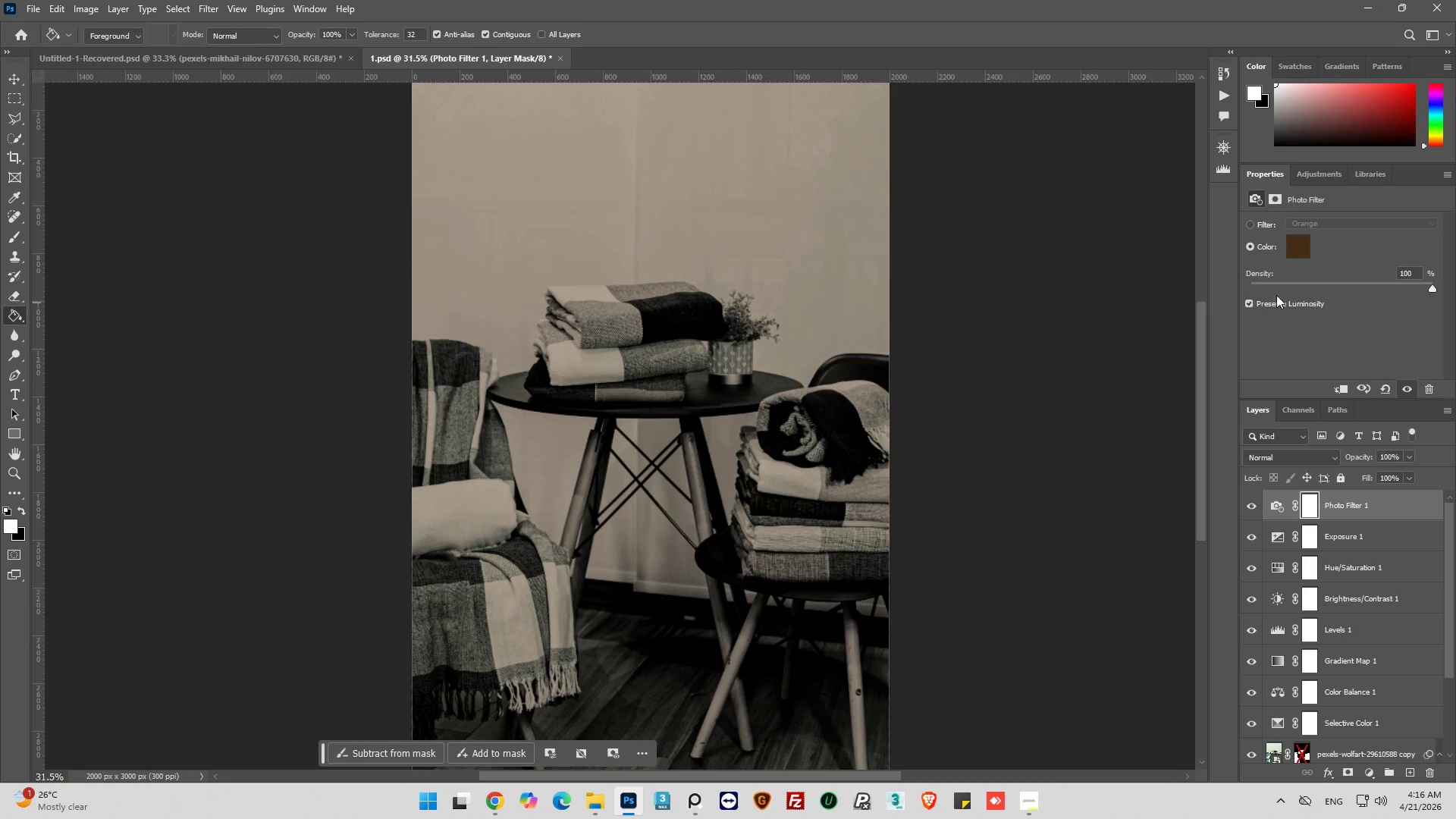 
left_click_drag(start_coordinate=[1434, 287], to_coordinate=[1329, 295])
 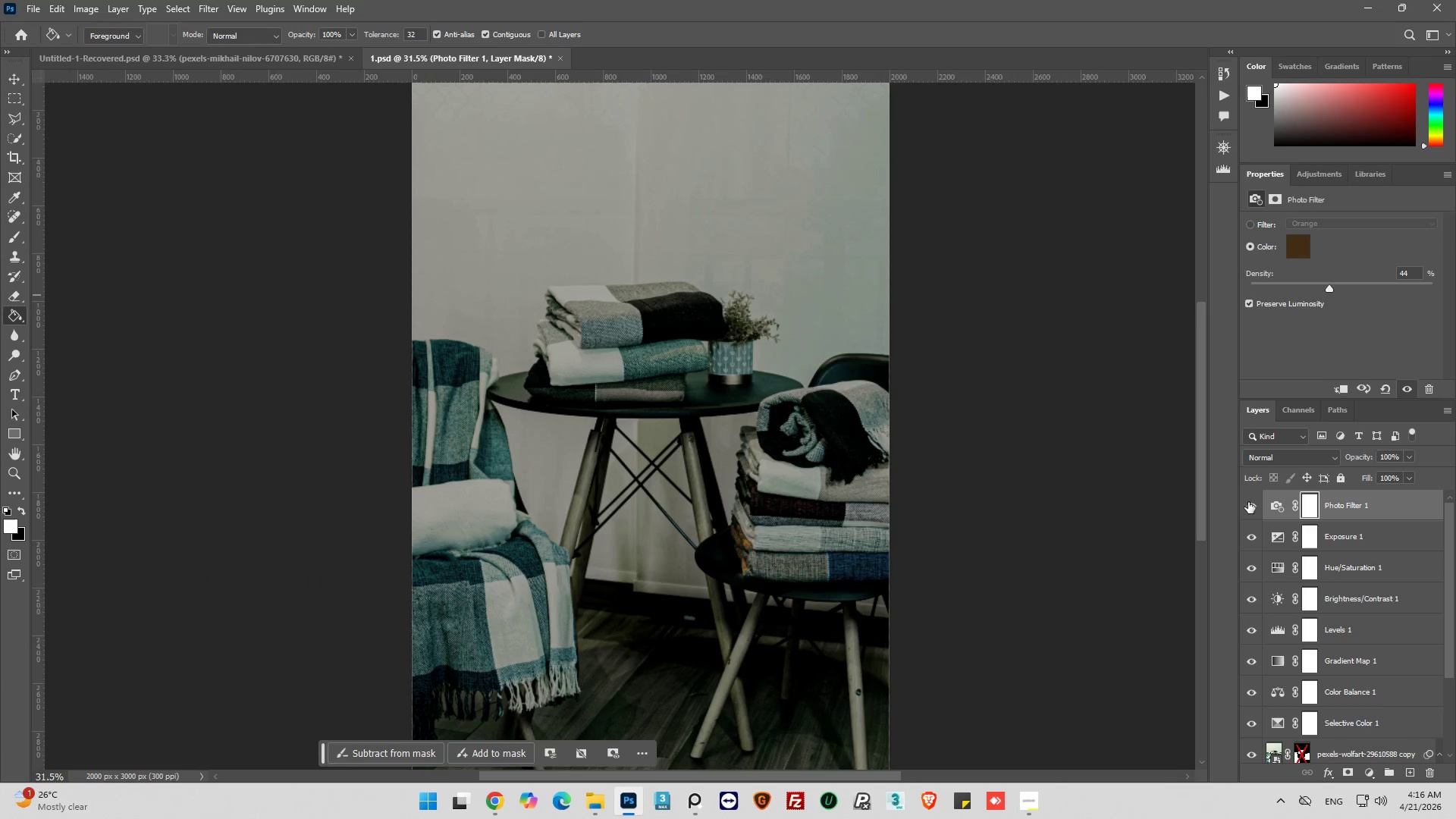 
left_click([1249, 504])
 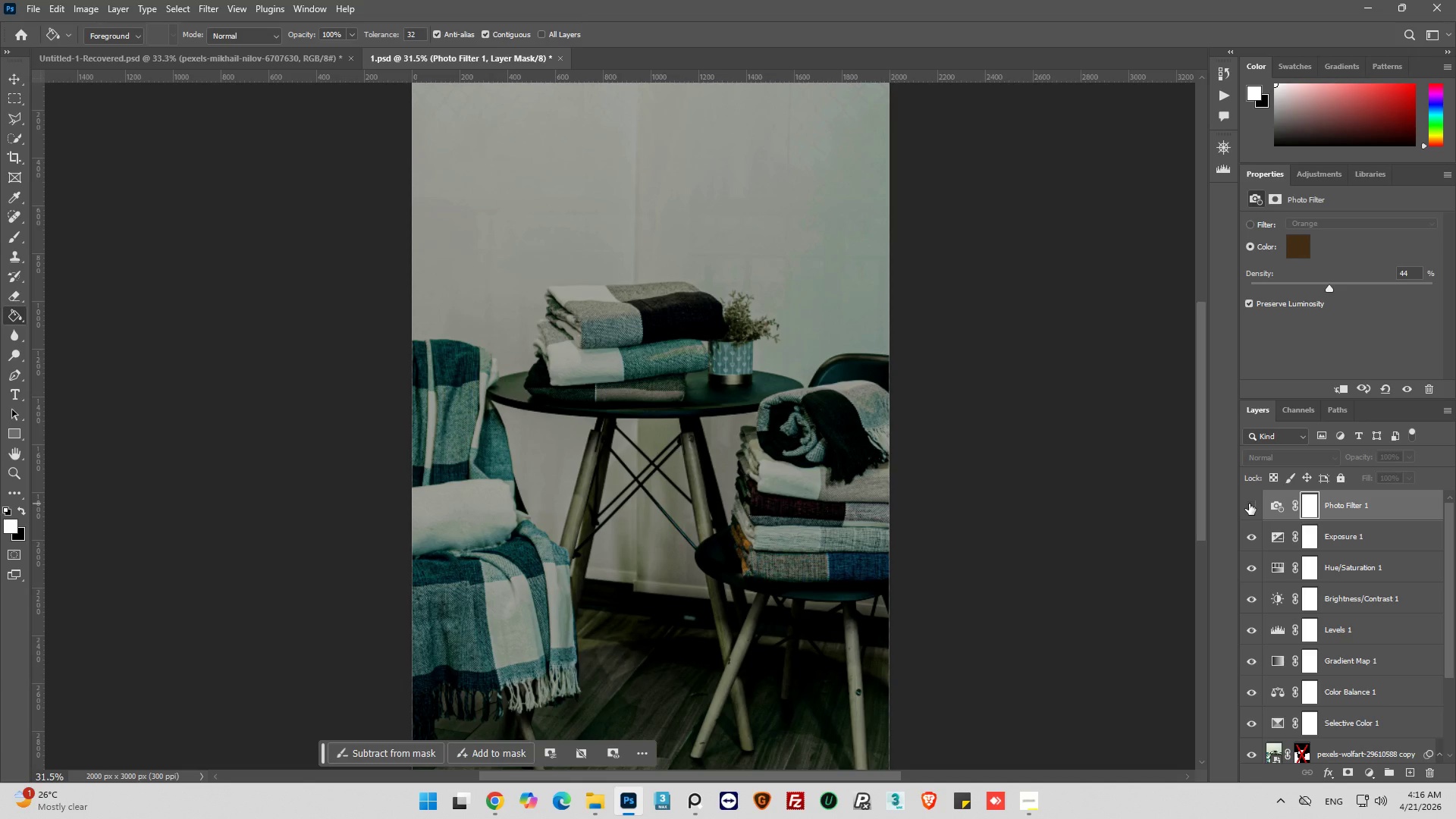 
left_click([1249, 504])
 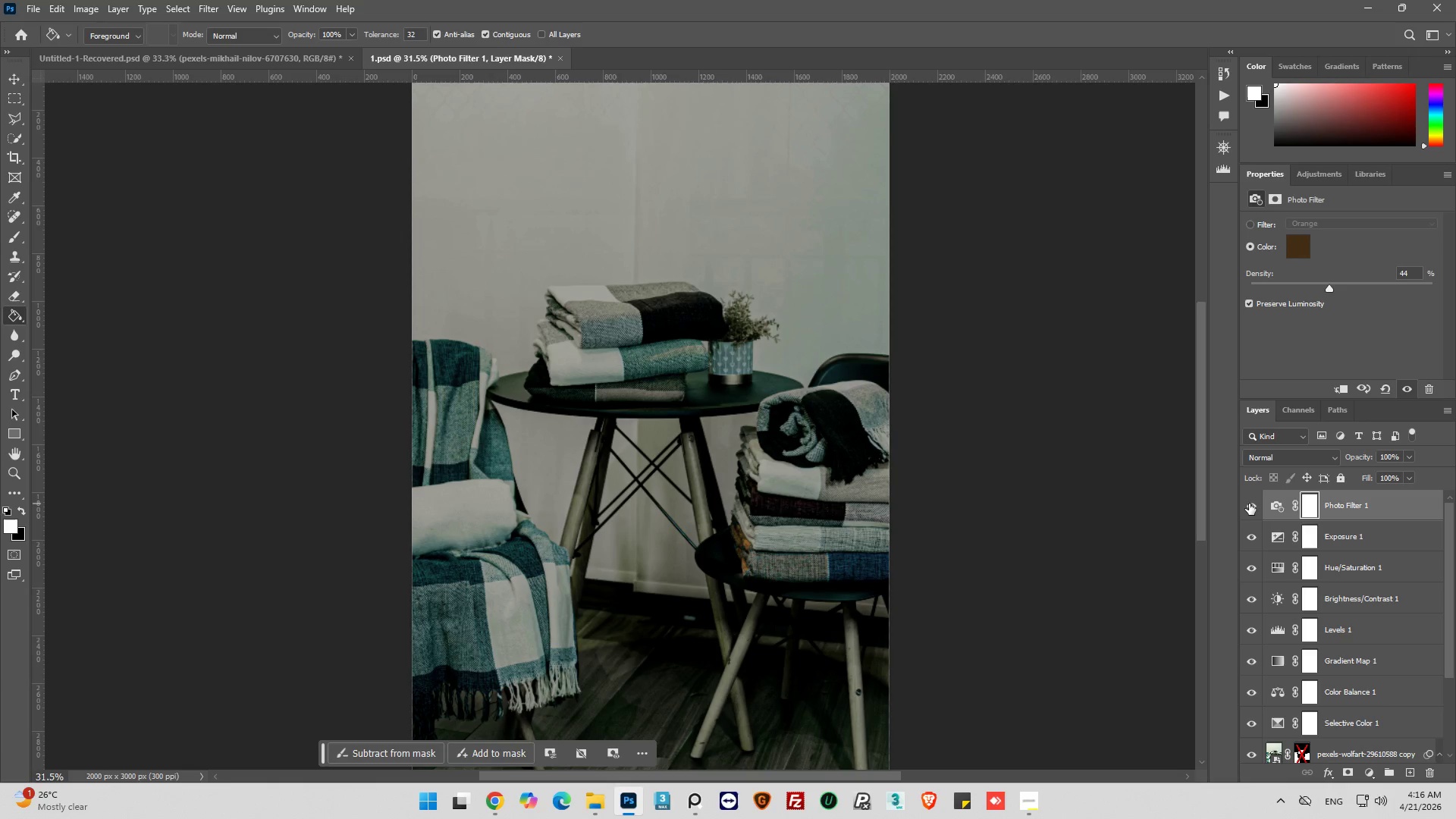 
left_click([1249, 504])
 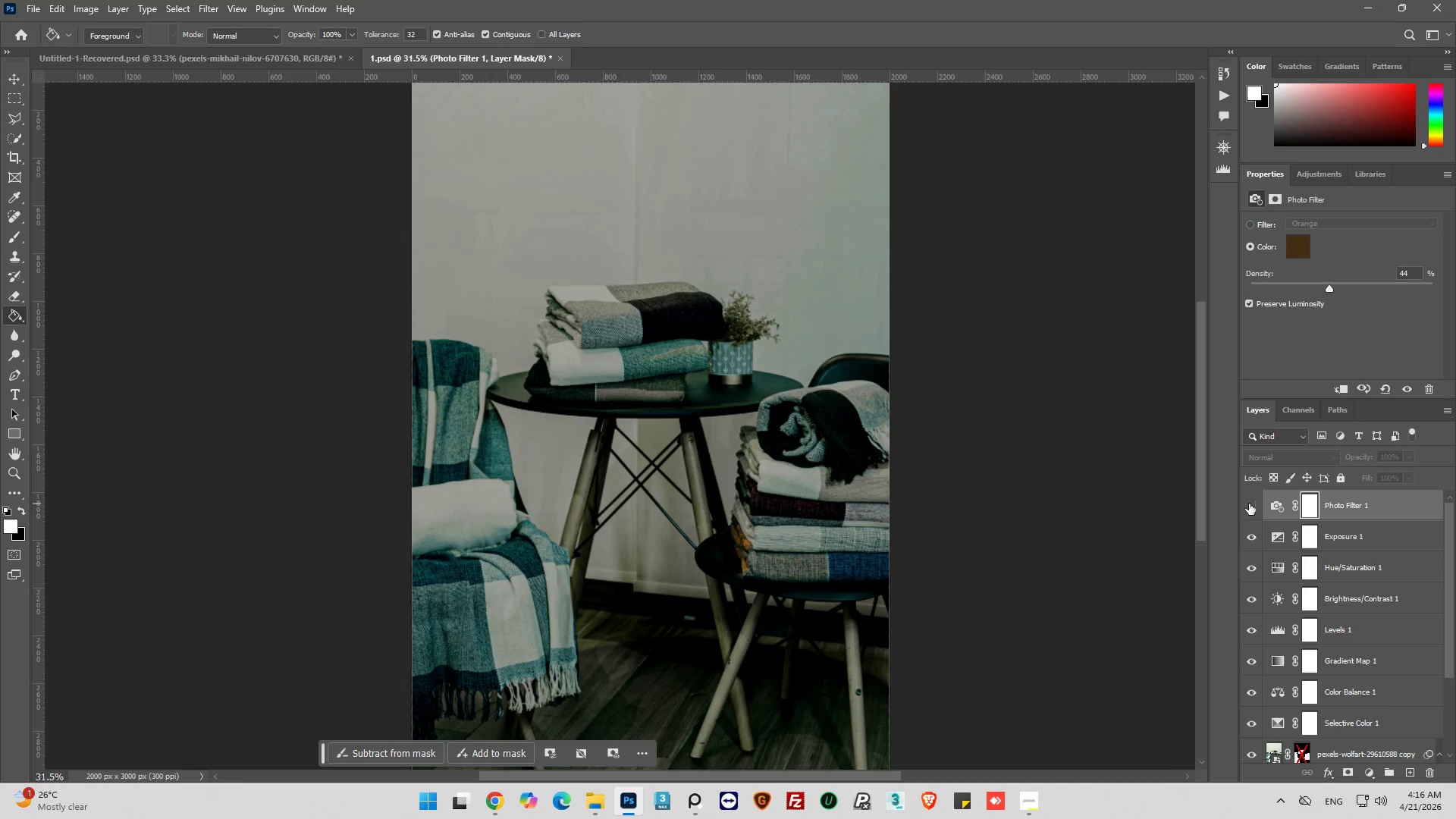 
left_click([1249, 504])
 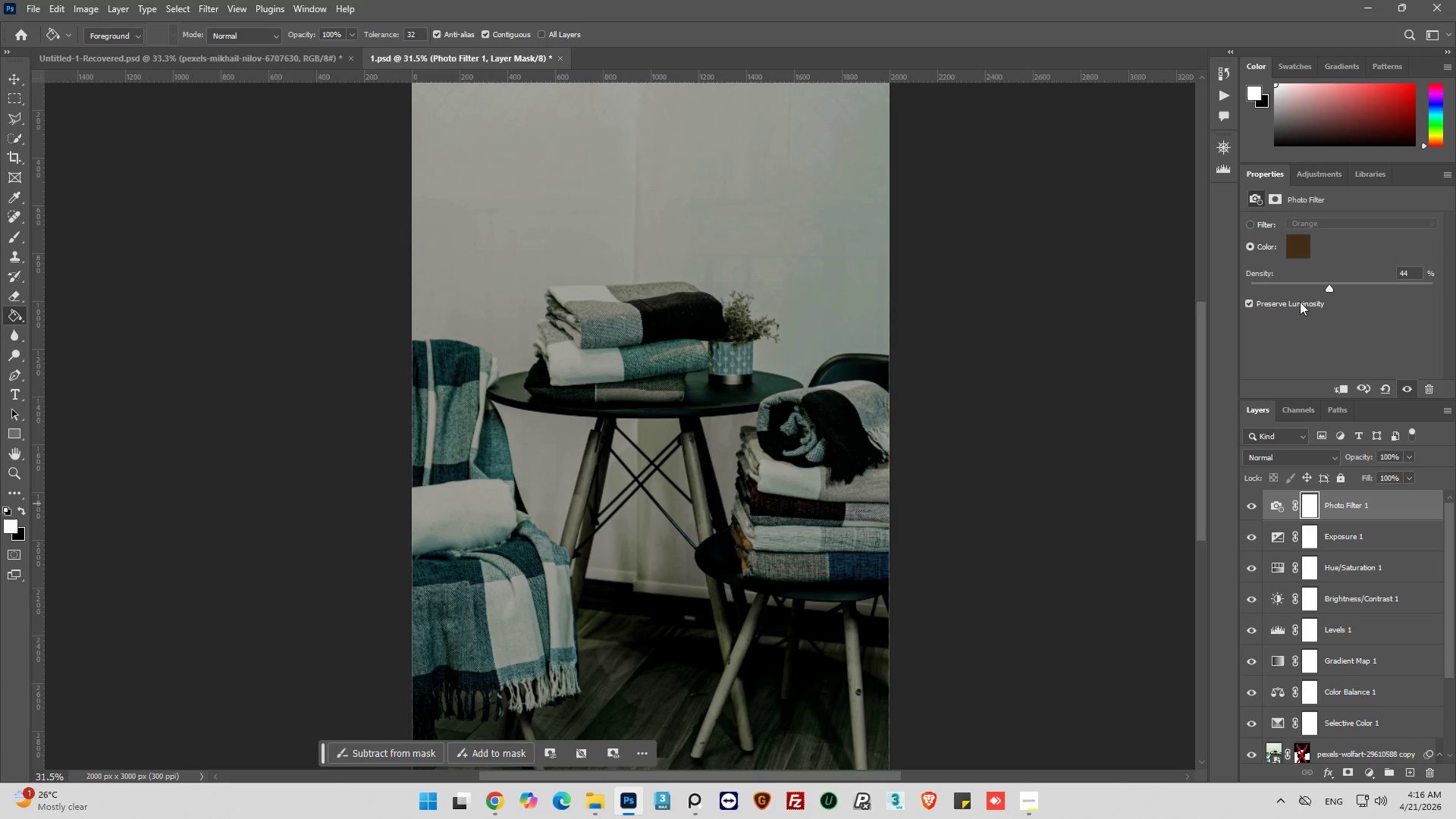 
left_click([1250, 305])
 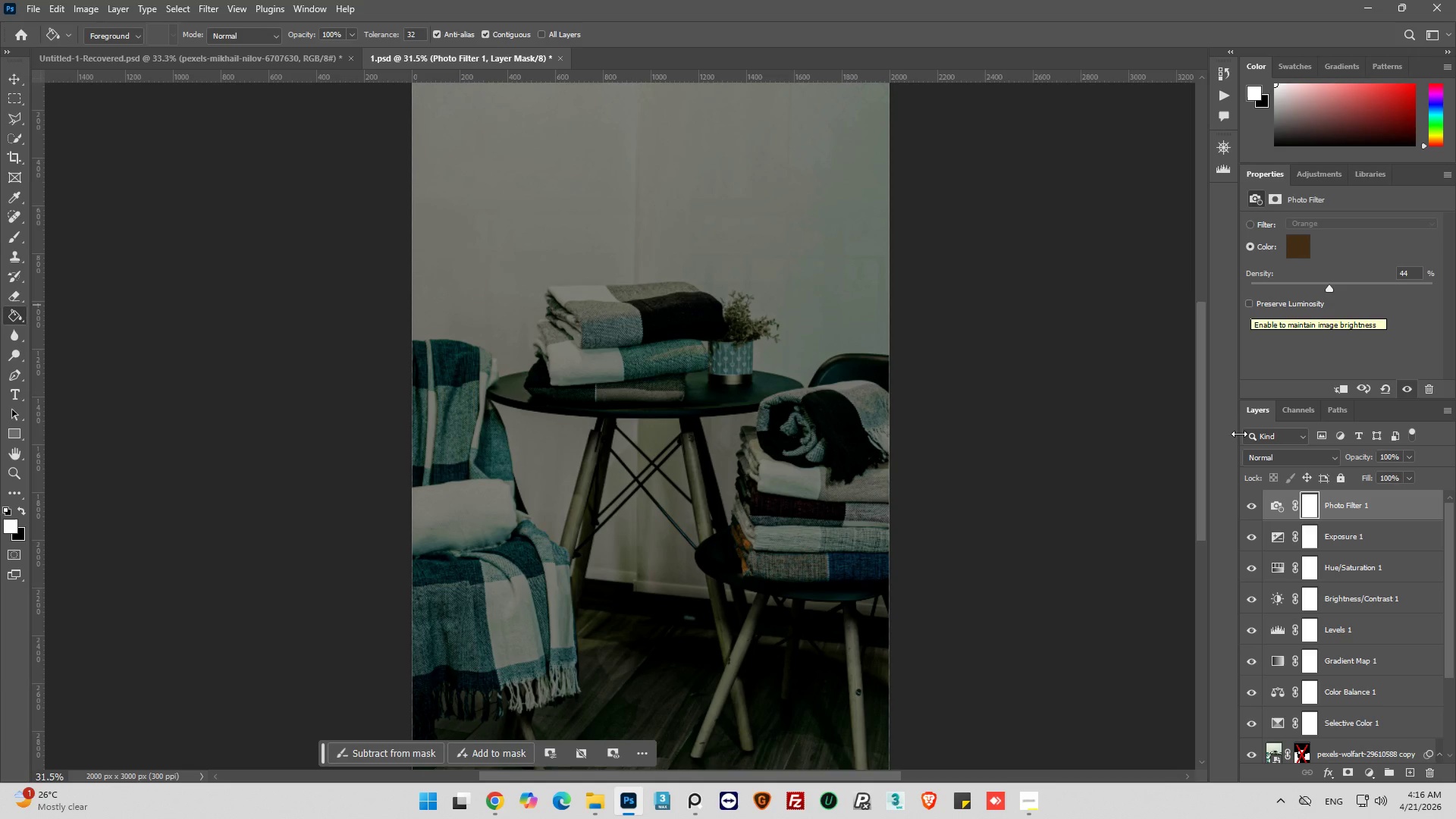 
left_click([1255, 506])
 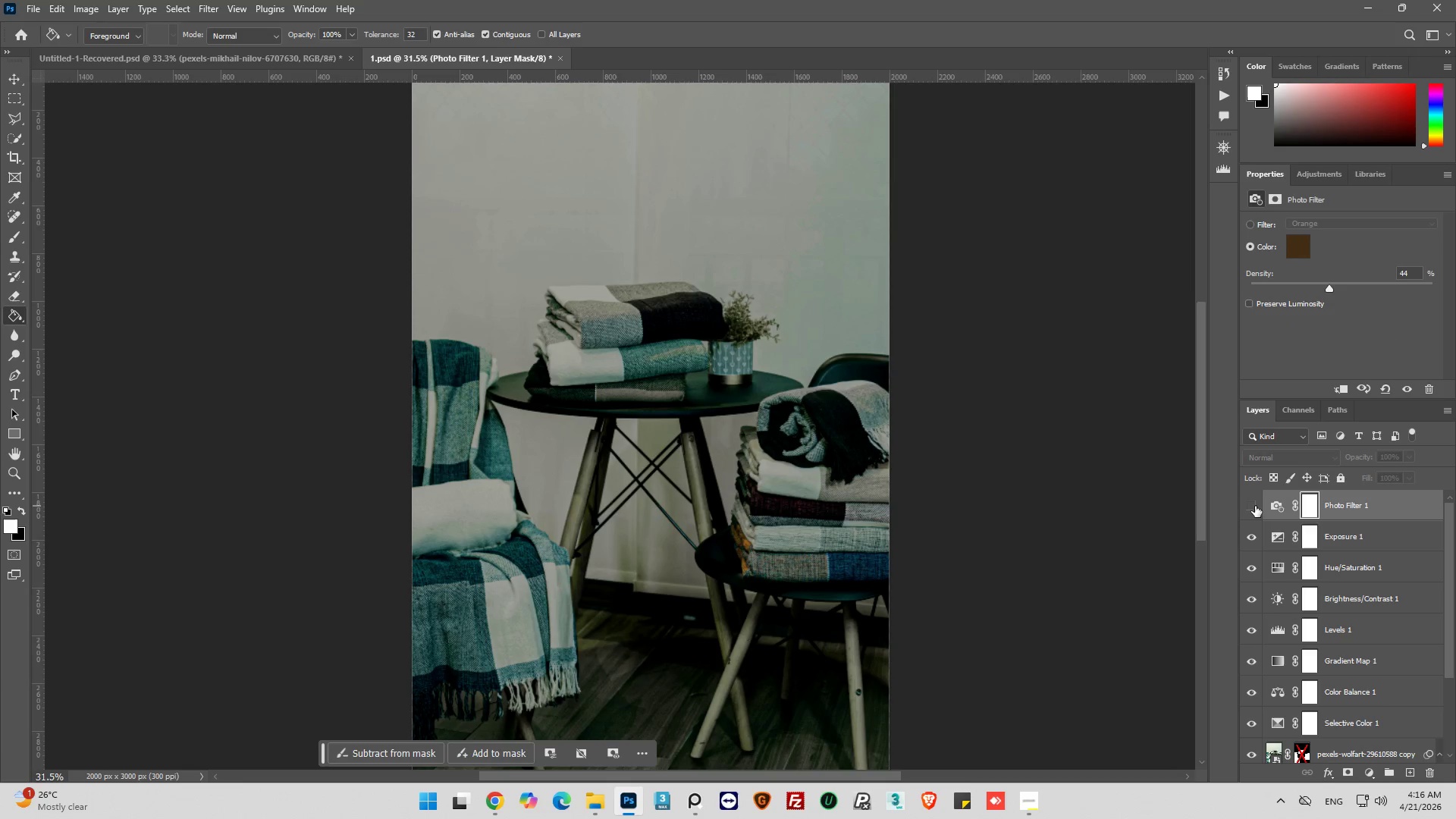 
left_click([1255, 506])
 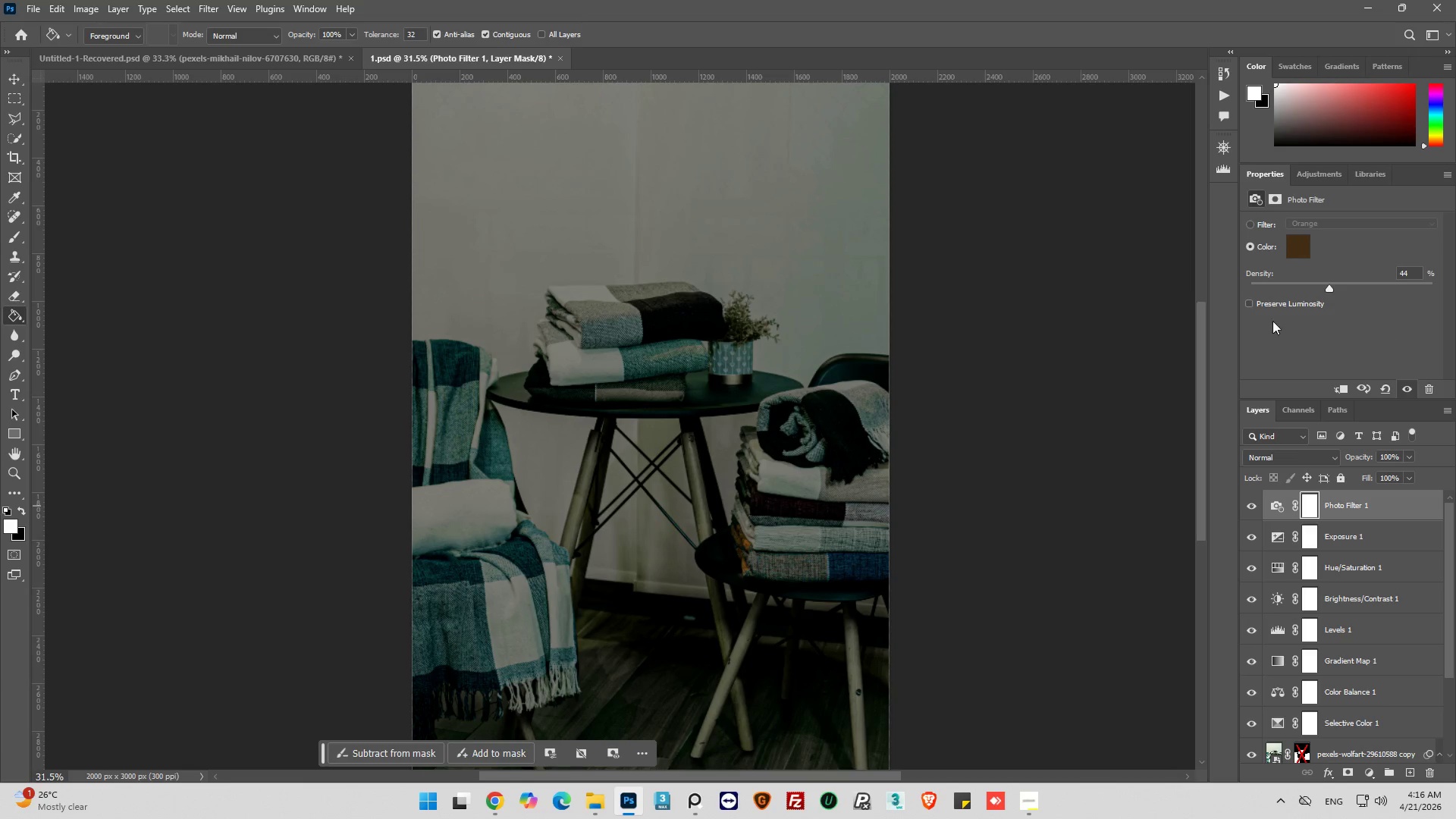 
left_click([1251, 307])
 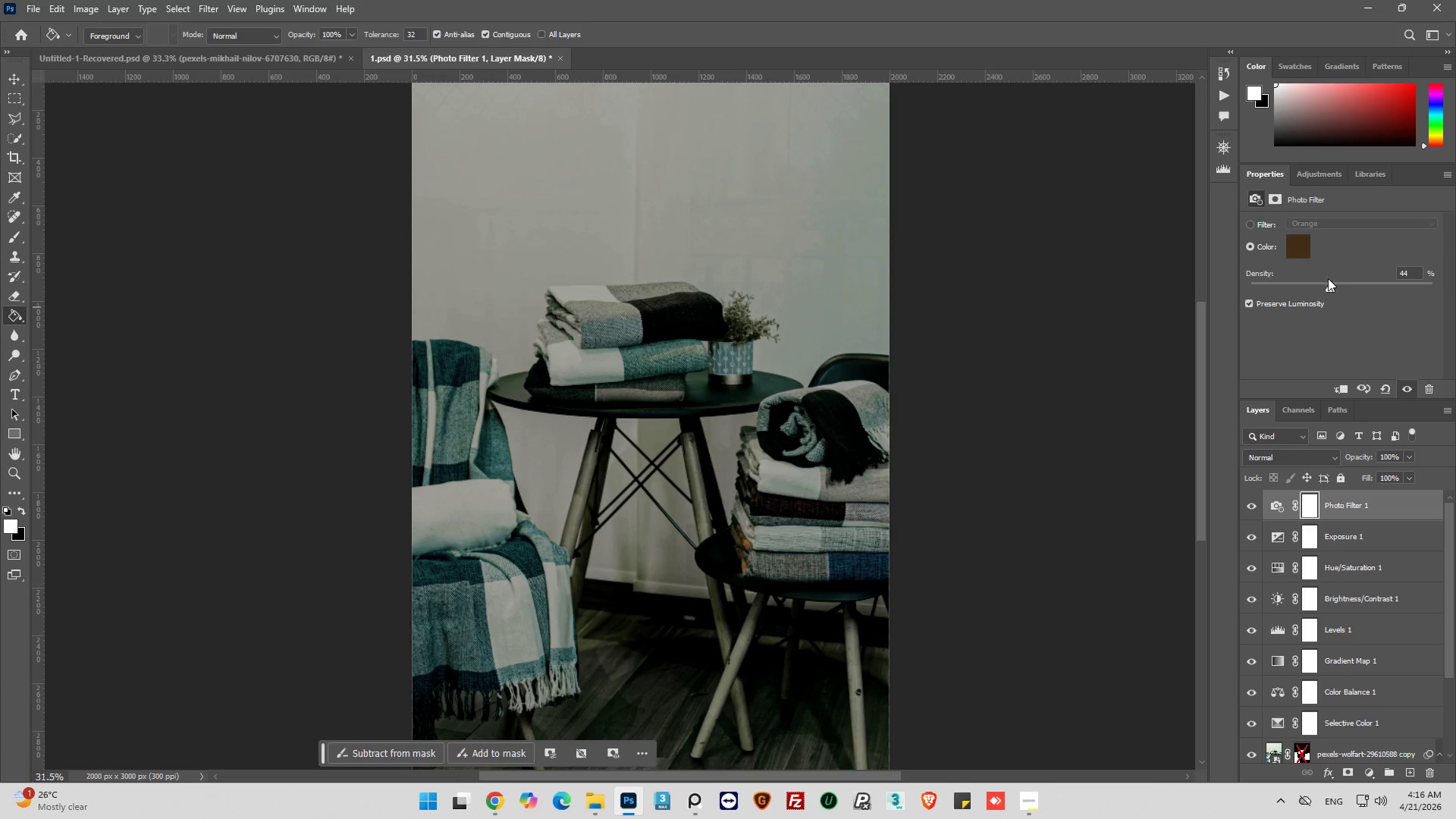 
left_click_drag(start_coordinate=[1332, 288], to_coordinate=[1355, 290])
 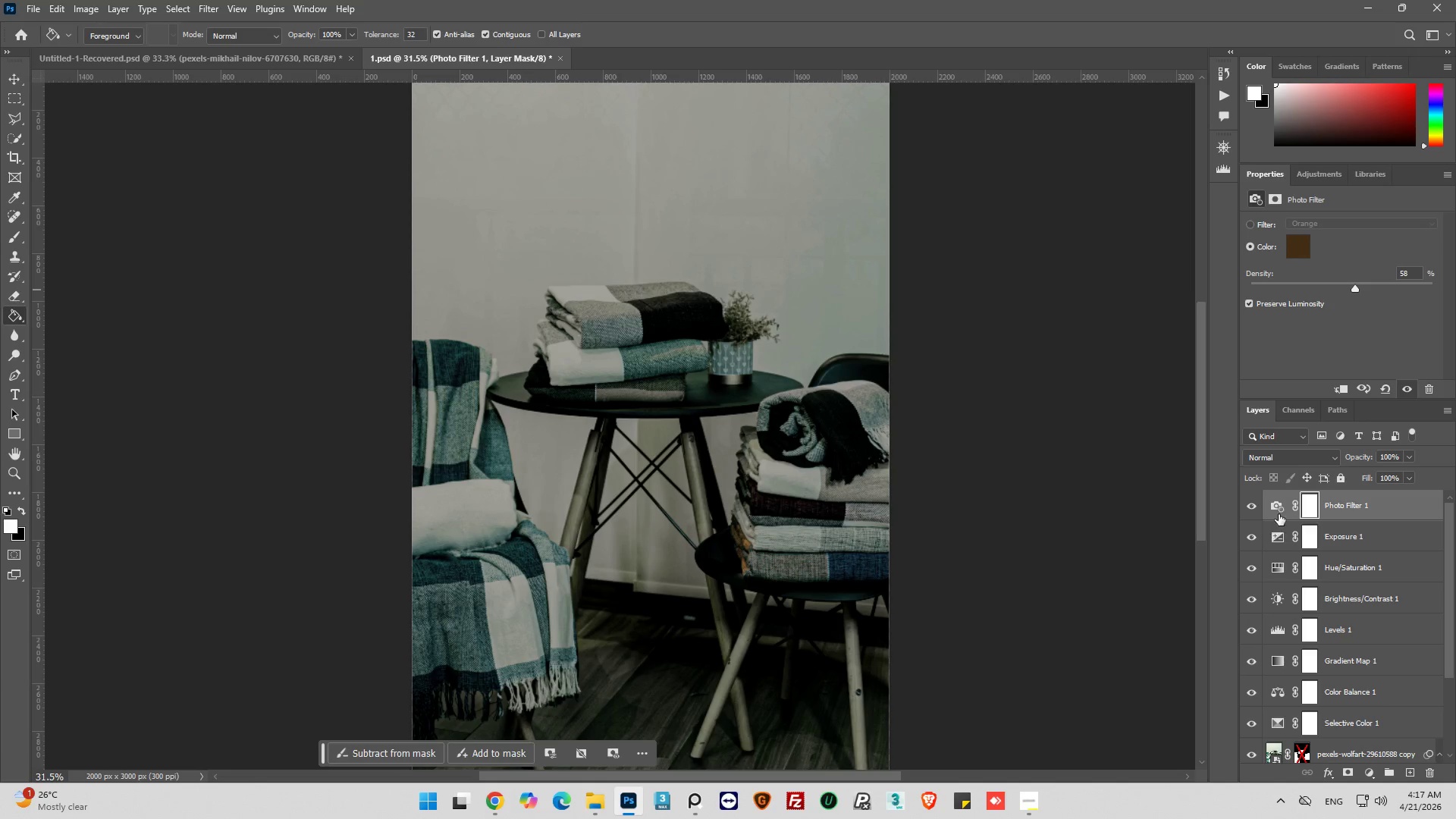 
left_click_drag(start_coordinate=[1280, 510], to_coordinate=[1276, 633])
 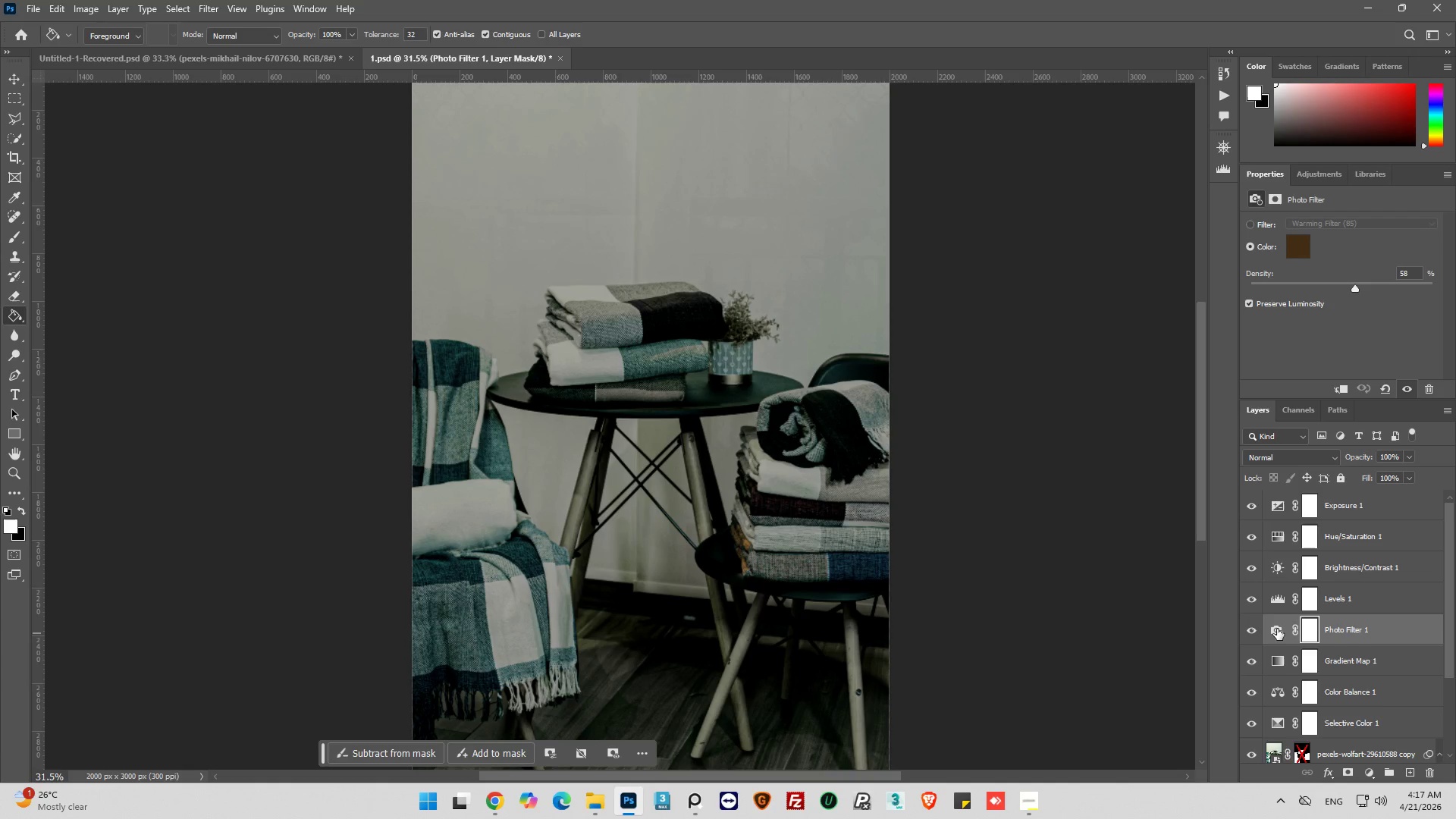 
scroll: coordinate [1278, 628], scroll_direction: down, amount: 1.0
 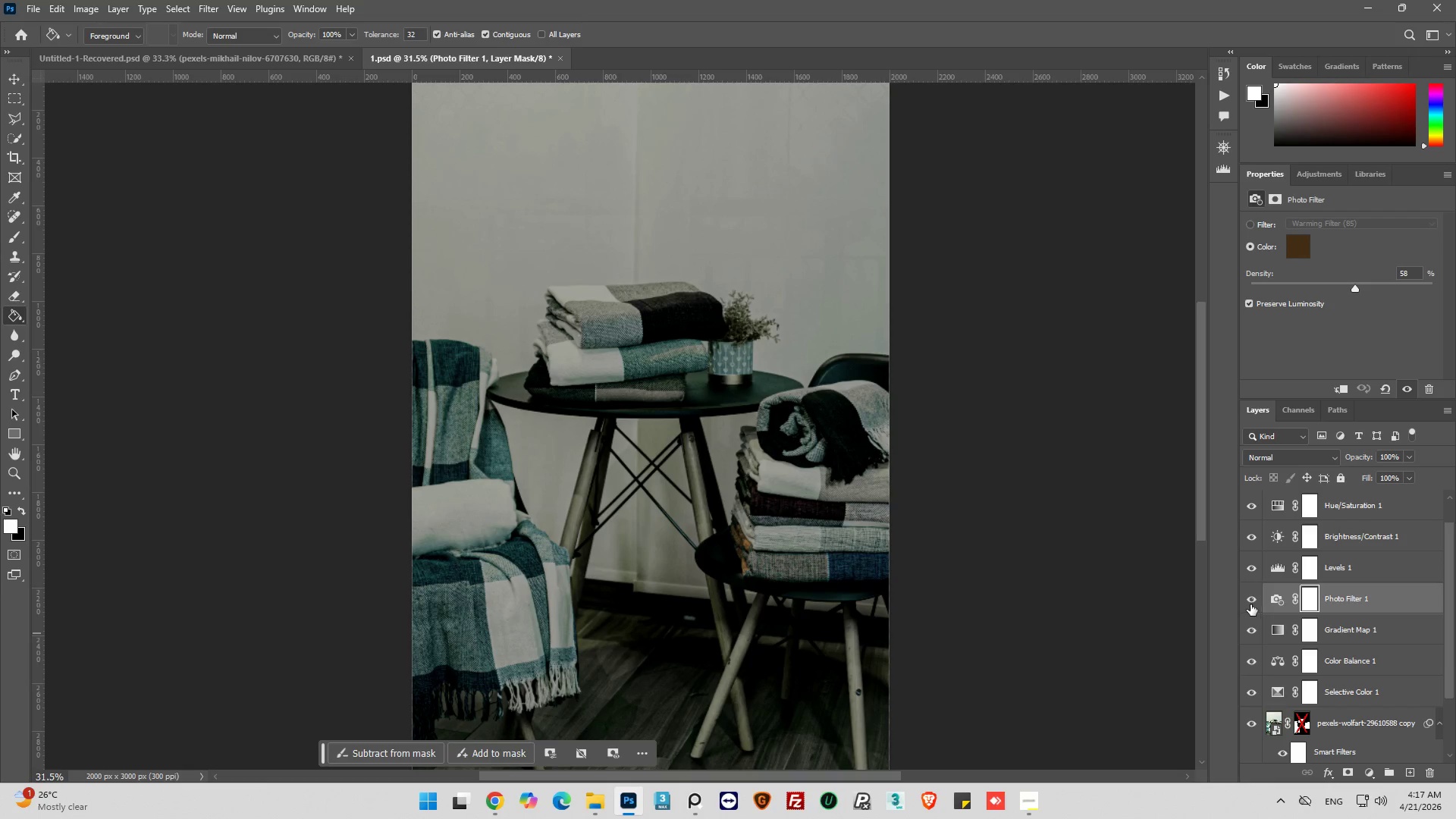 
left_click([1250, 601])
 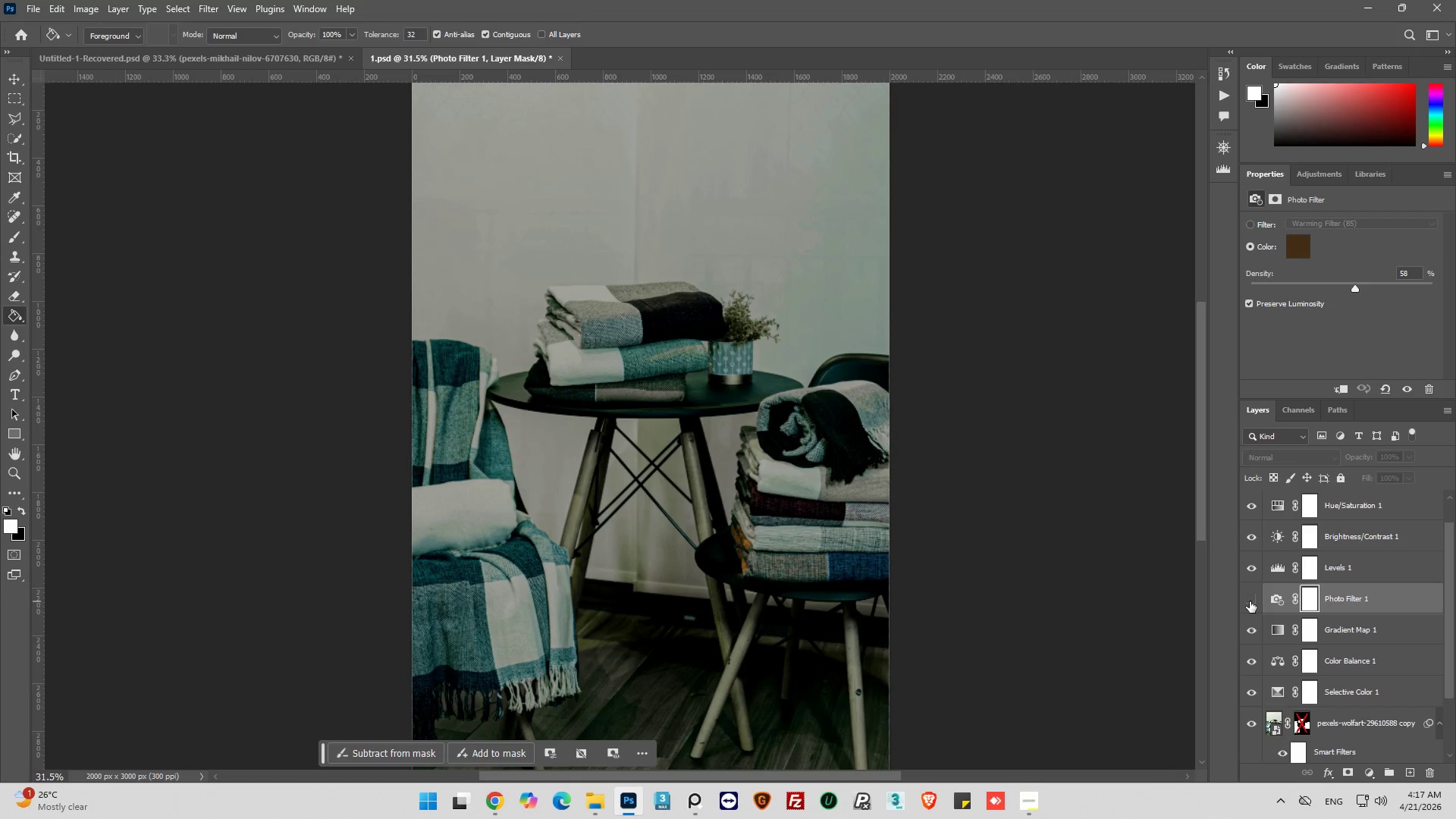 
left_click([1250, 601])
 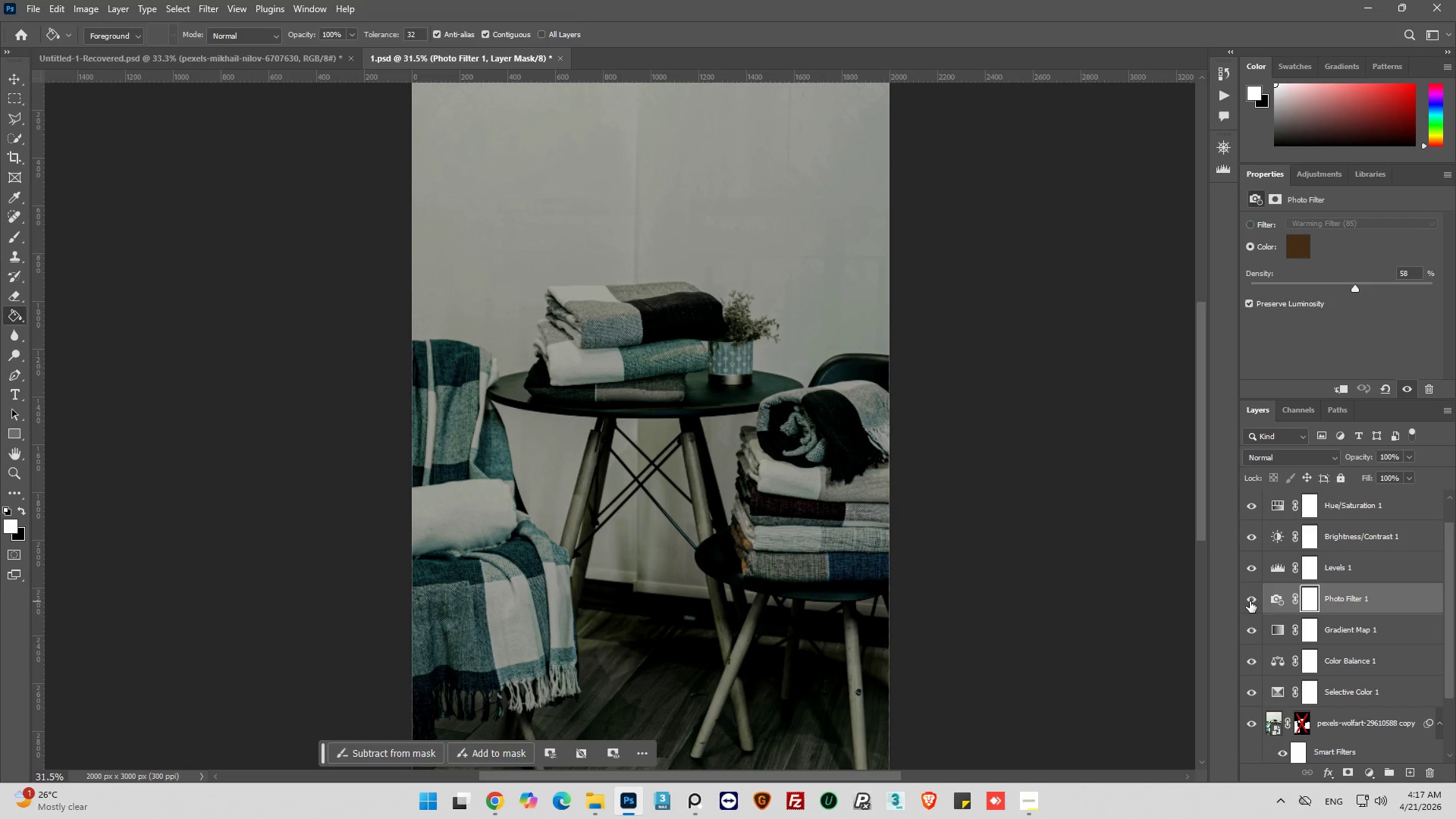 
left_click([1250, 601])
 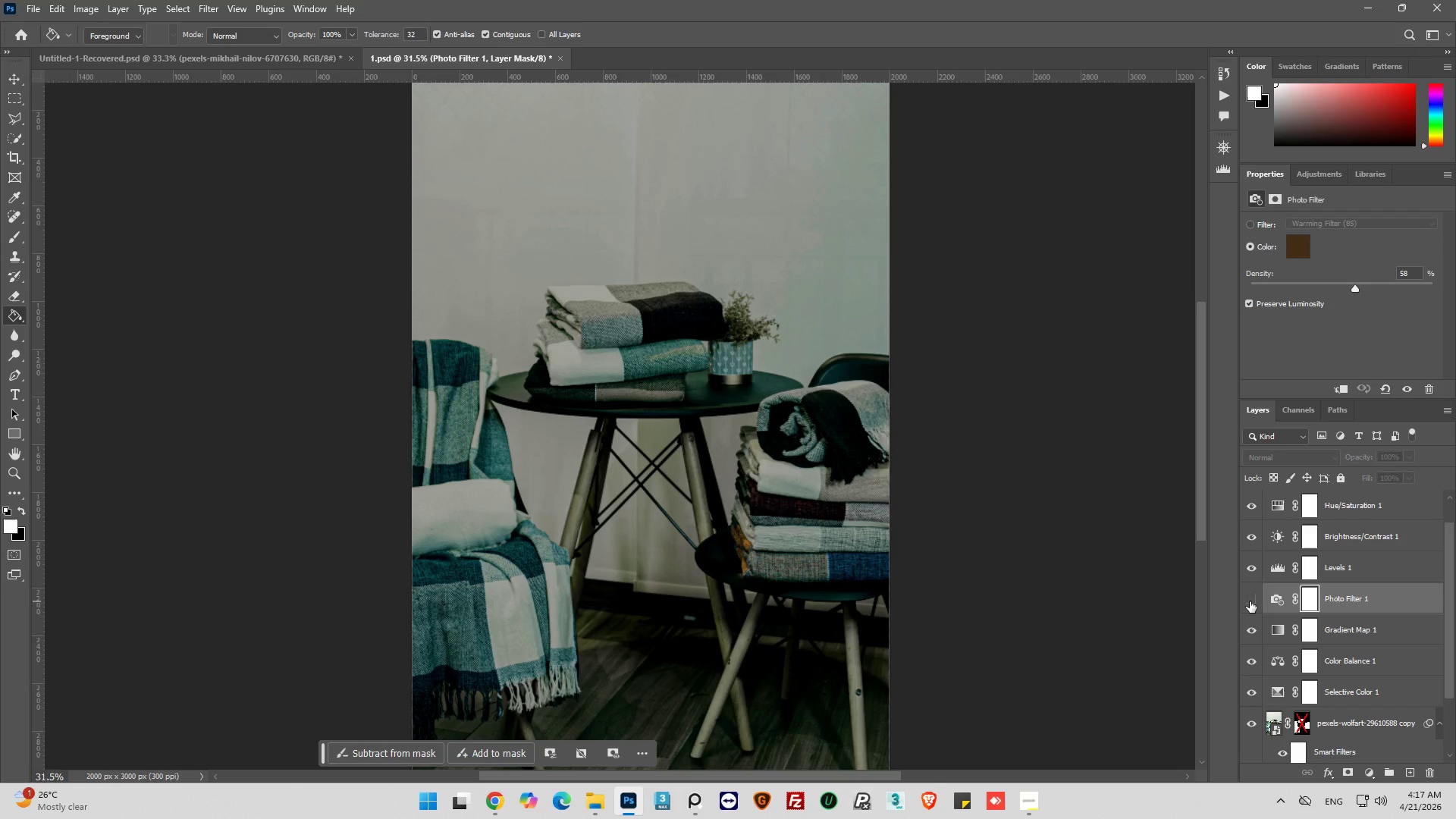 
left_click([1250, 601])
 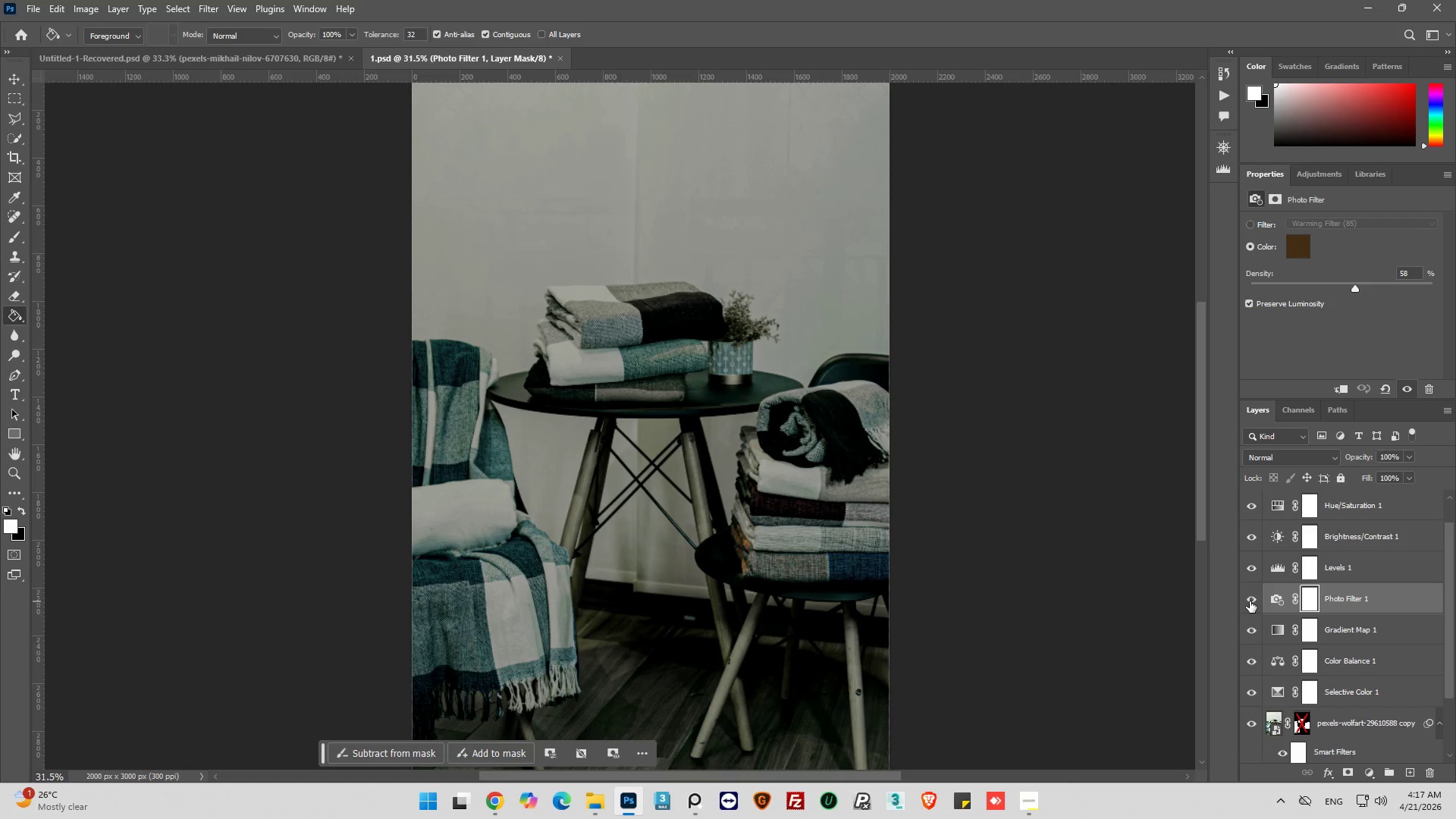 
left_click([1250, 601])
 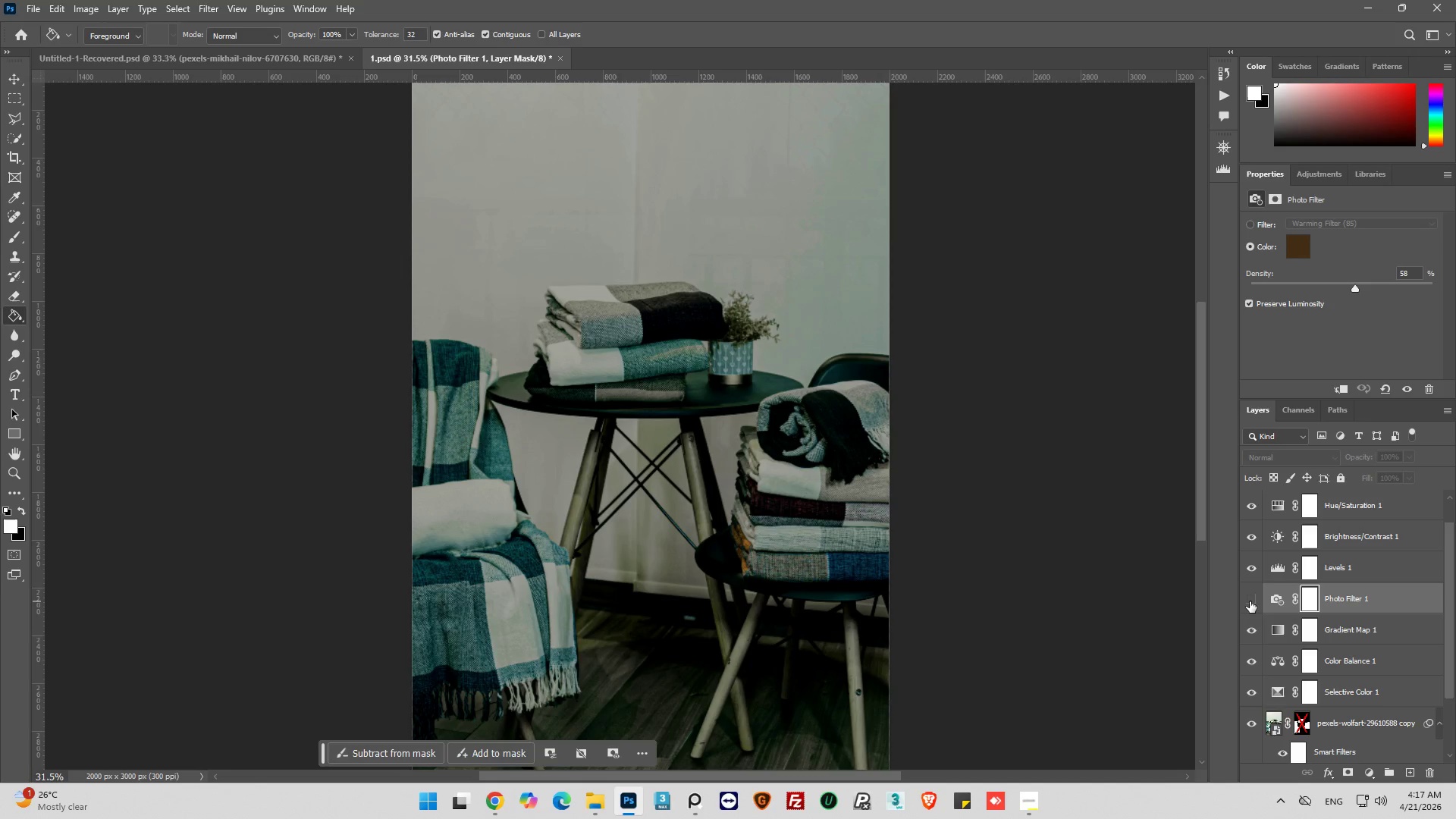 
left_click([1250, 601])
 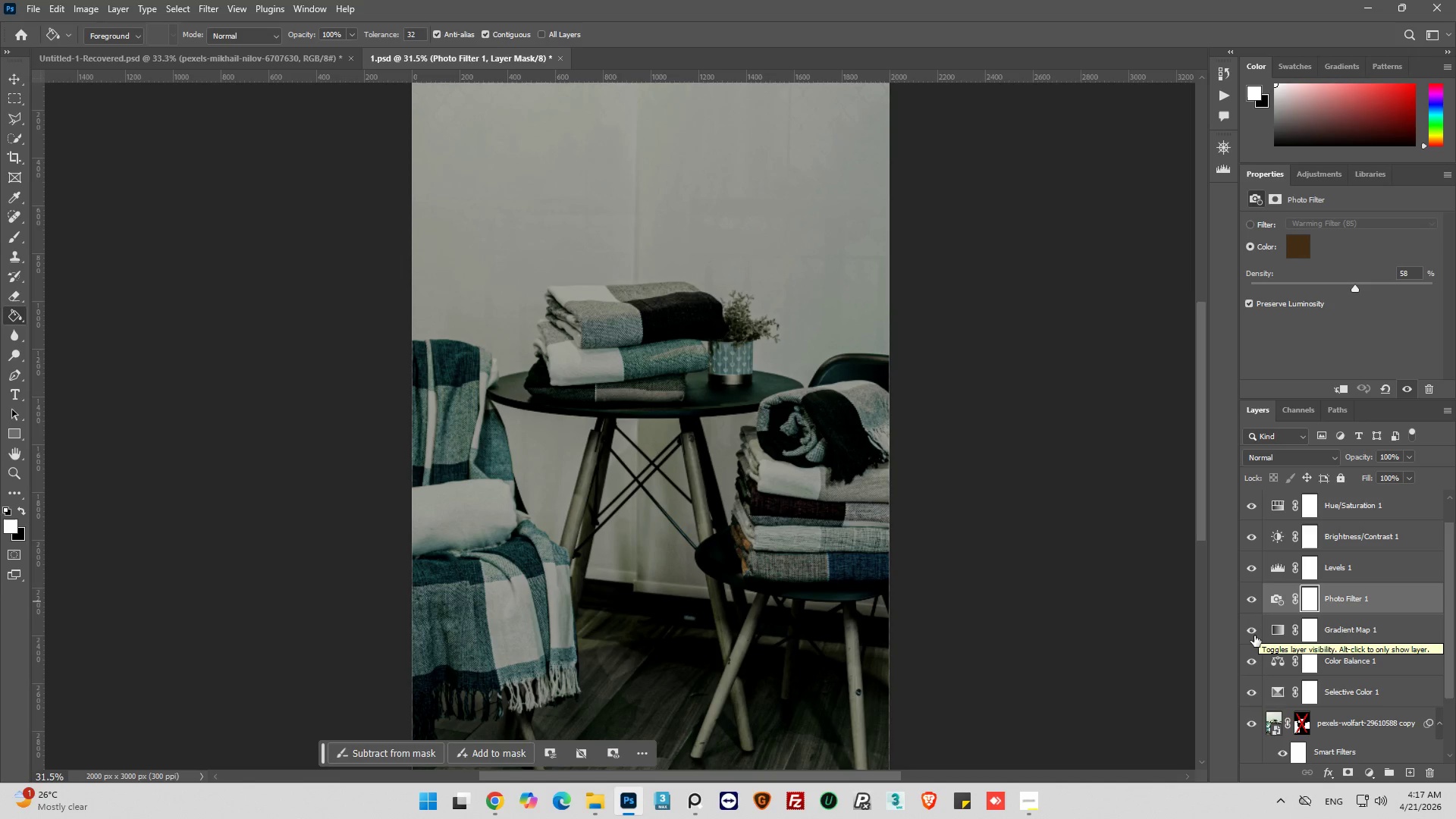 
left_click([1252, 633])
 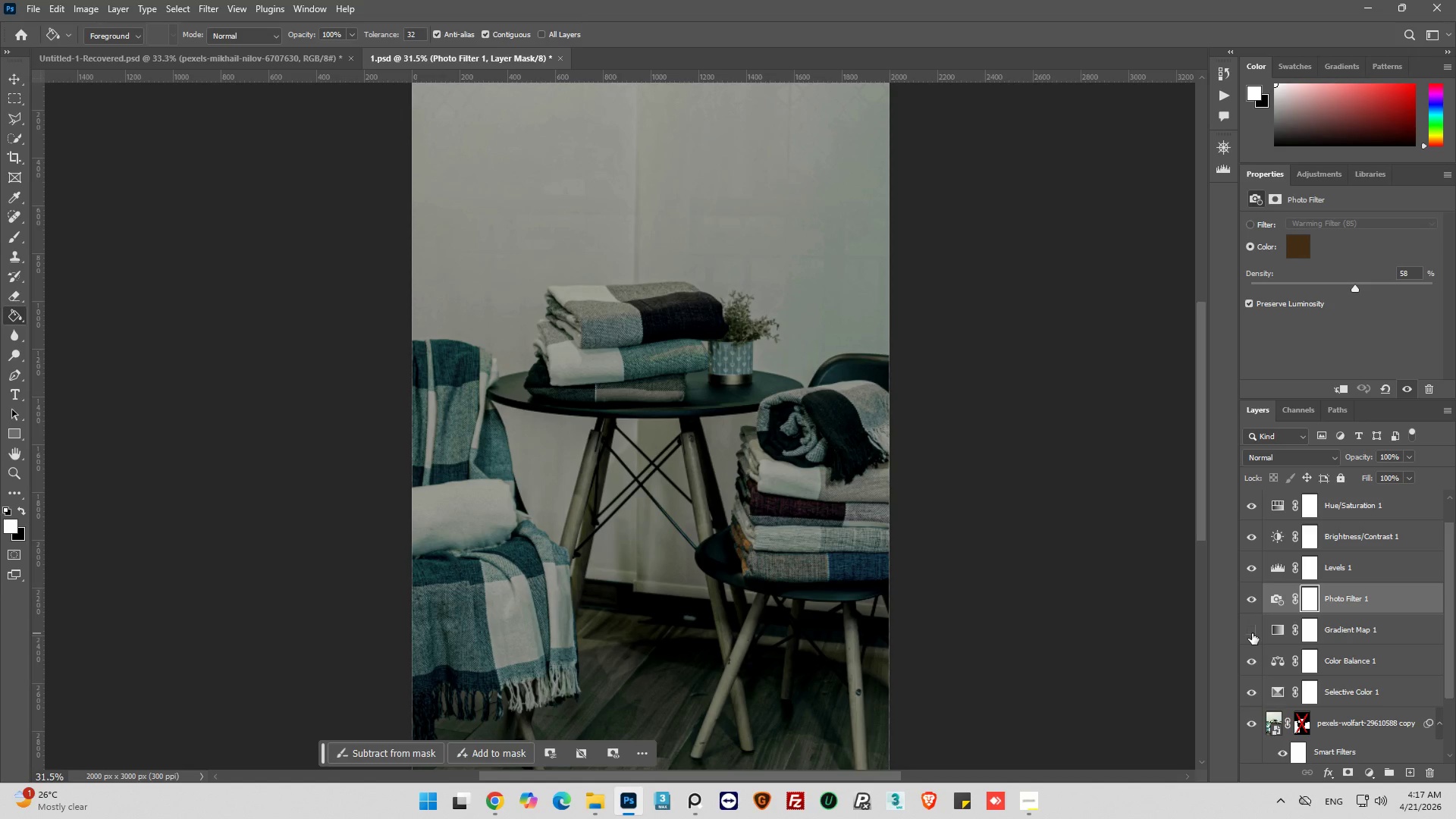 
left_click([1252, 633])
 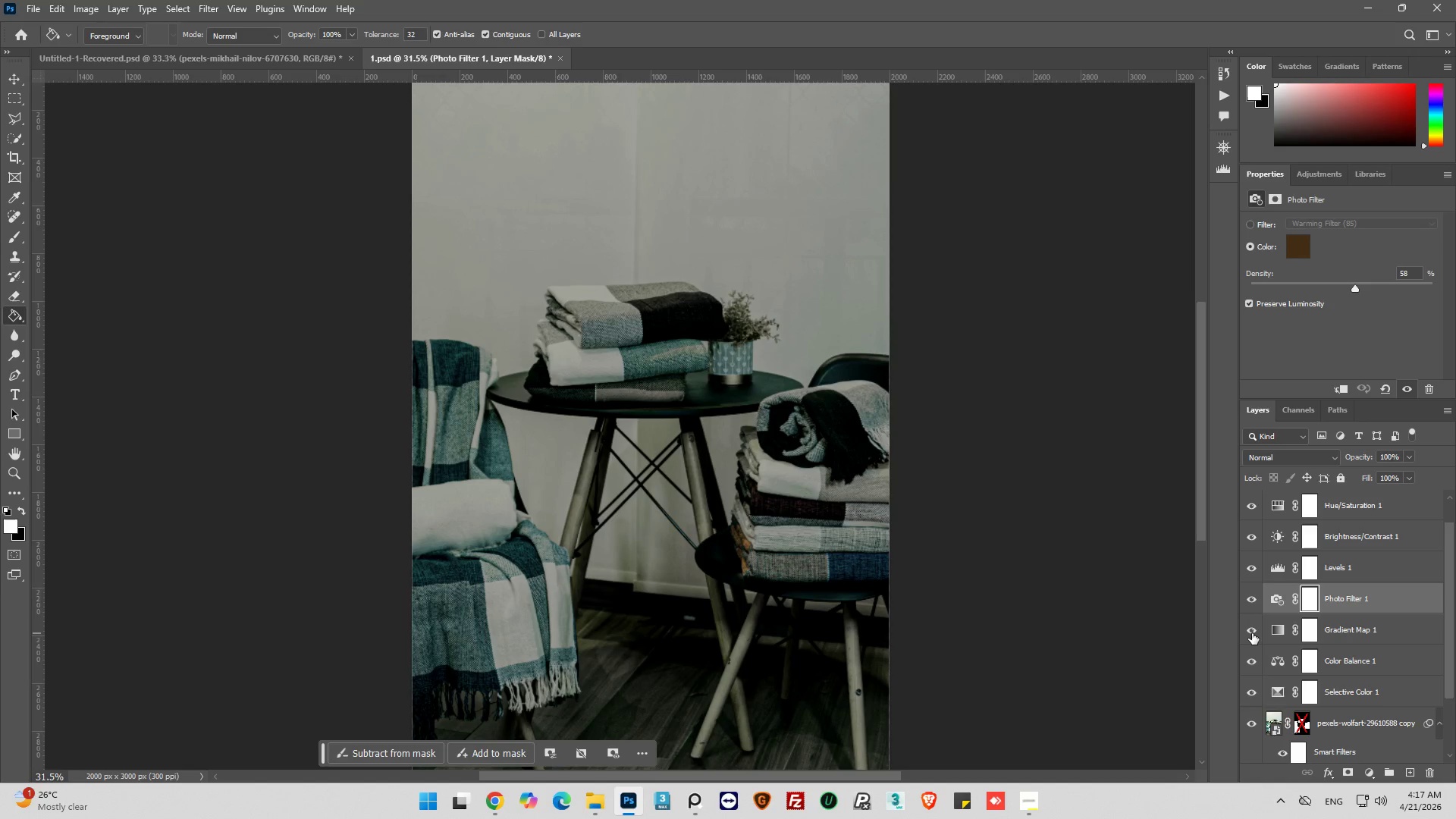 
left_click([1252, 633])
 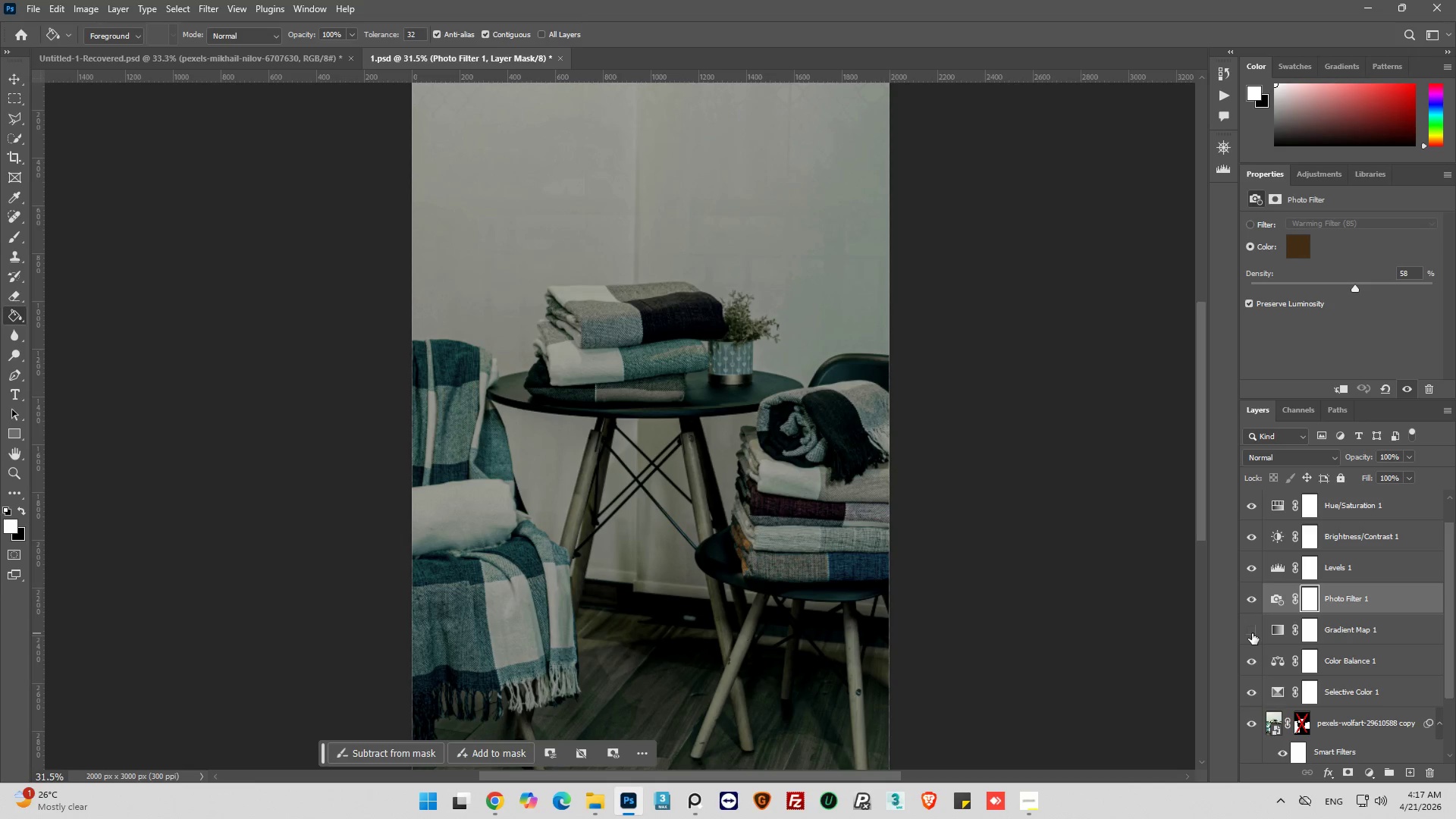 
left_click([1252, 633])
 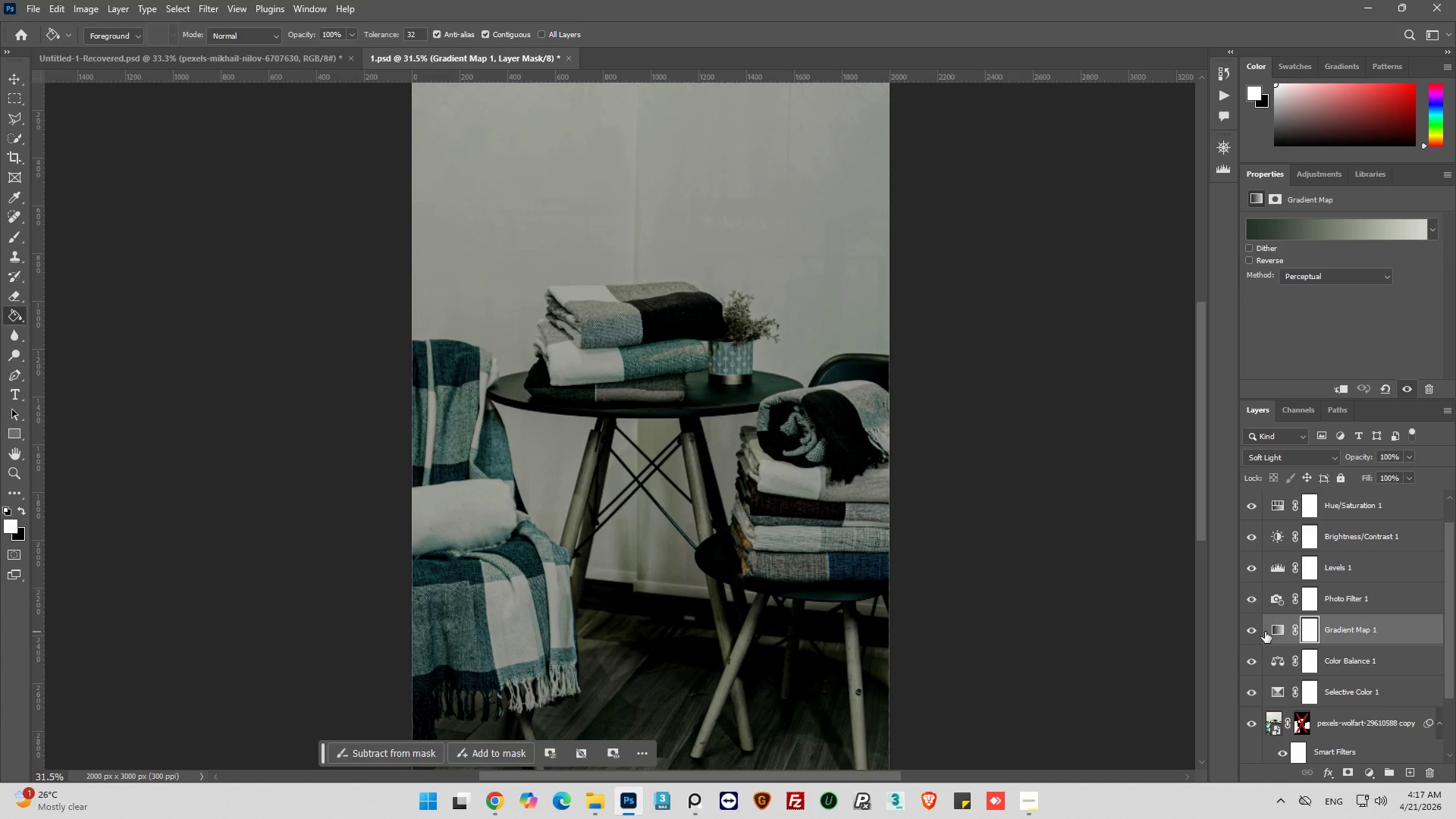 
left_click([1271, 630])
 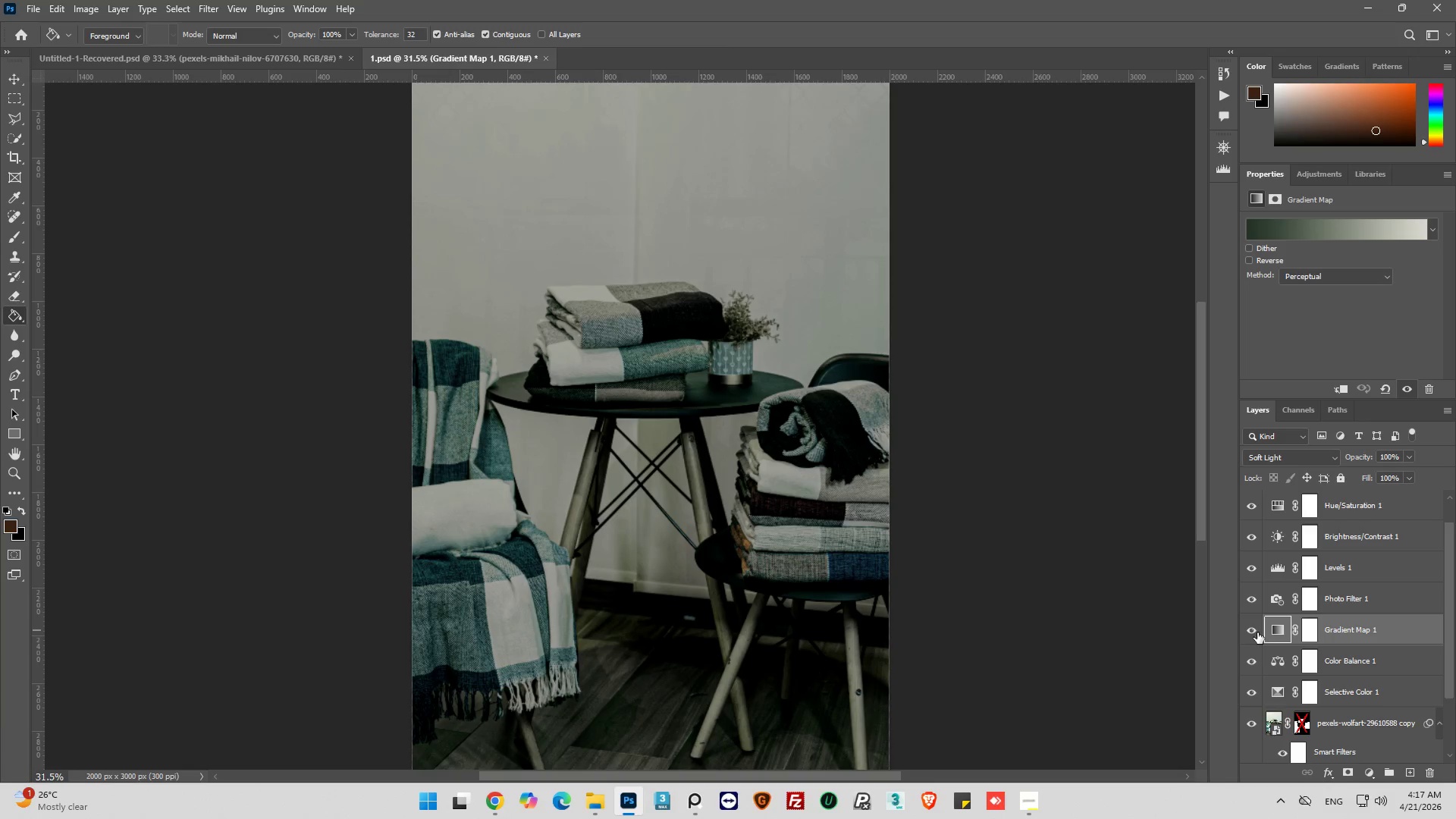 
left_click([1250, 633])
 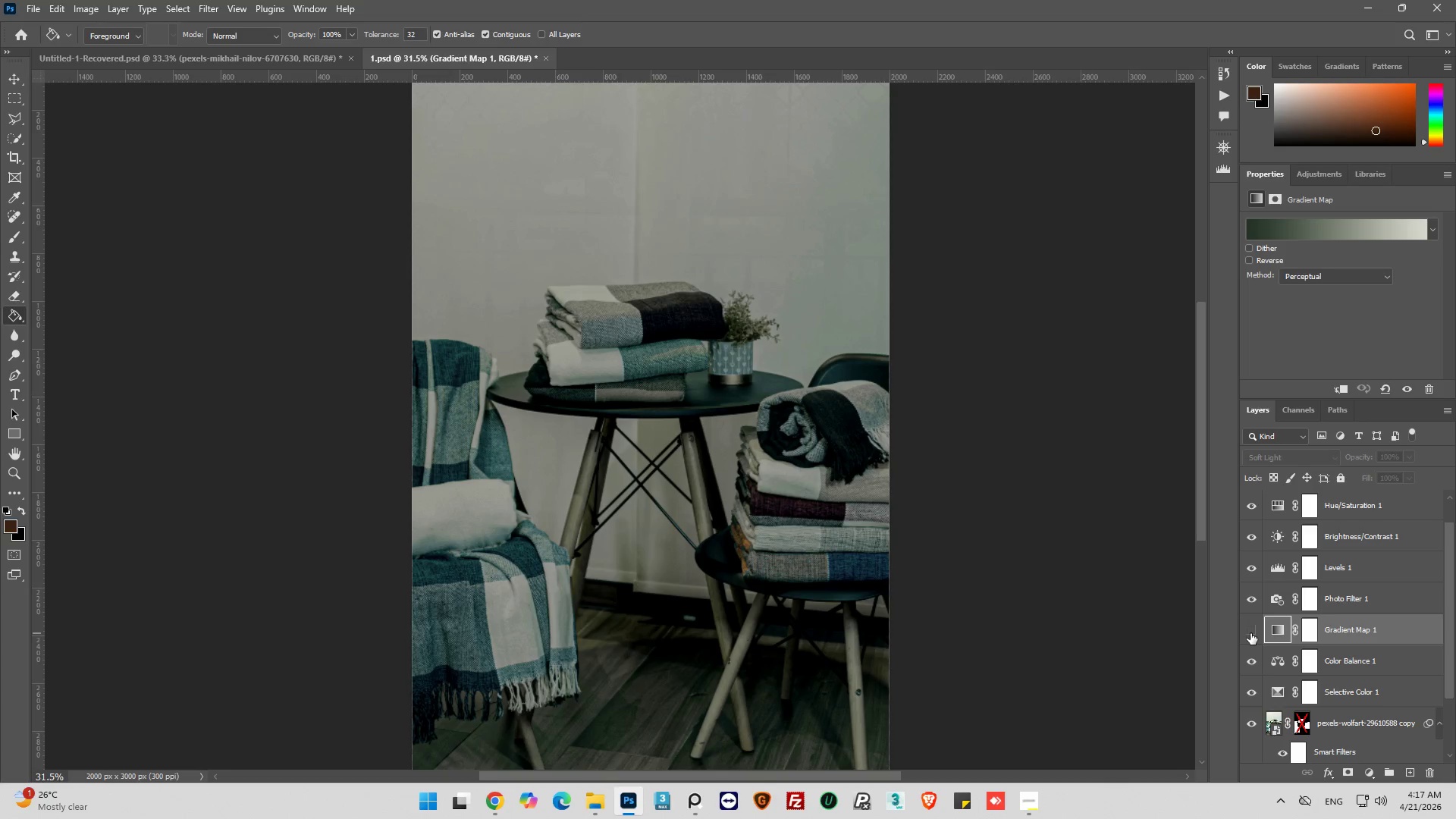 
left_click([1250, 633])
 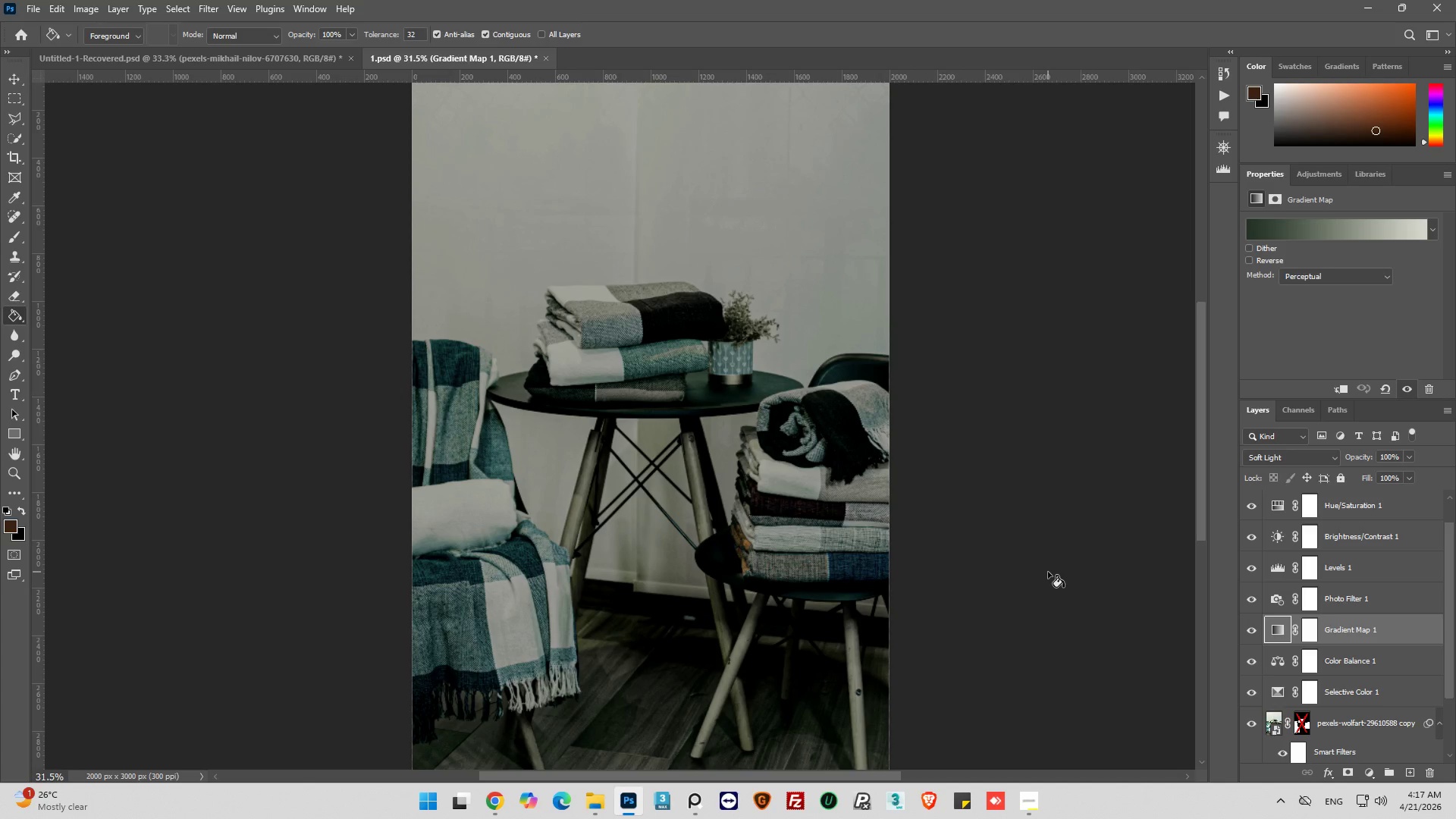 
key(Alt+AltLeft)
 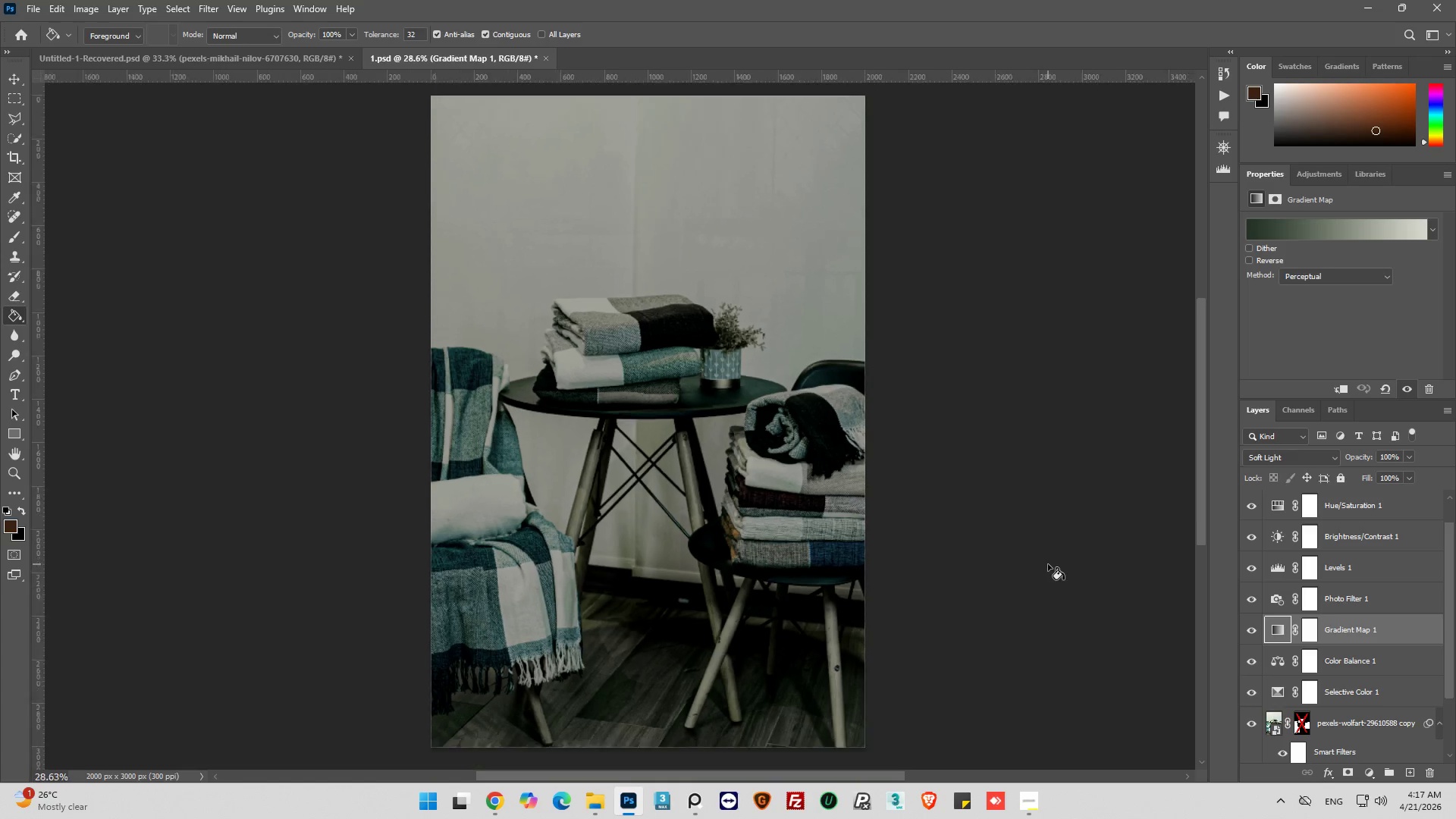 
scroll: coordinate [1048, 564], scroll_direction: down, amount: 3.0
 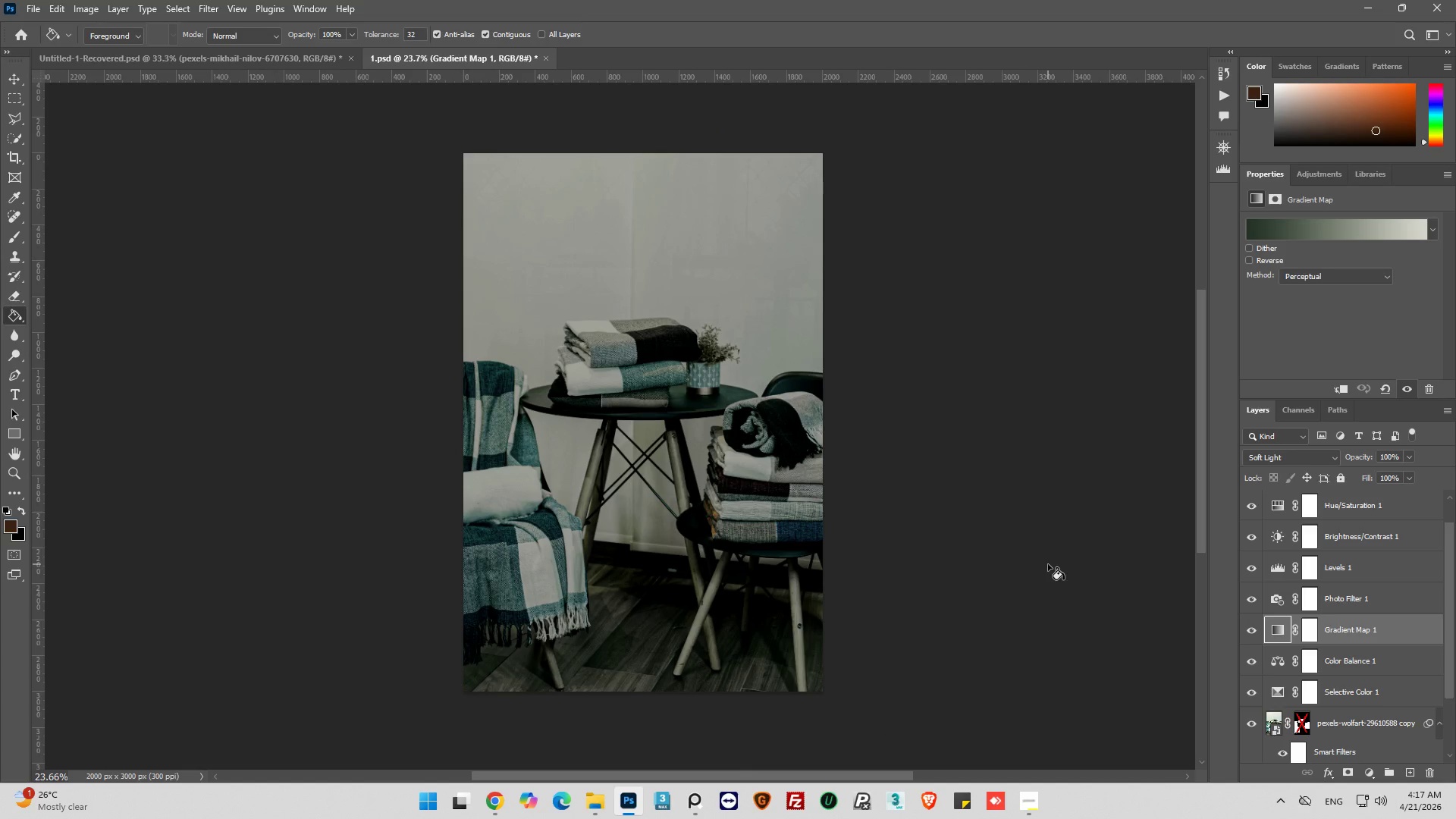 
wait(17.74)
 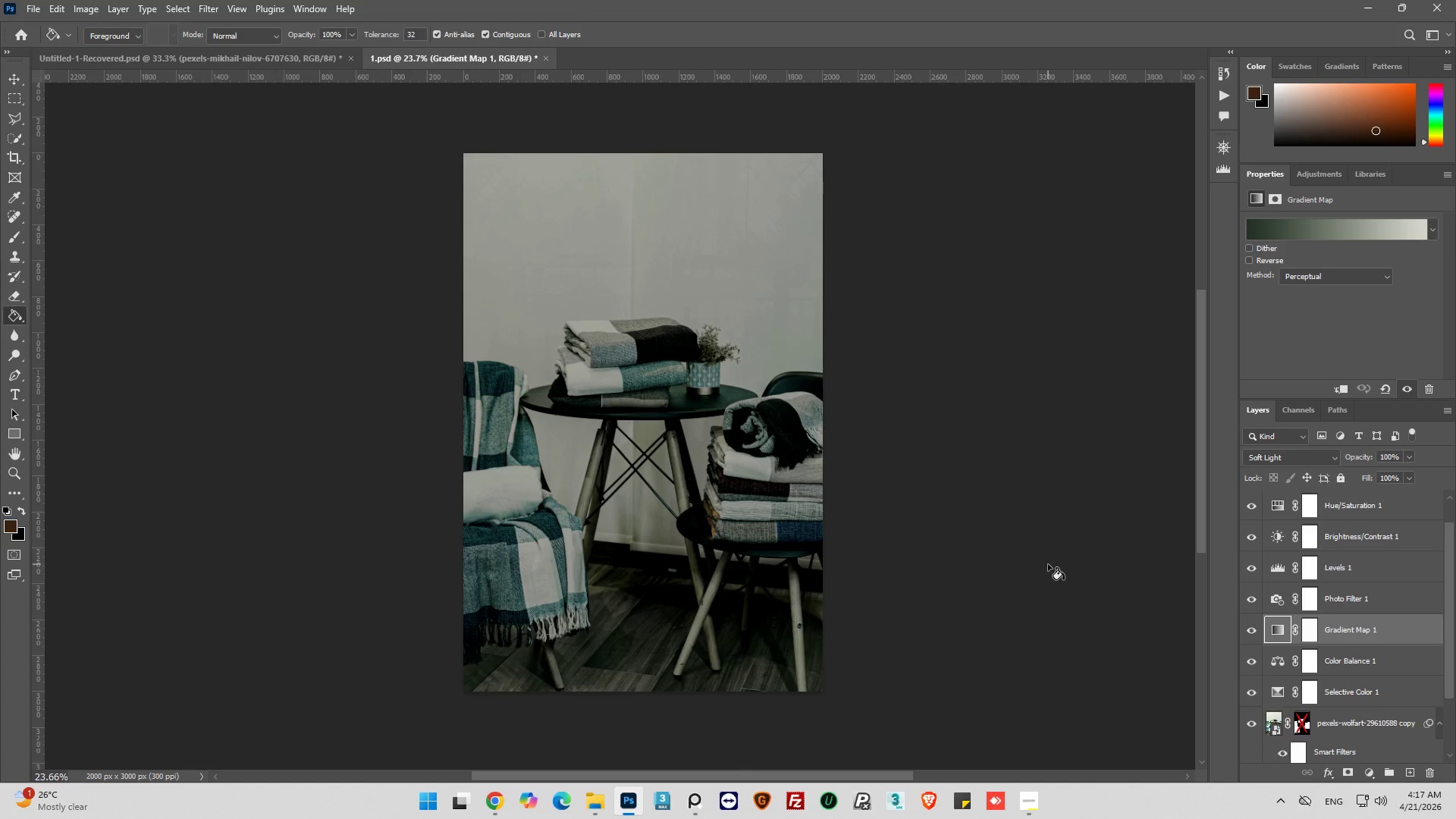 
key(Alt+AltLeft)
 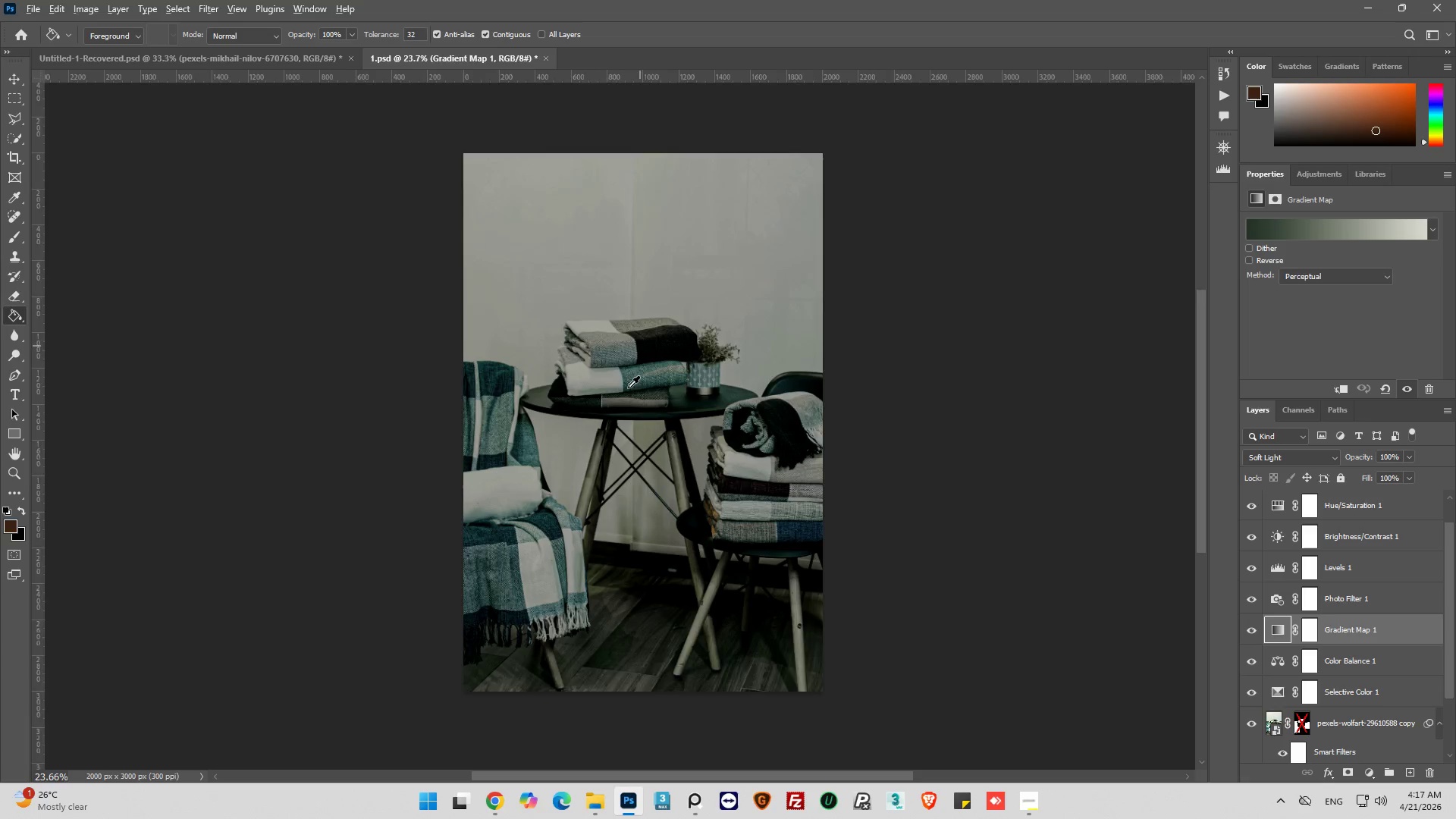 
scroll: coordinate [648, 456], scroll_direction: down, amount: 2.0
 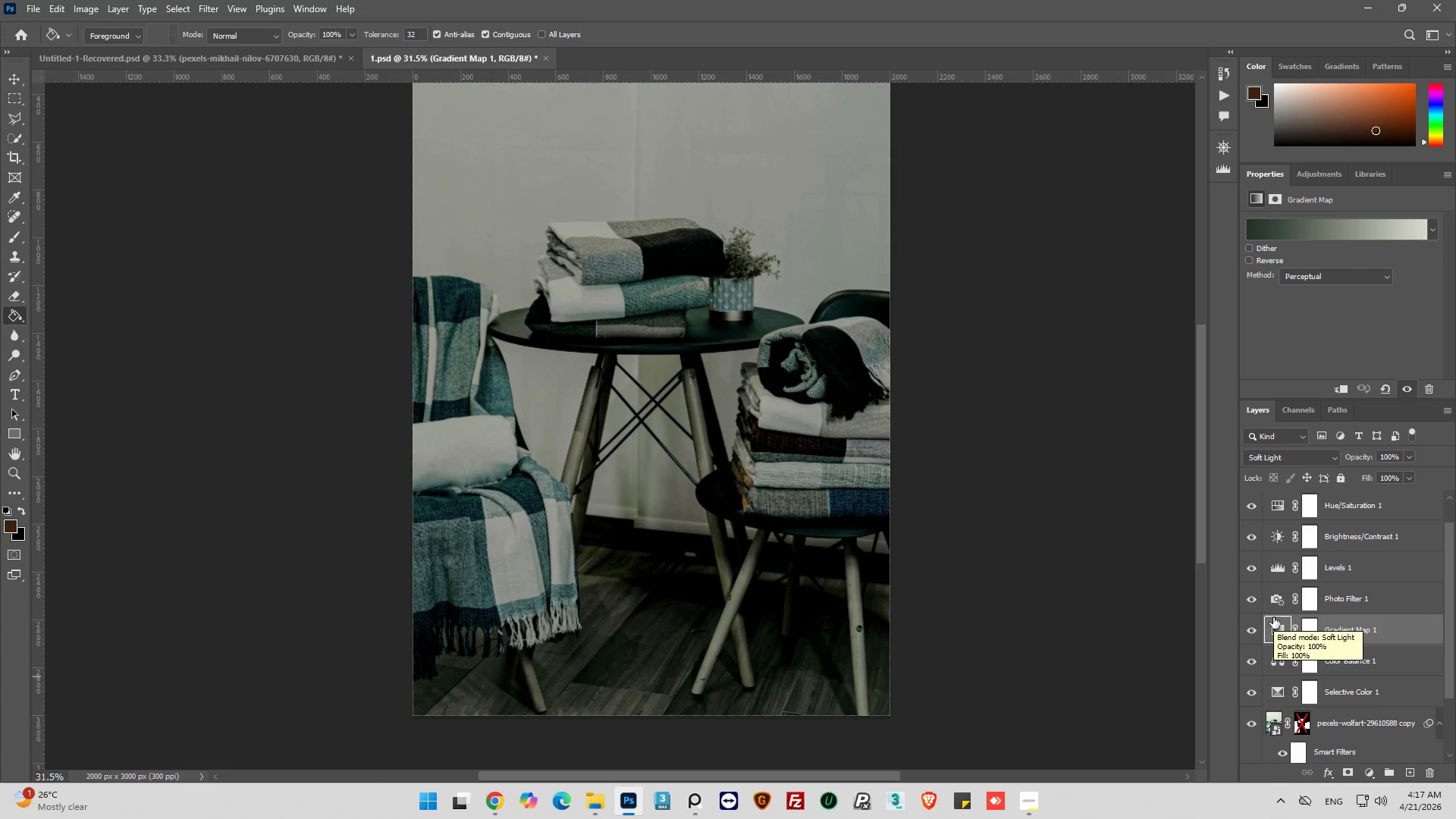 
wait(6.91)
 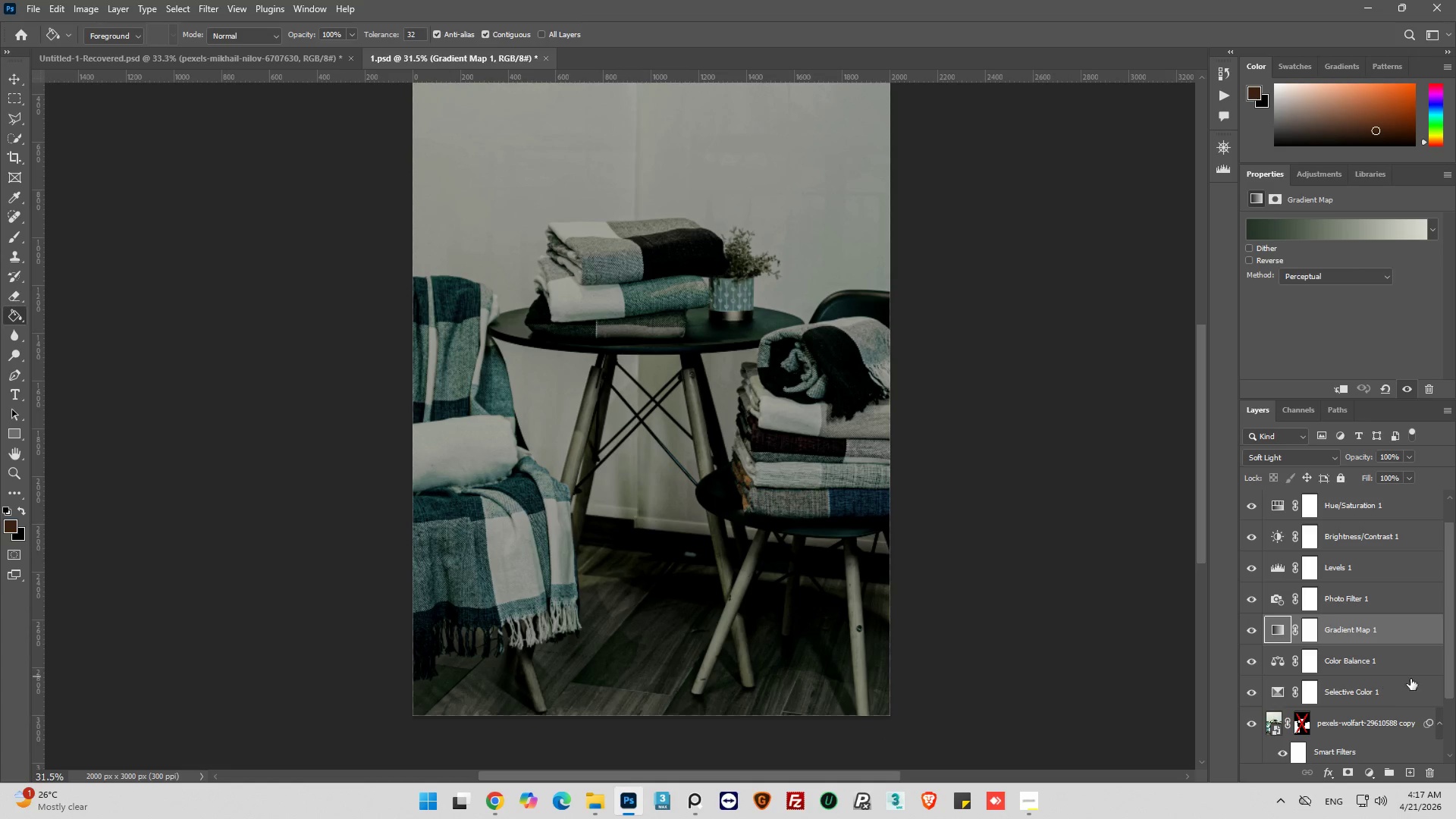 
scroll: coordinate [1276, 668], scroll_direction: up, amount: 2.0
 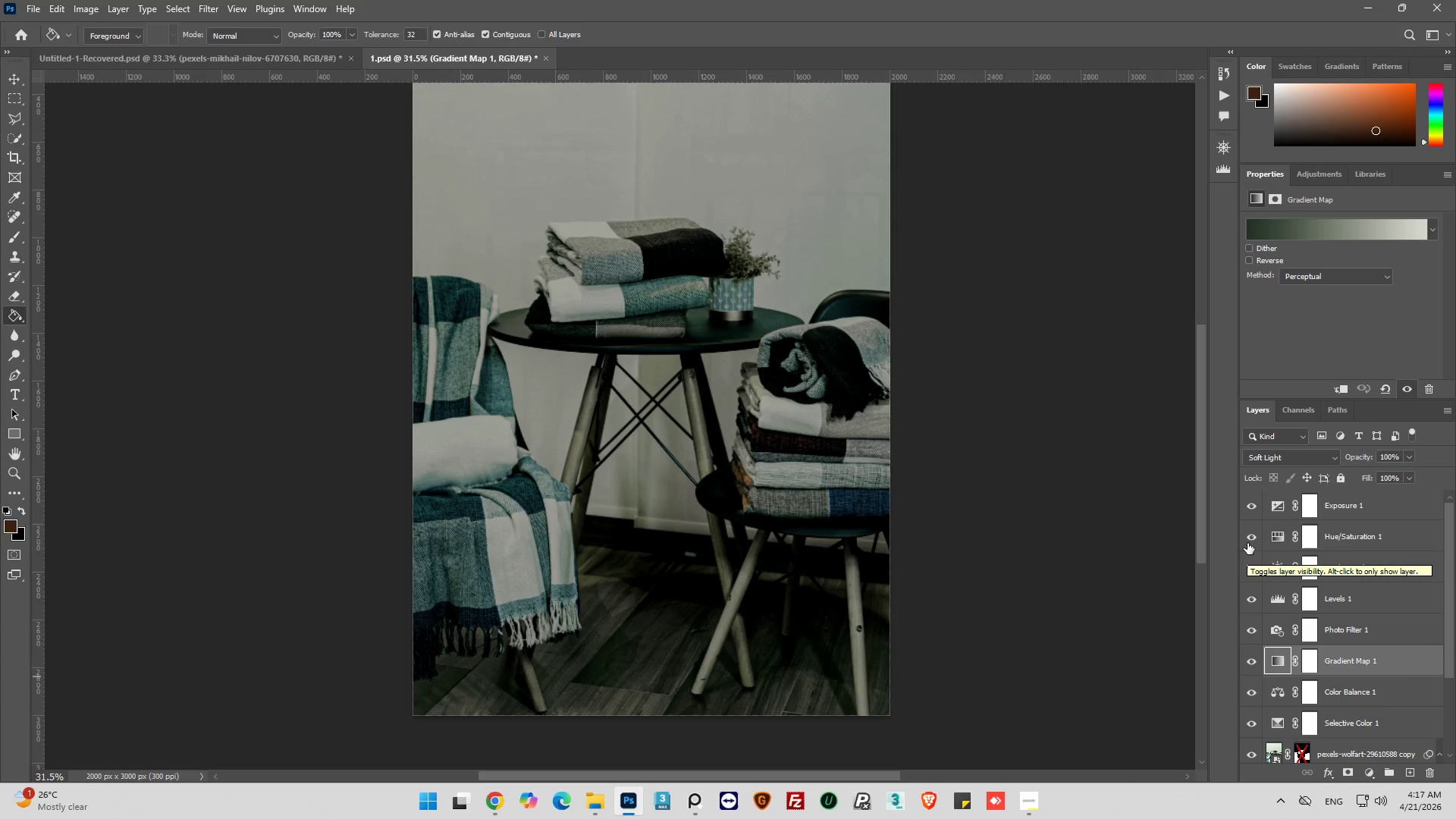 
left_click([1250, 538])
 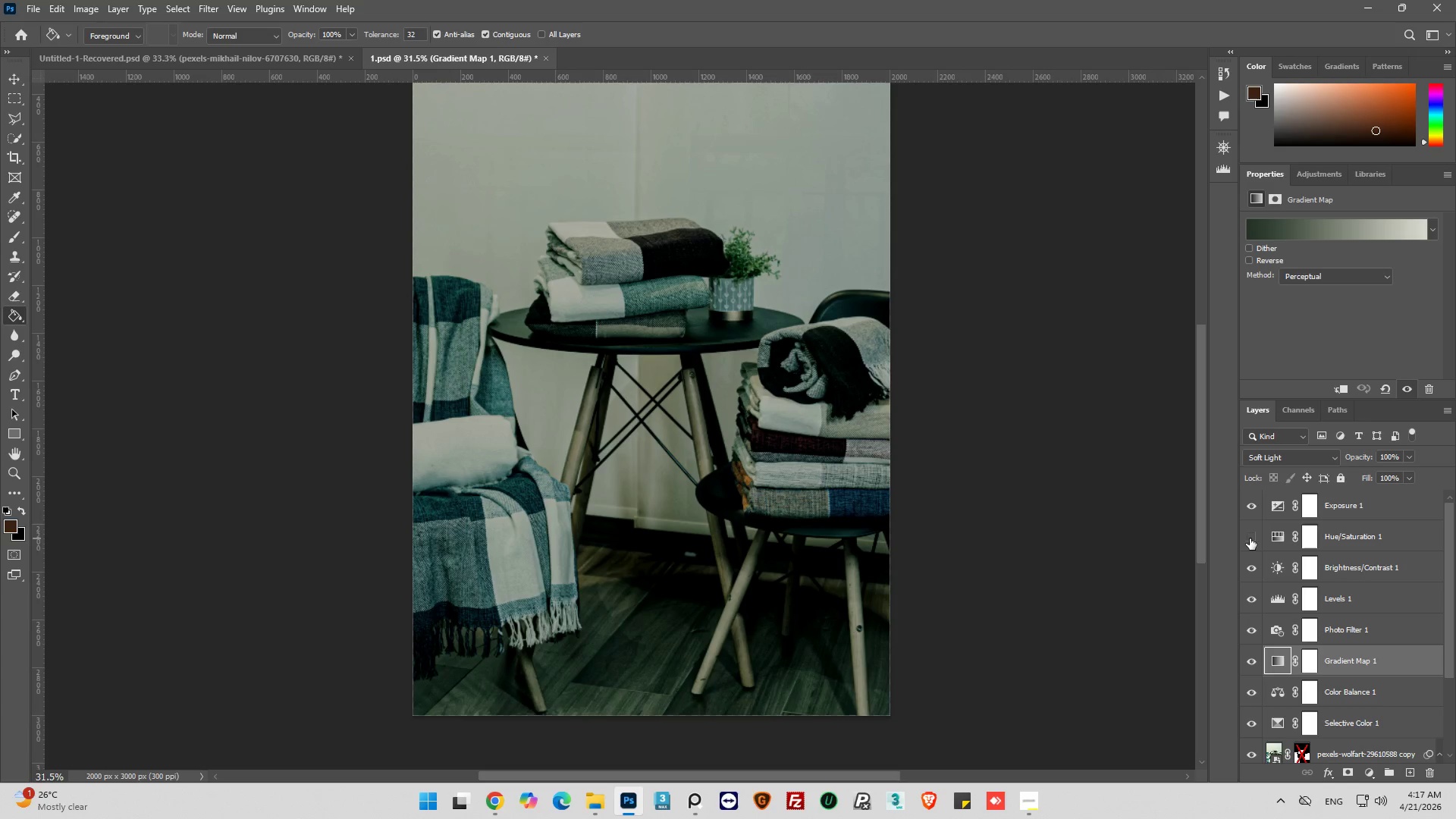 
left_click([1250, 538])
 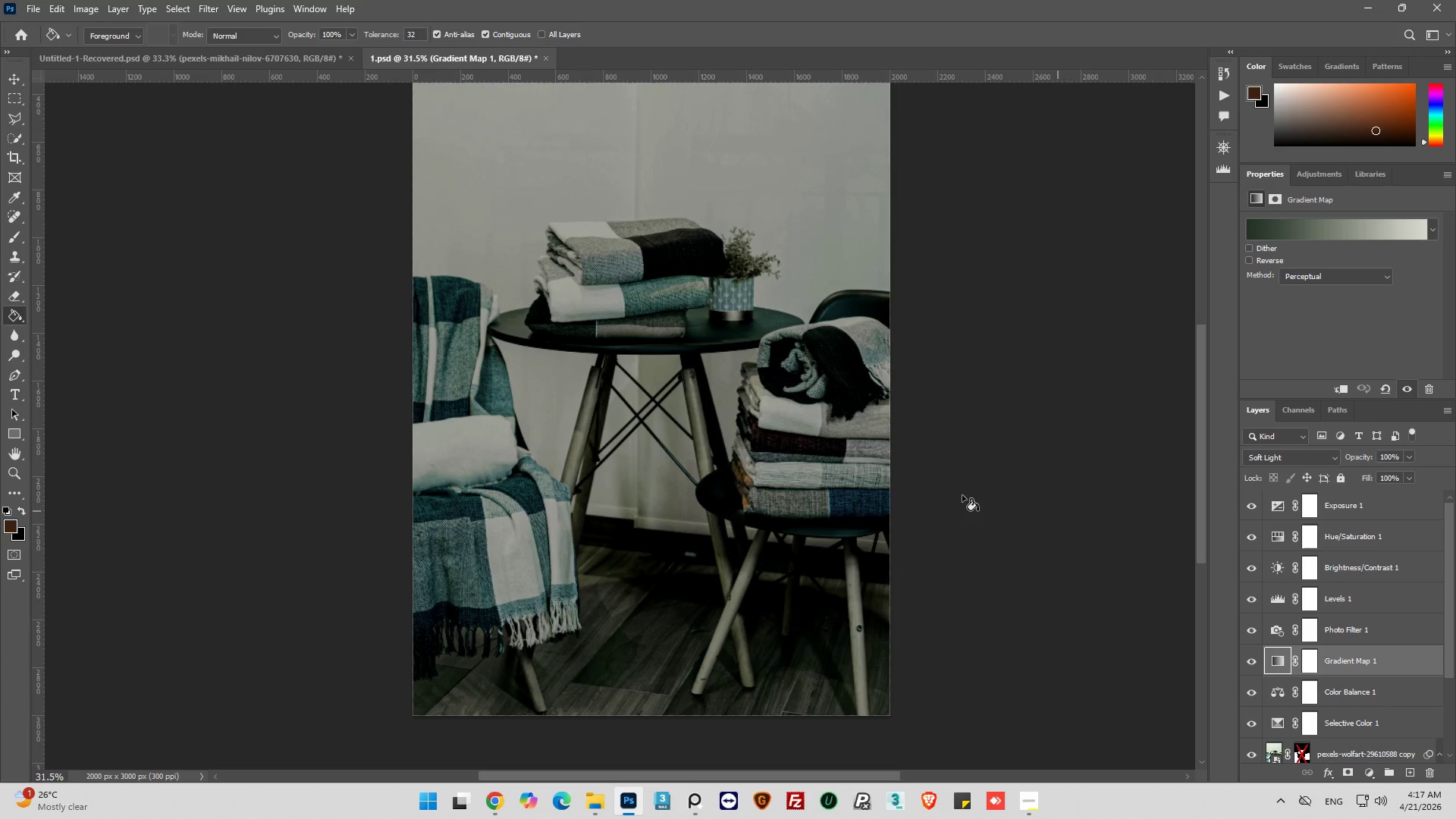 
scroll: coordinate [899, 490], scroll_direction: up, amount: 11.0
 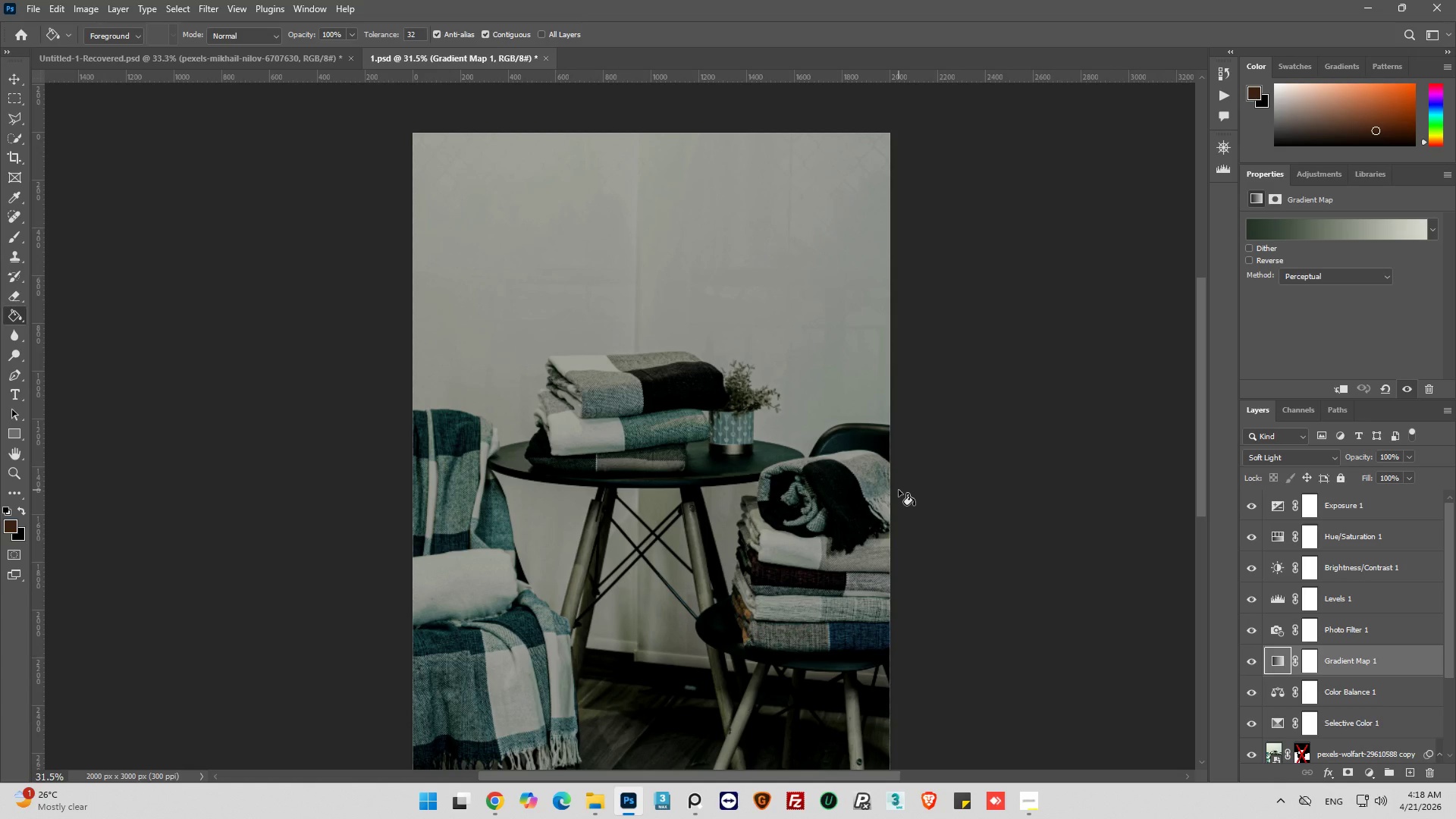 
scroll: coordinate [899, 490], scroll_direction: down, amount: 5.0
 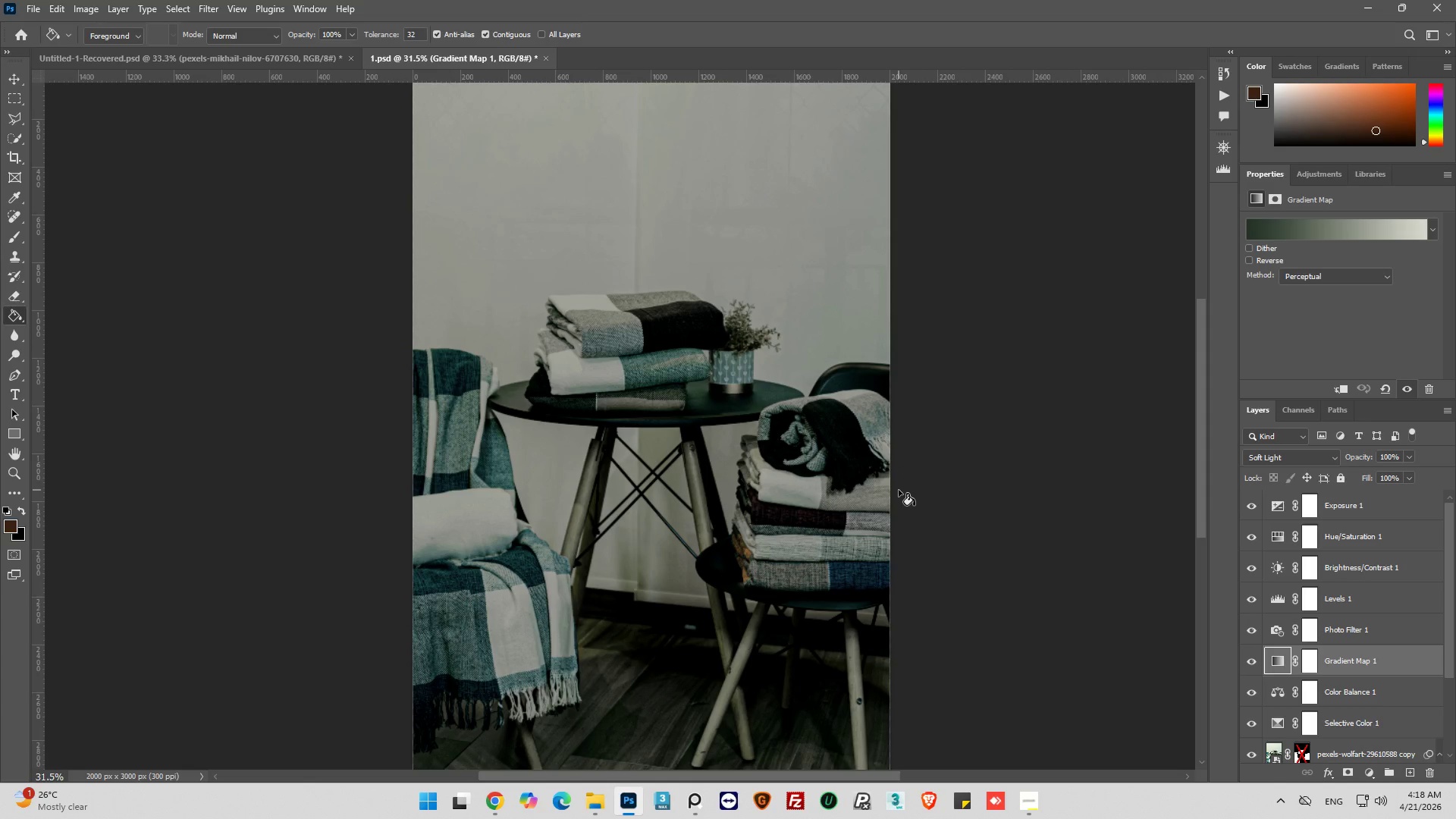 
wait(6.66)
 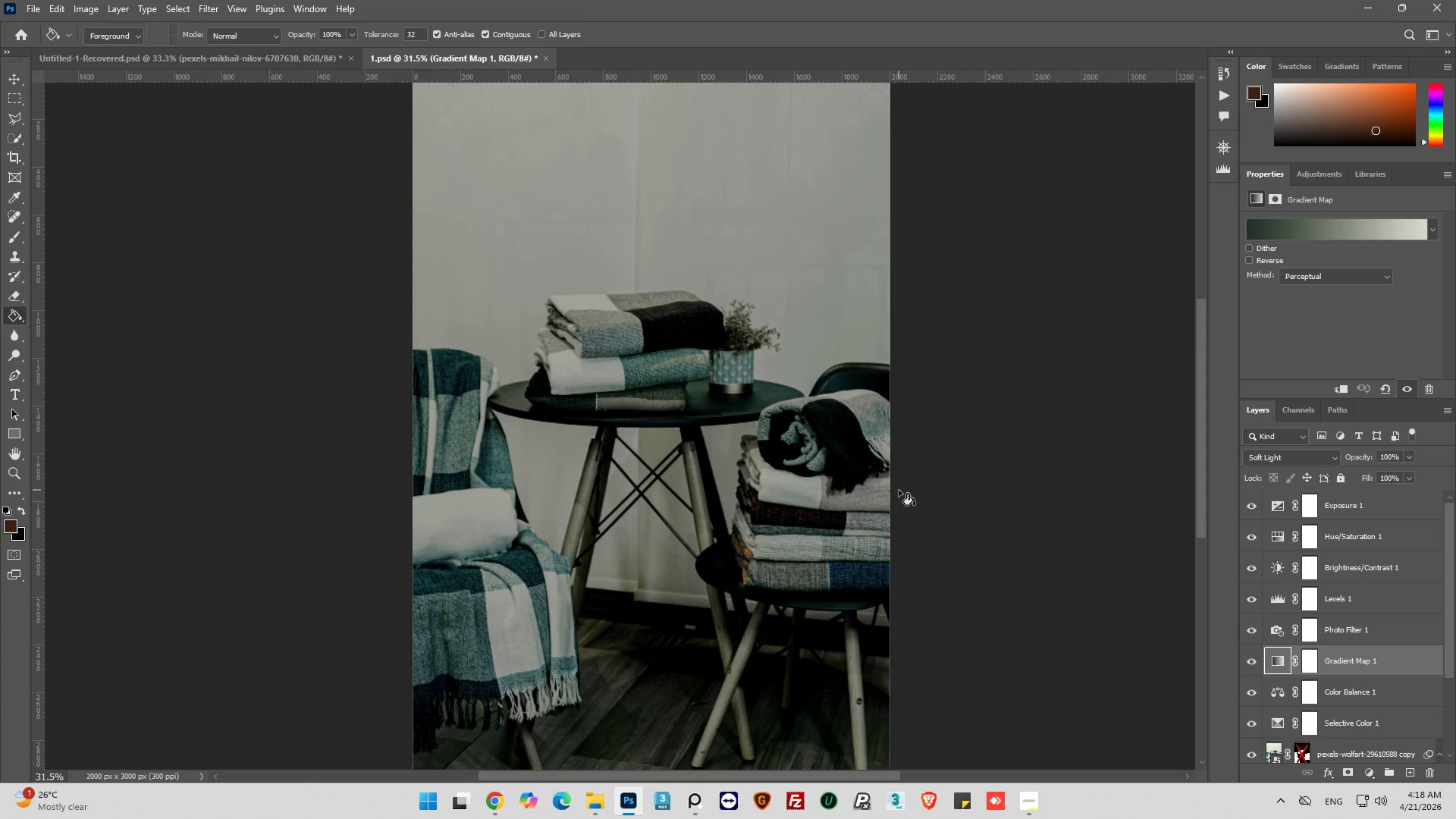 
scroll: coordinate [902, 498], scroll_direction: down, amount: 1.0
 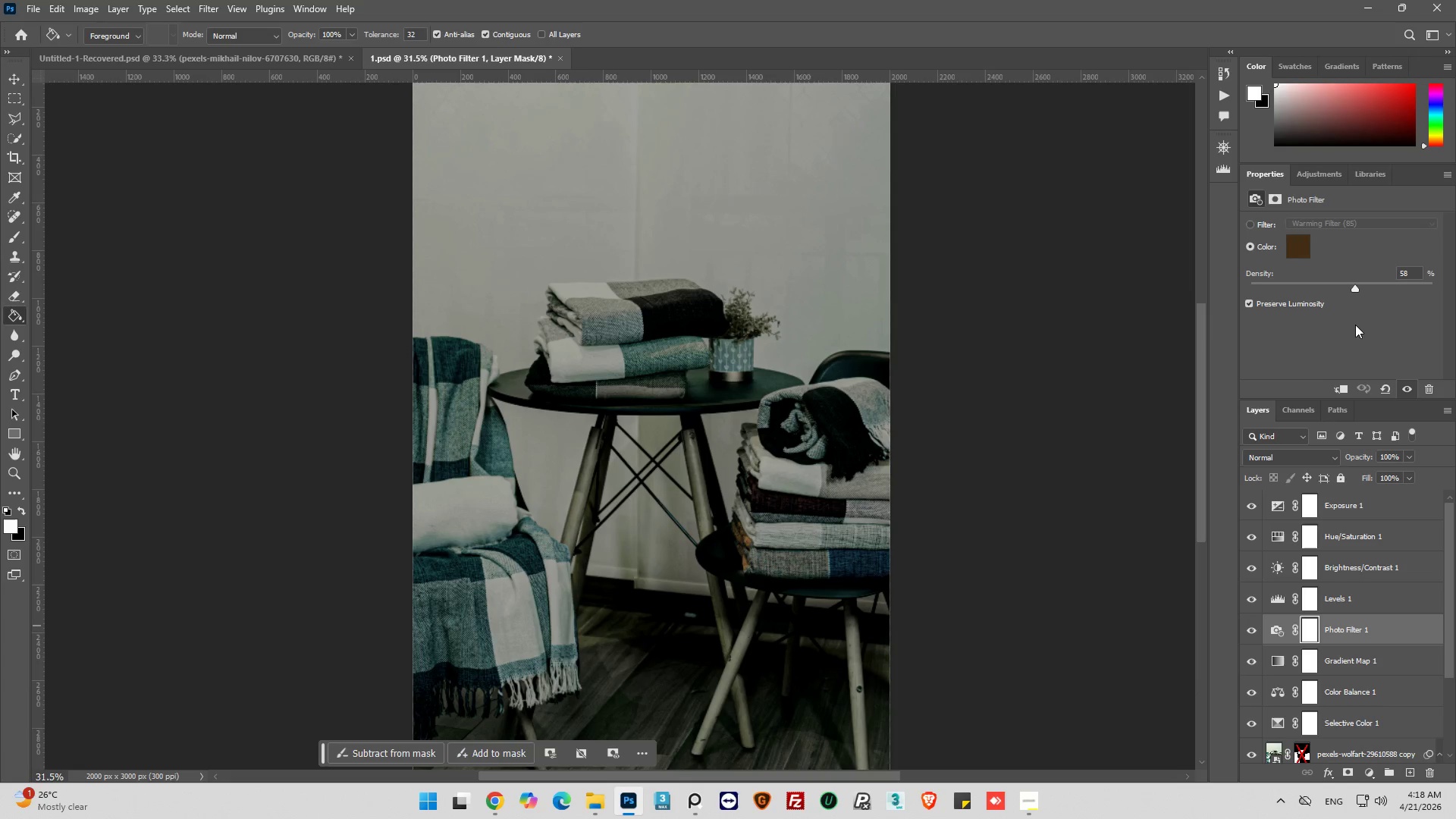 
wait(5.19)
 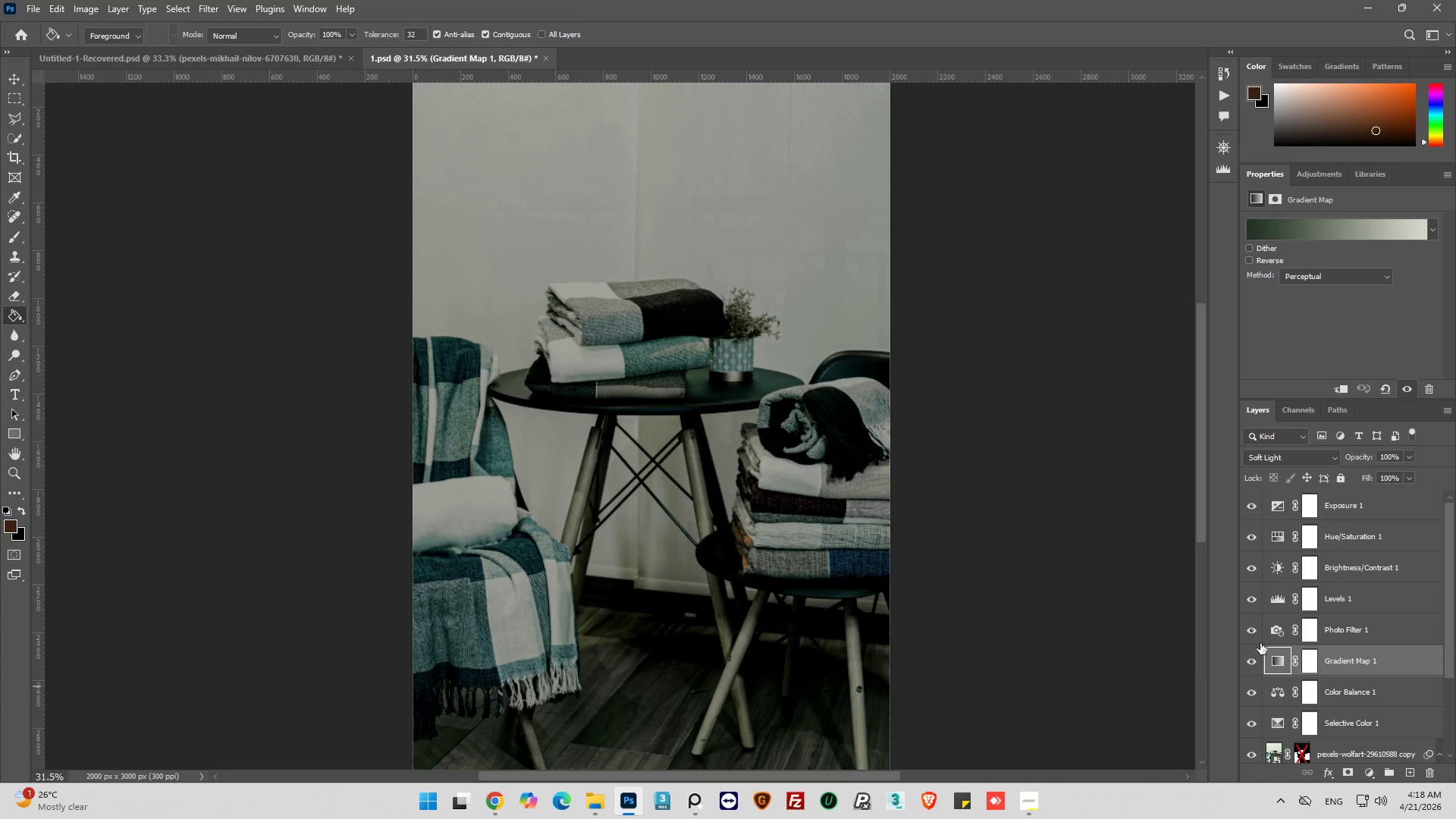 
left_click_drag(start_coordinate=[1357, 290], to_coordinate=[1352, 300])
 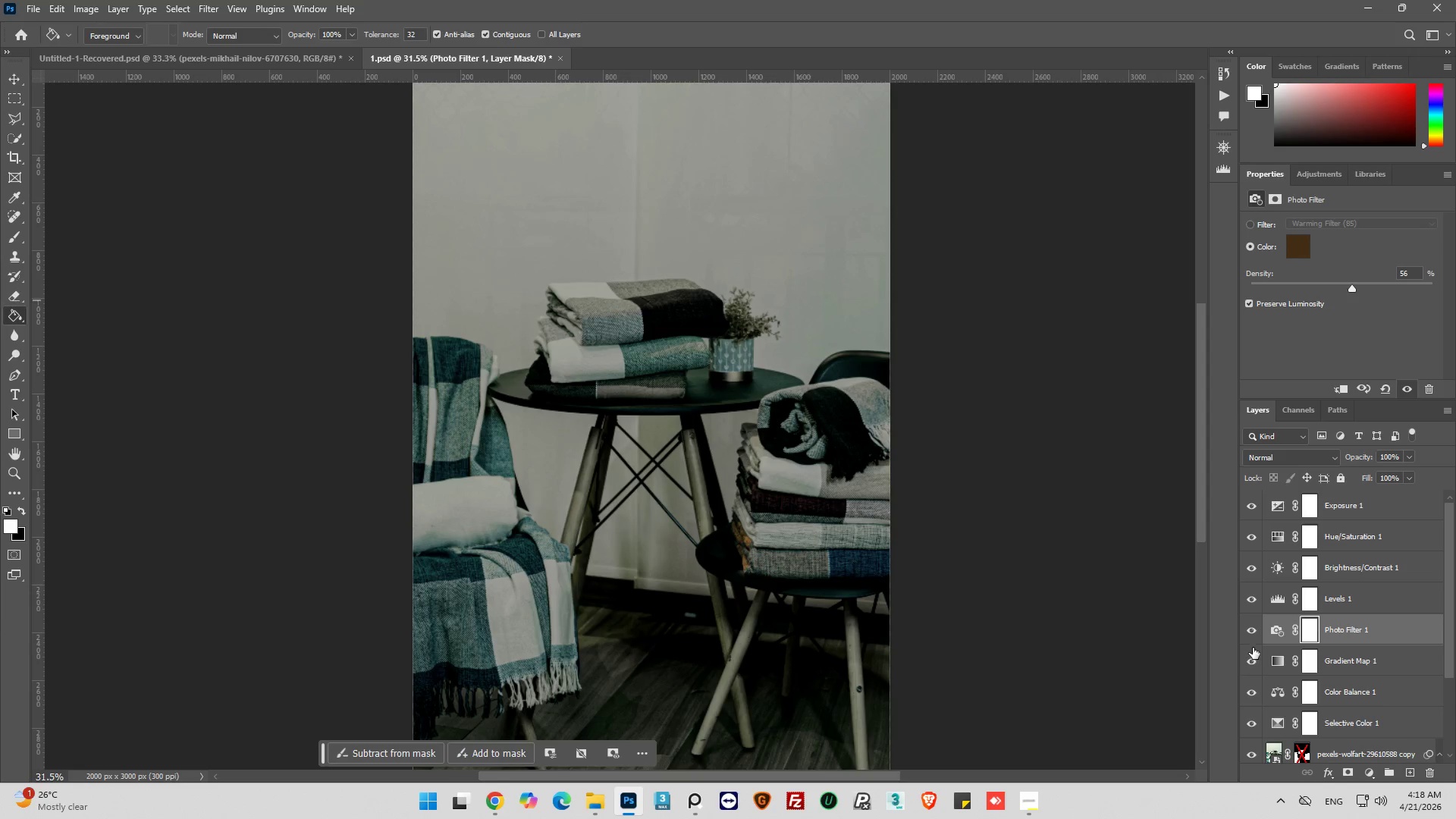 
left_click([1254, 636])
 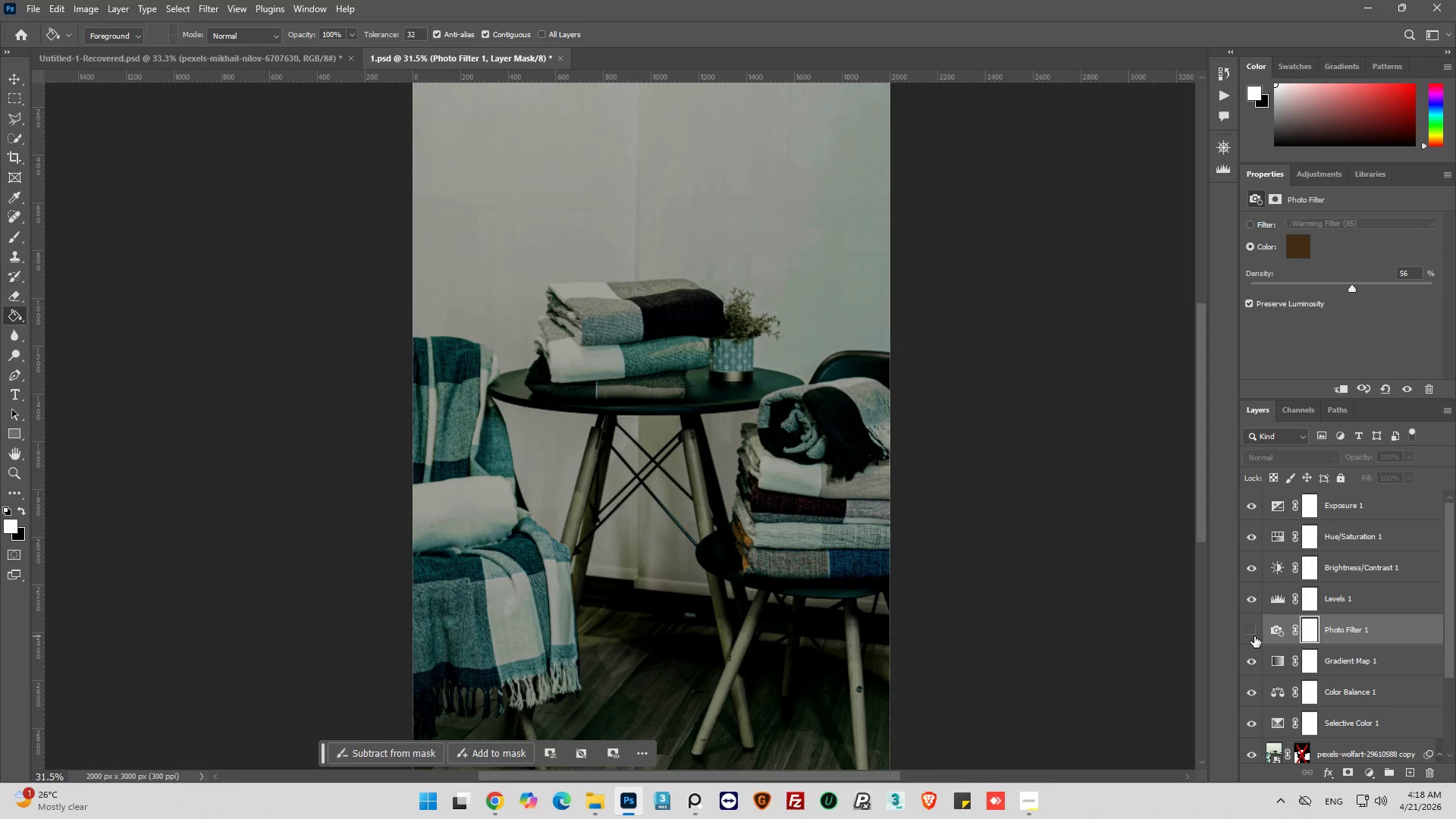 
left_click([1254, 636])
 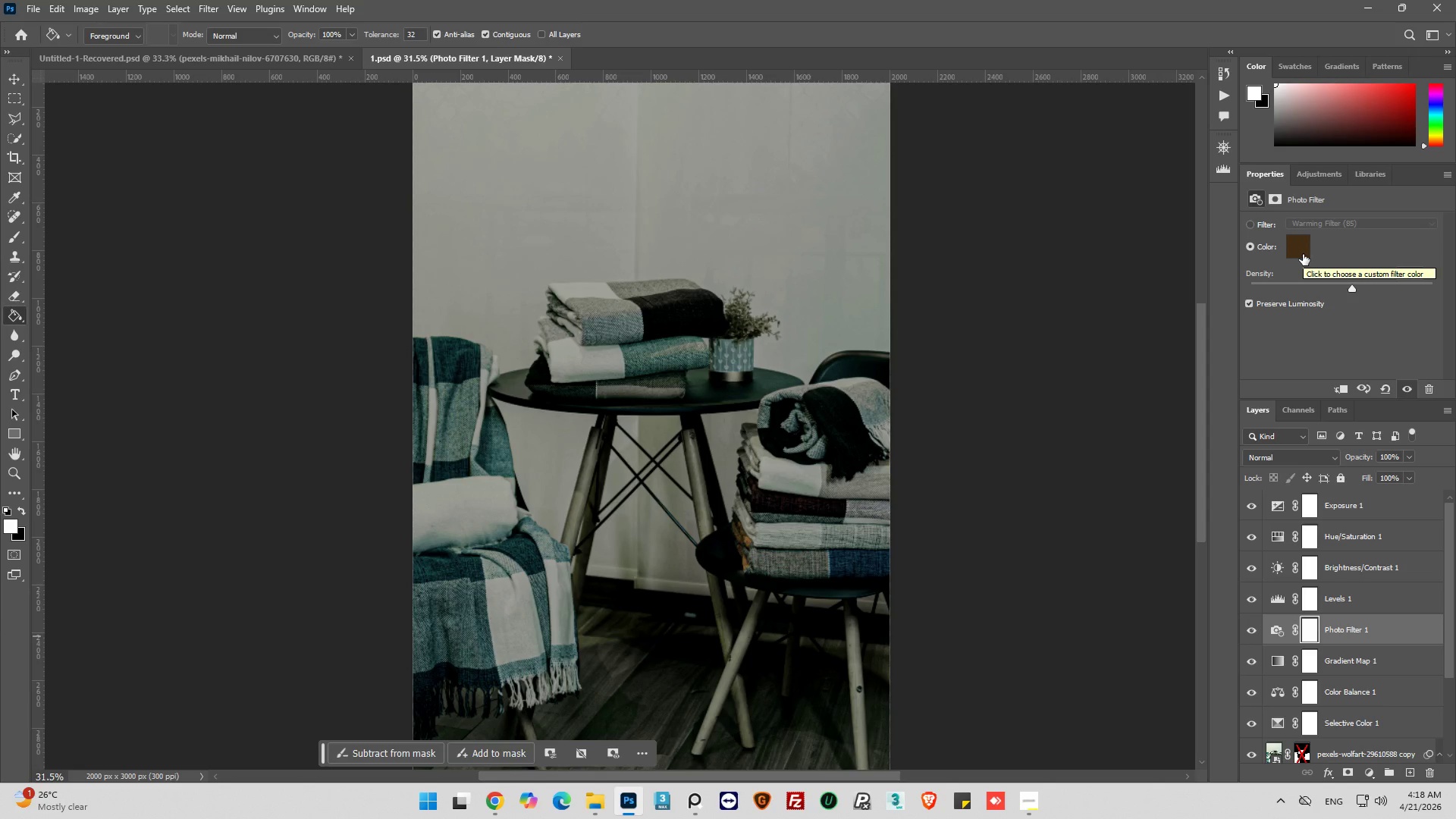 
wait(9.56)
 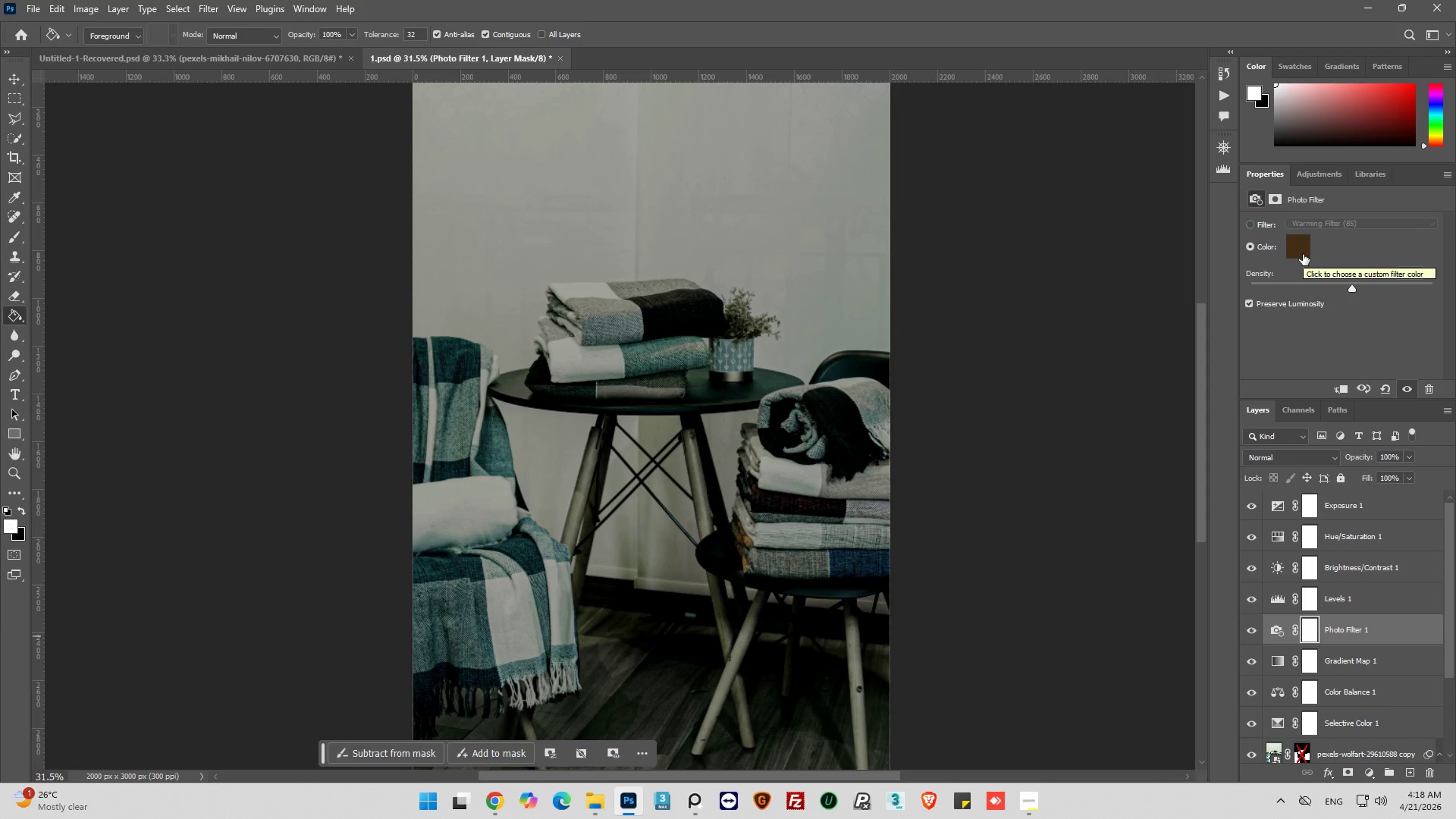 
hold_key(key=AltLeft, duration=0.36)
scroll: coordinate [978, 344], scroll_direction: down, amount: 3.0
 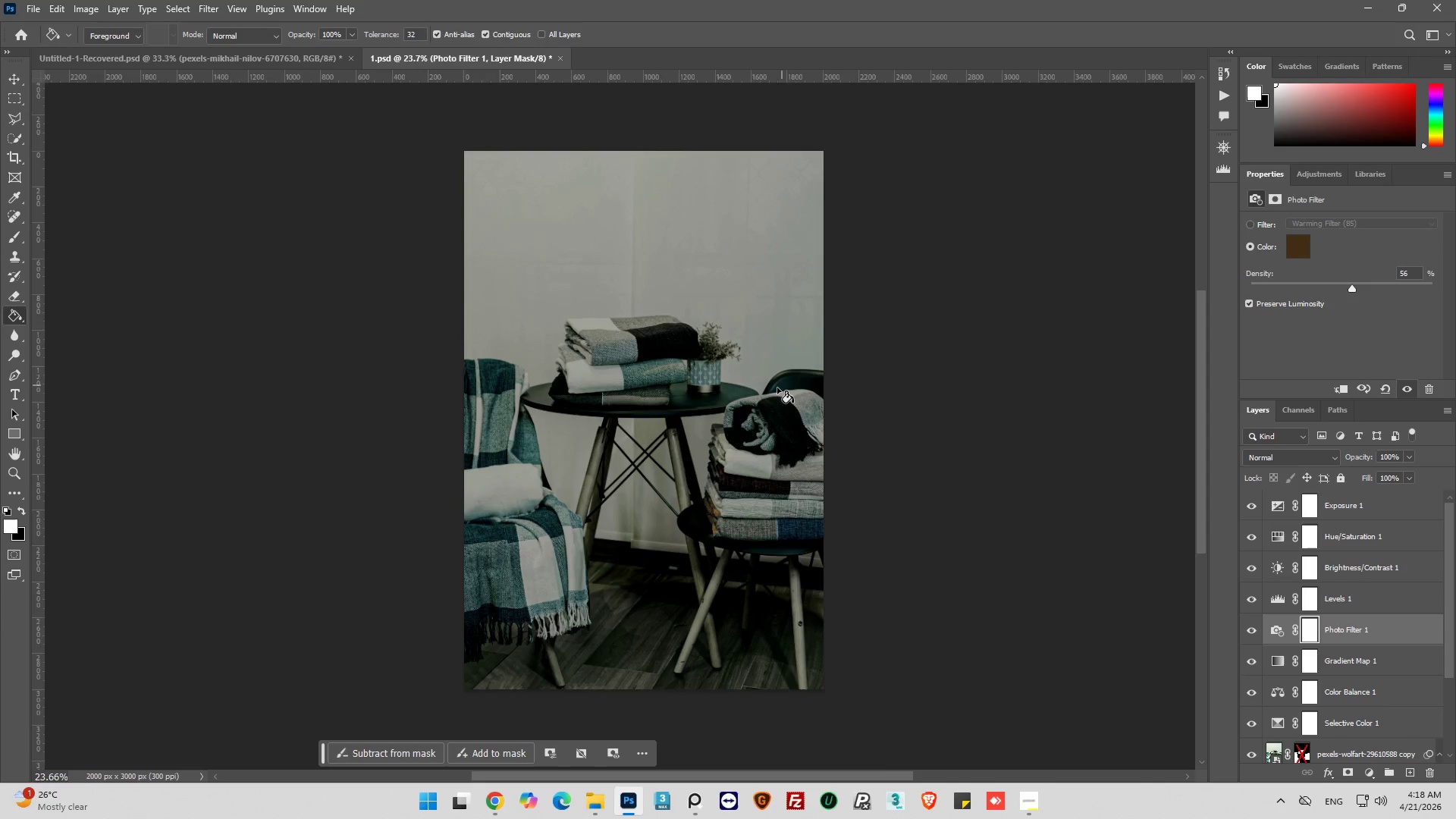 
hold_key(key=AltLeft, duration=0.8)
scroll: coordinate [780, 388], scroll_direction: up, amount: 2.0
 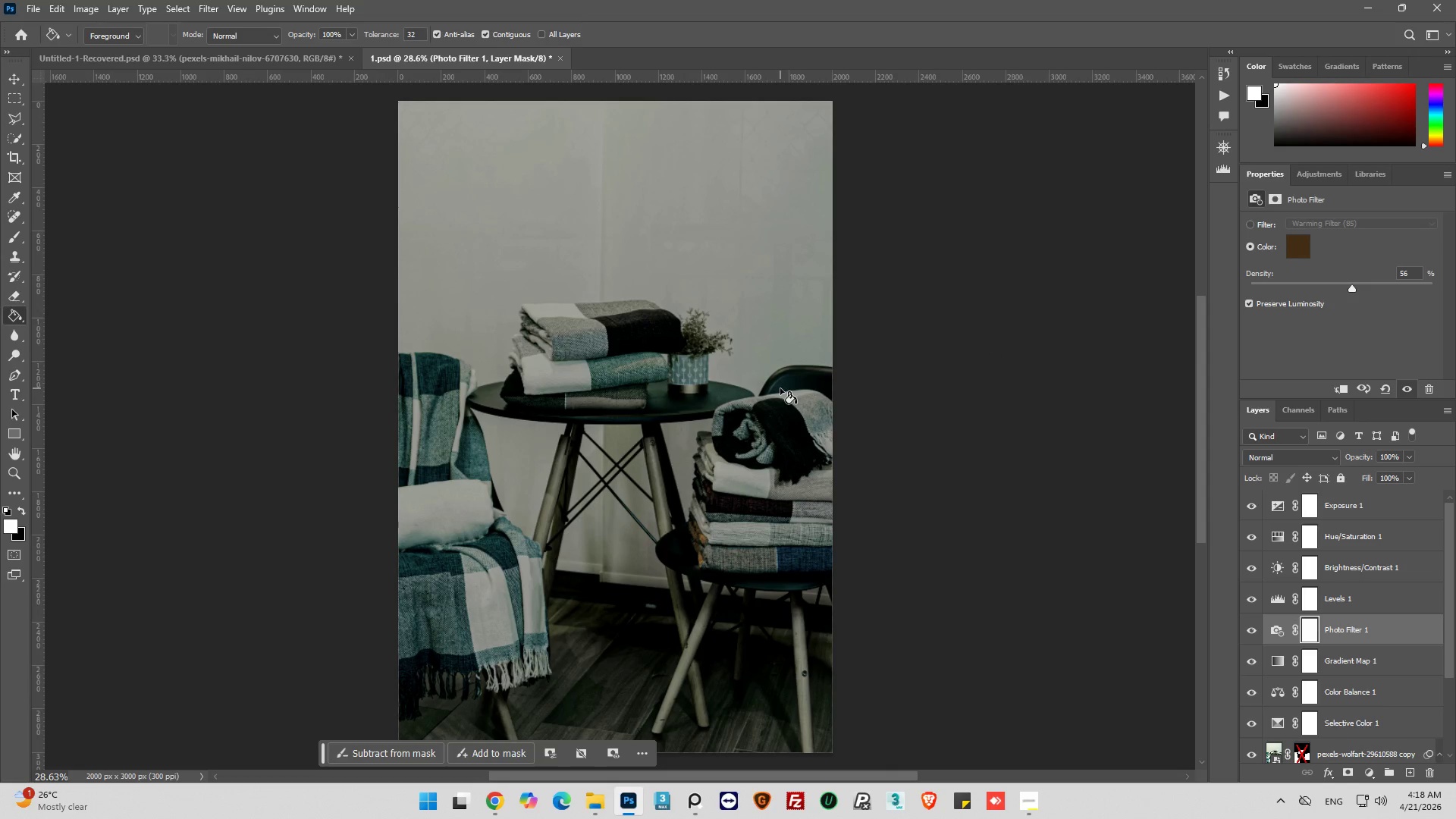 
scroll: coordinate [780, 388], scroll_direction: down, amount: 2.0
 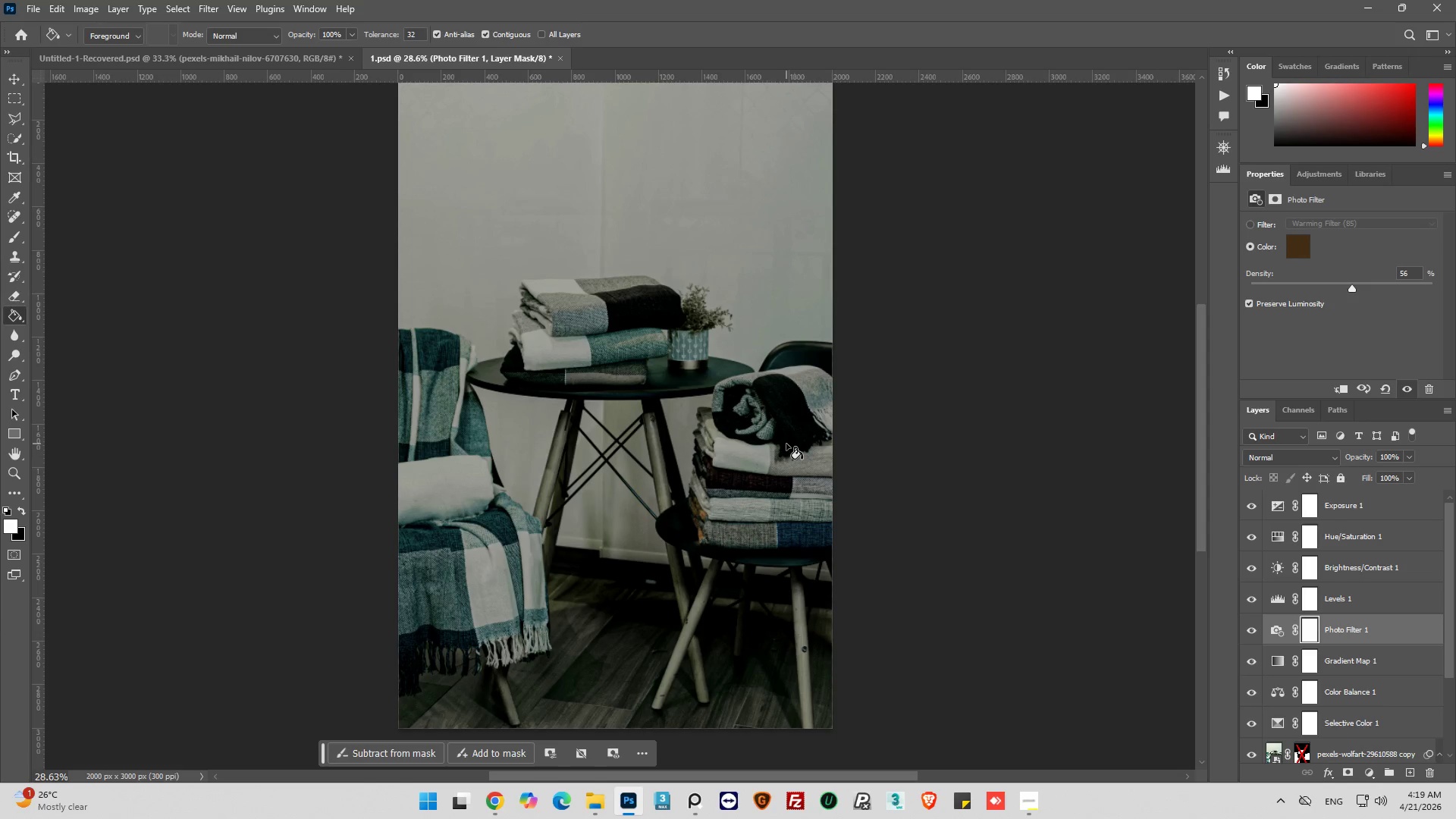 
wait(30.13)
 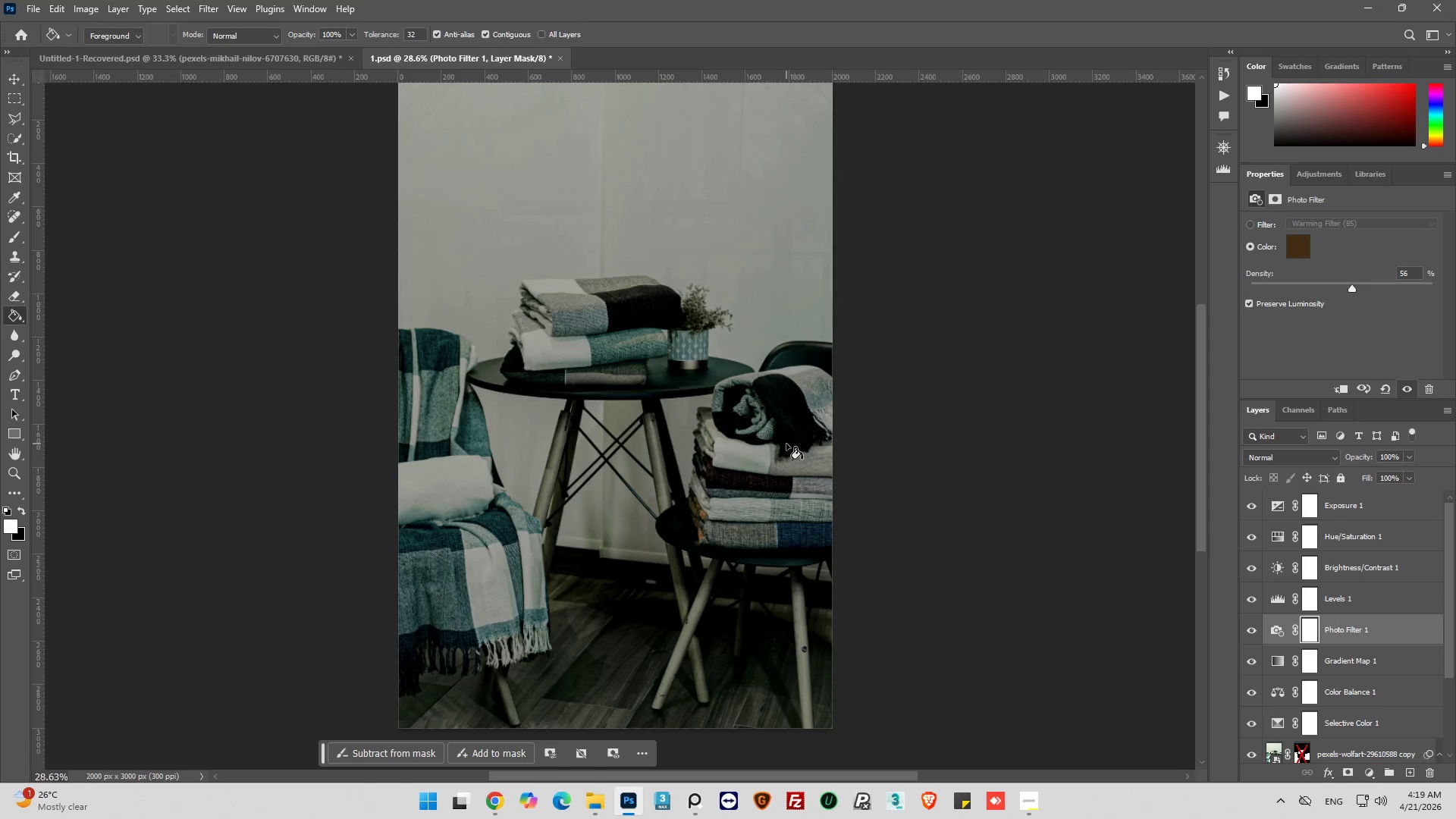 
scroll: coordinate [786, 444], scroll_direction: up, amount: 1.0
 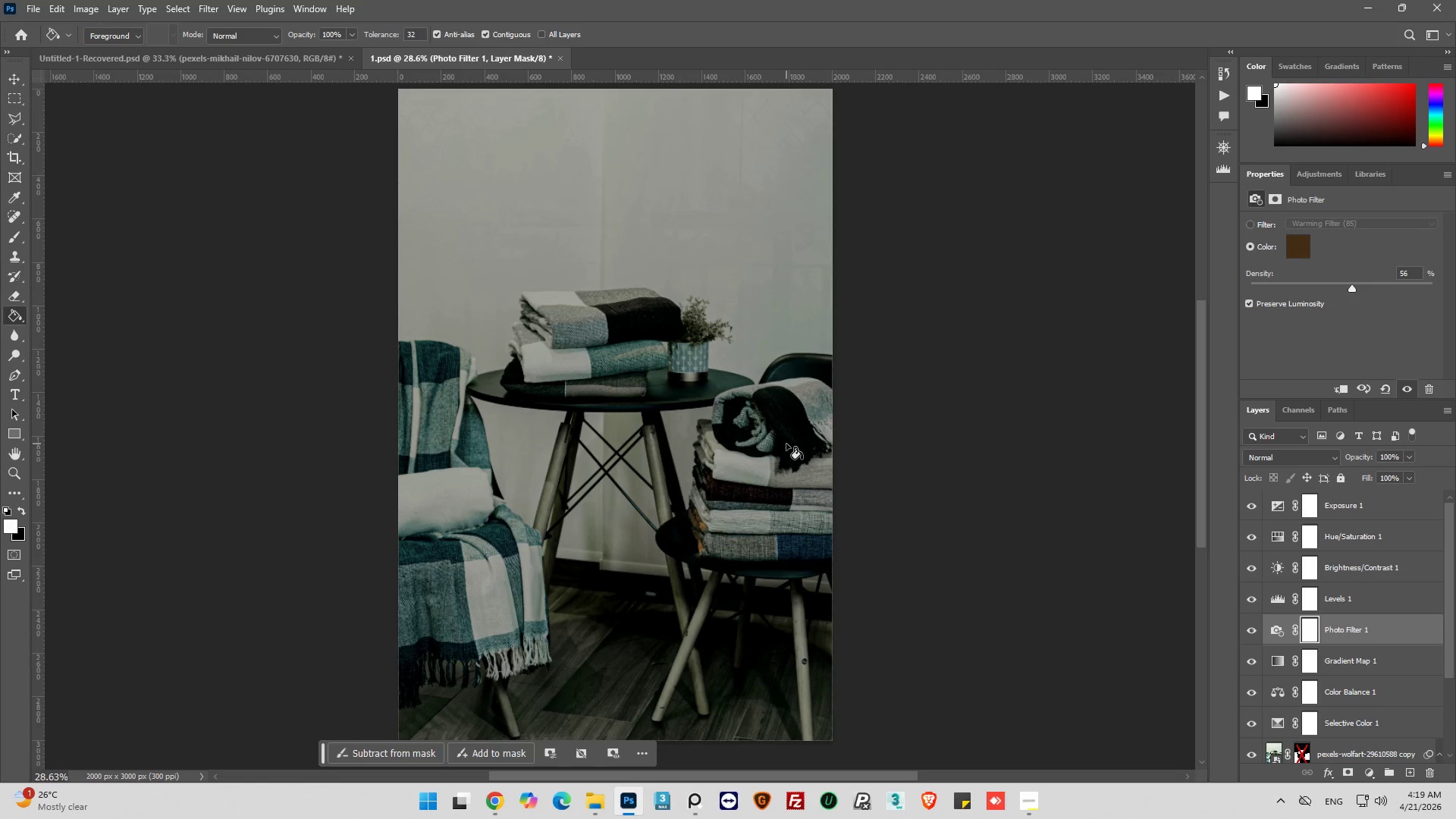 
hold_key(key=AltLeft, duration=1.31)
 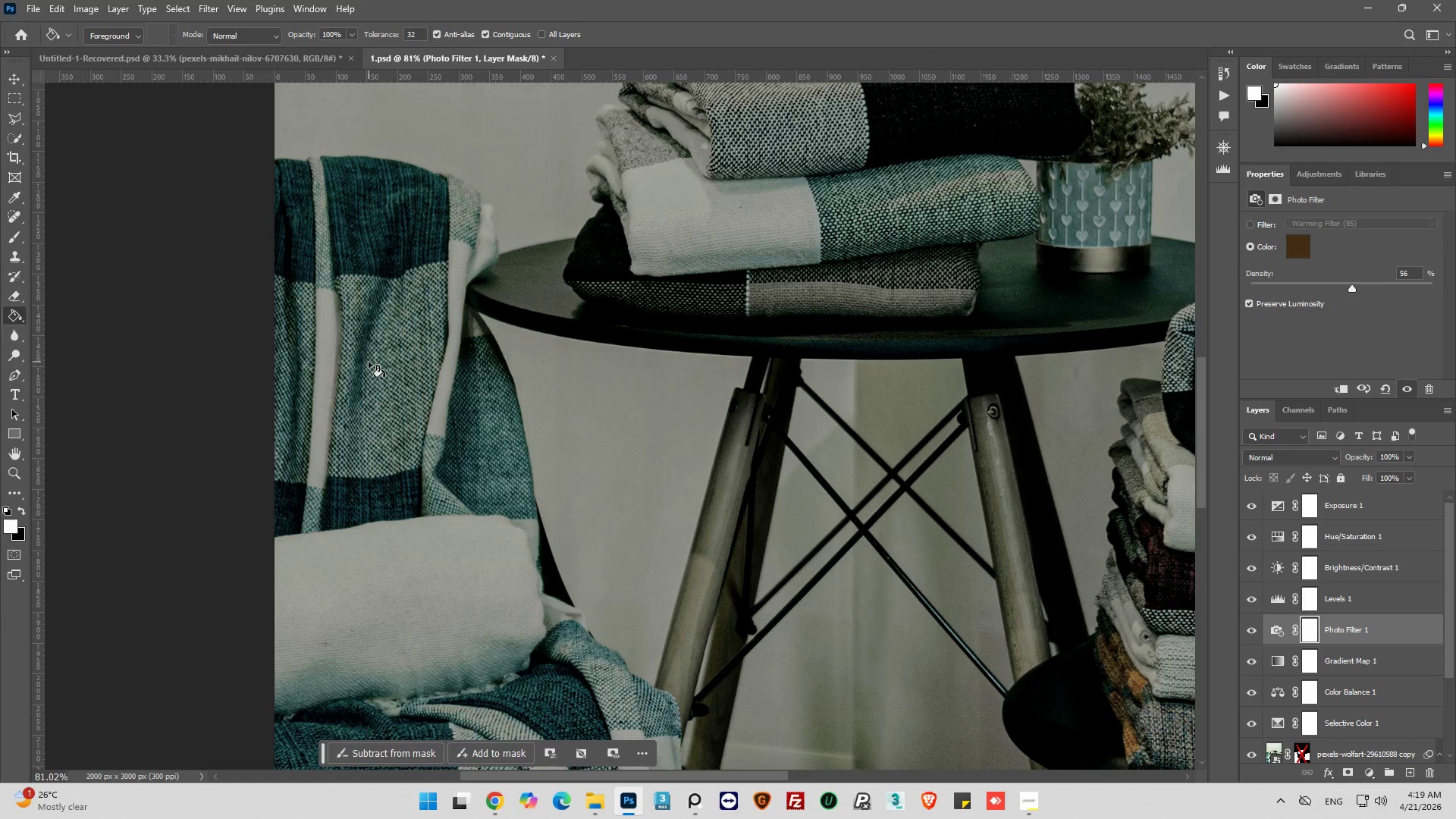 
scroll: coordinate [716, 557], scroll_direction: down, amount: 3.0
 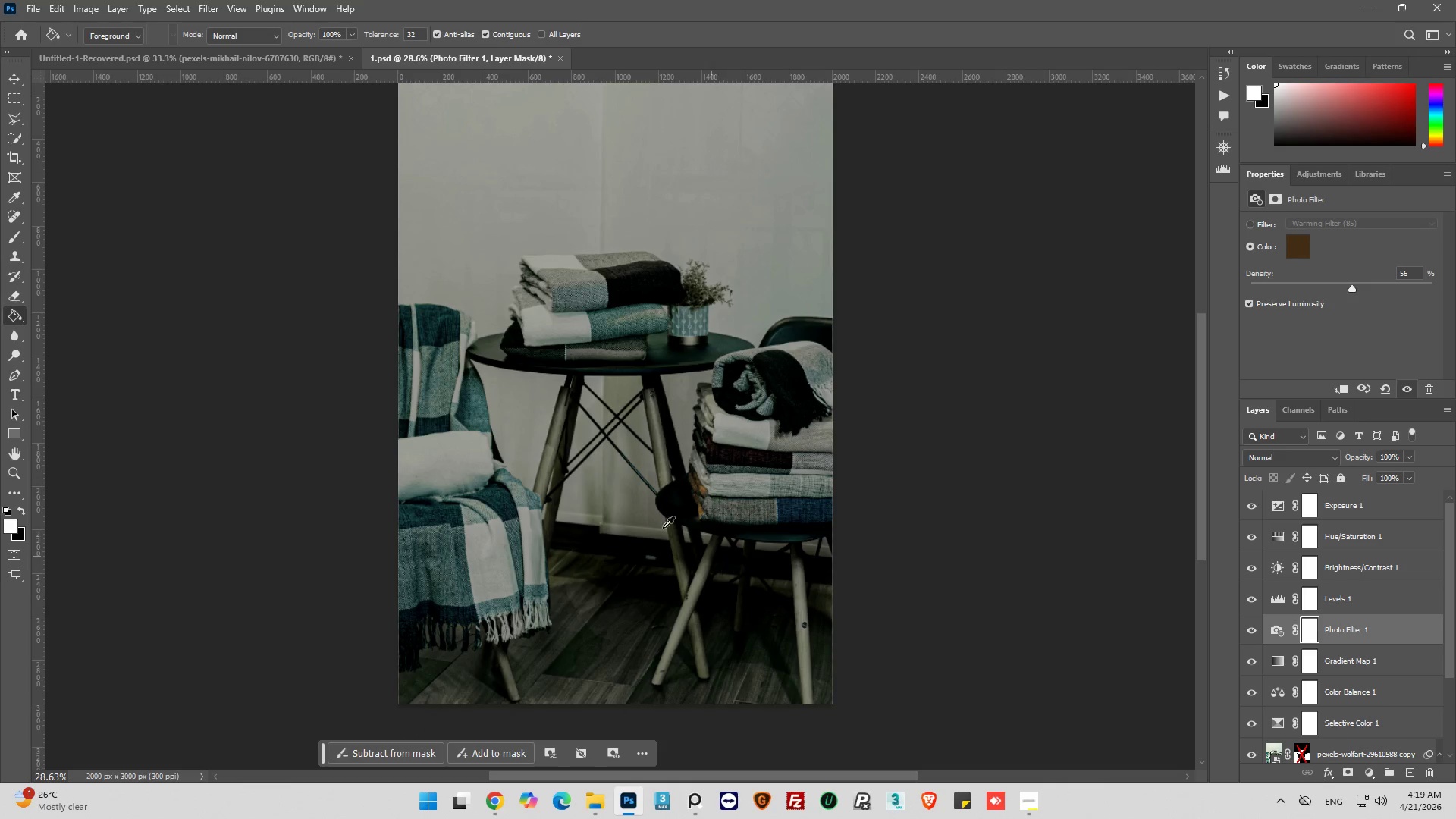 
scroll: coordinate [366, 362], scroll_direction: up, amount: 11.0
 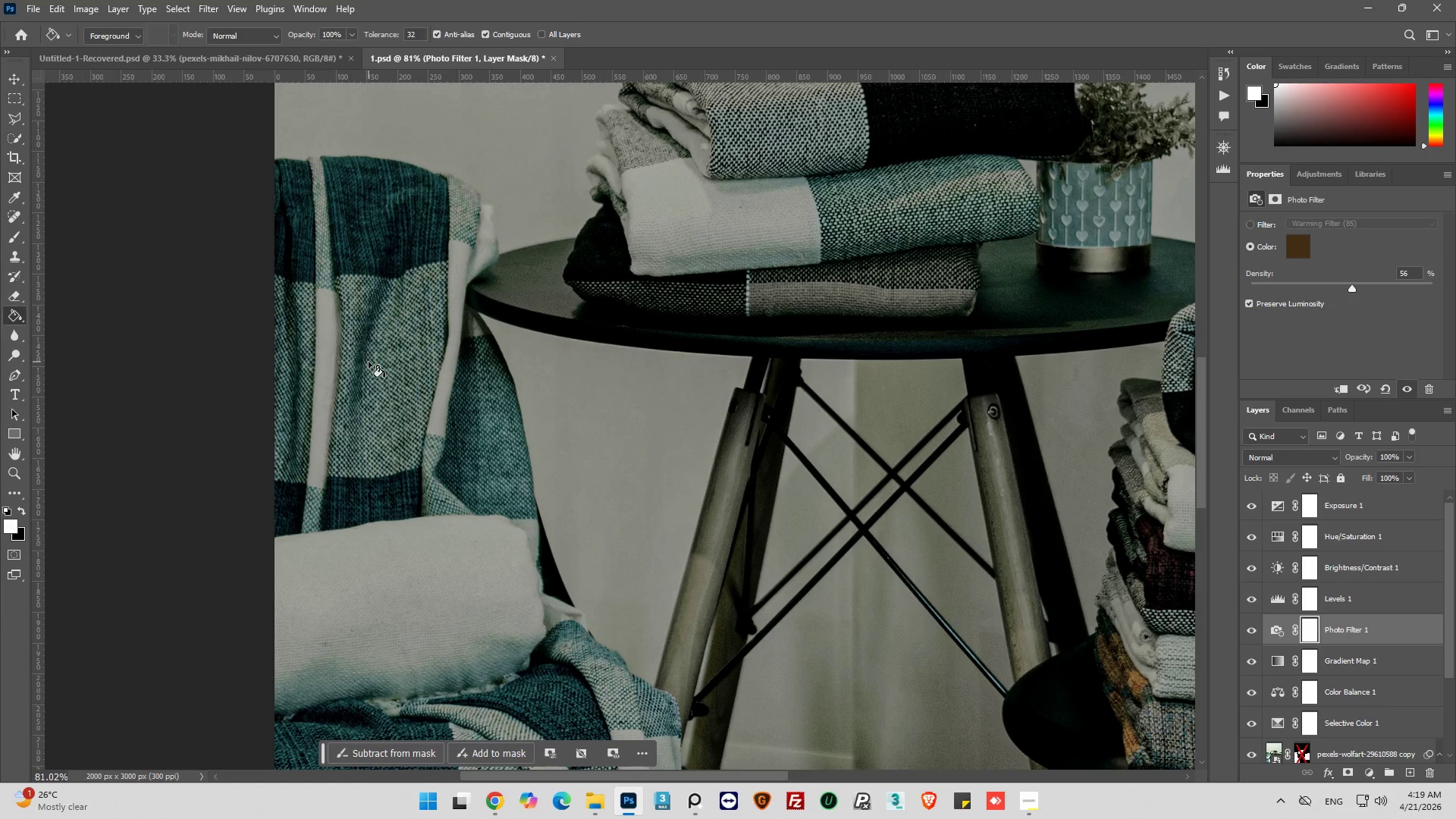 
key(Alt+AltLeft)
 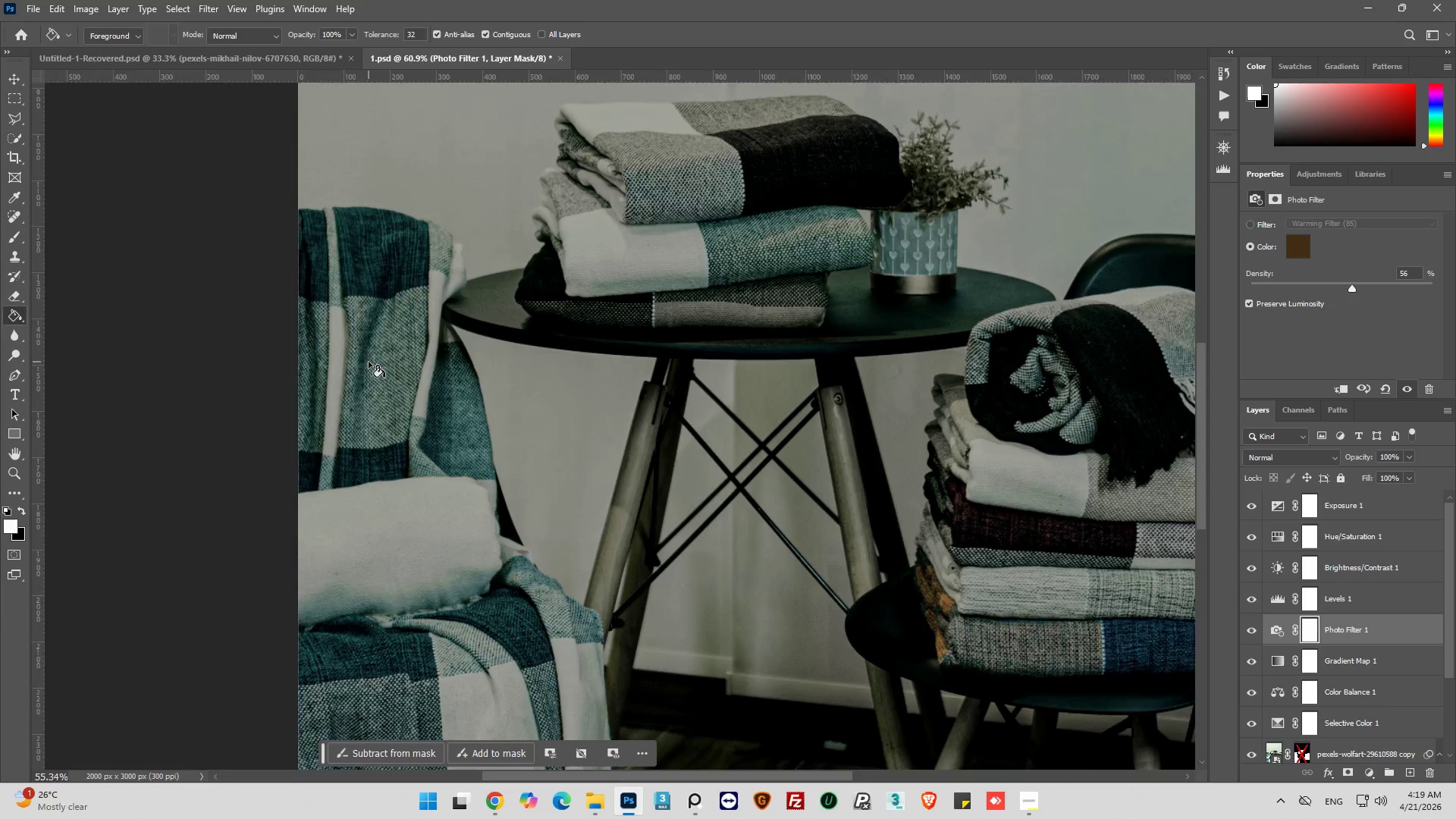 
scroll: coordinate [369, 362], scroll_direction: down, amount: 8.0
 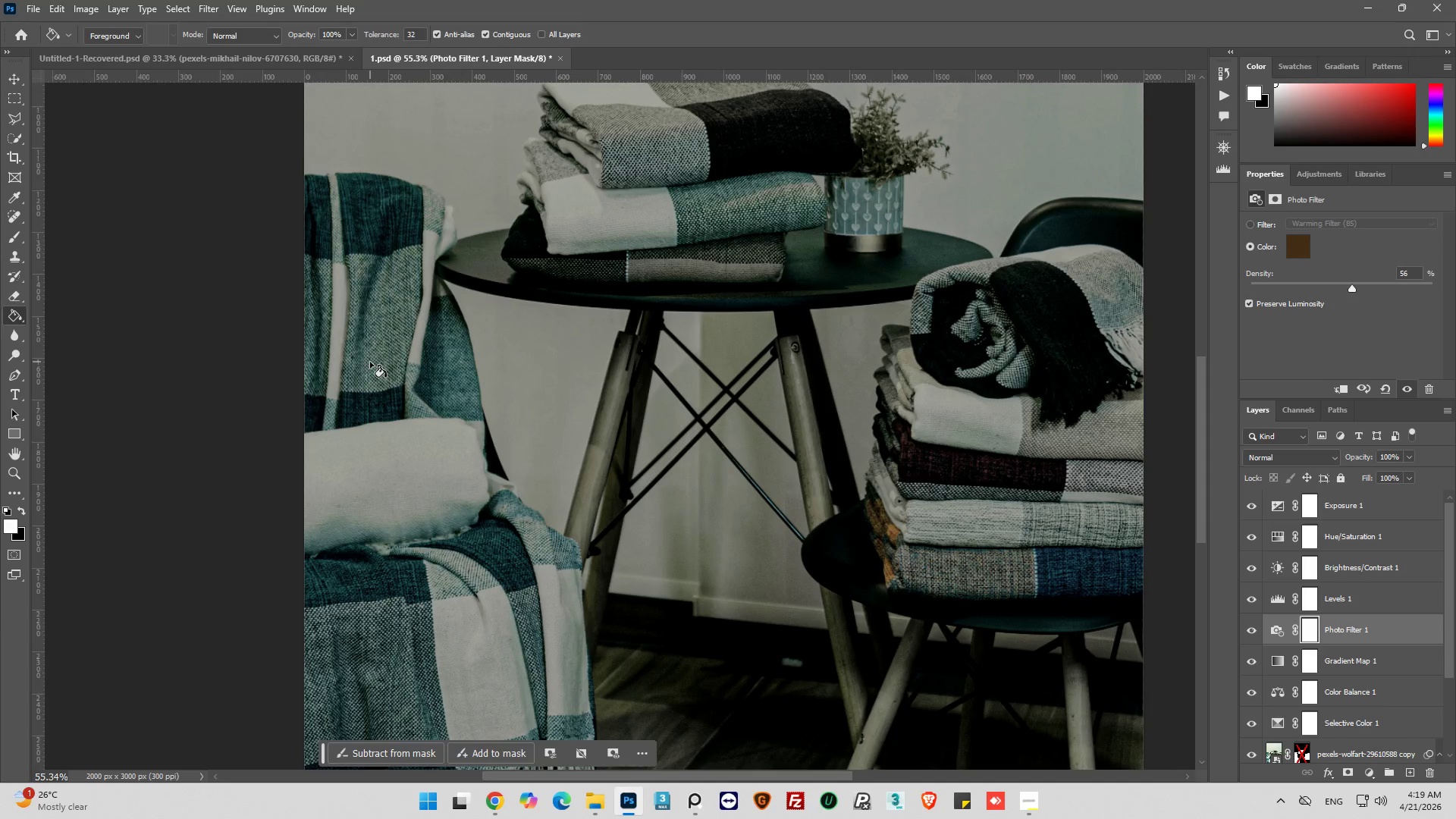 
hold_key(key=AltLeft, duration=0.34)
scroll: coordinate [370, 362], scroll_direction: down, amount: 2.0
 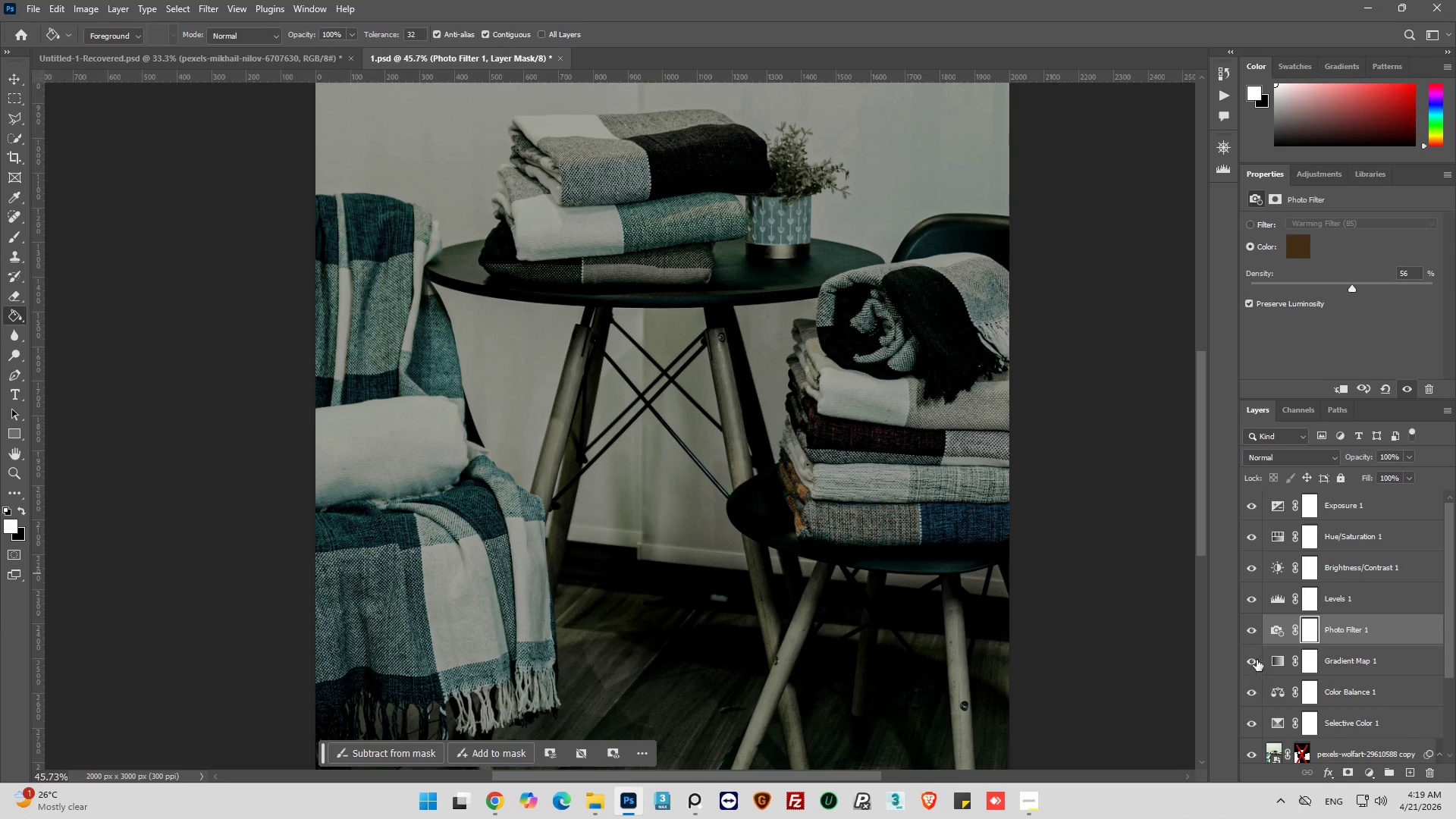 
left_click([1257, 632])
 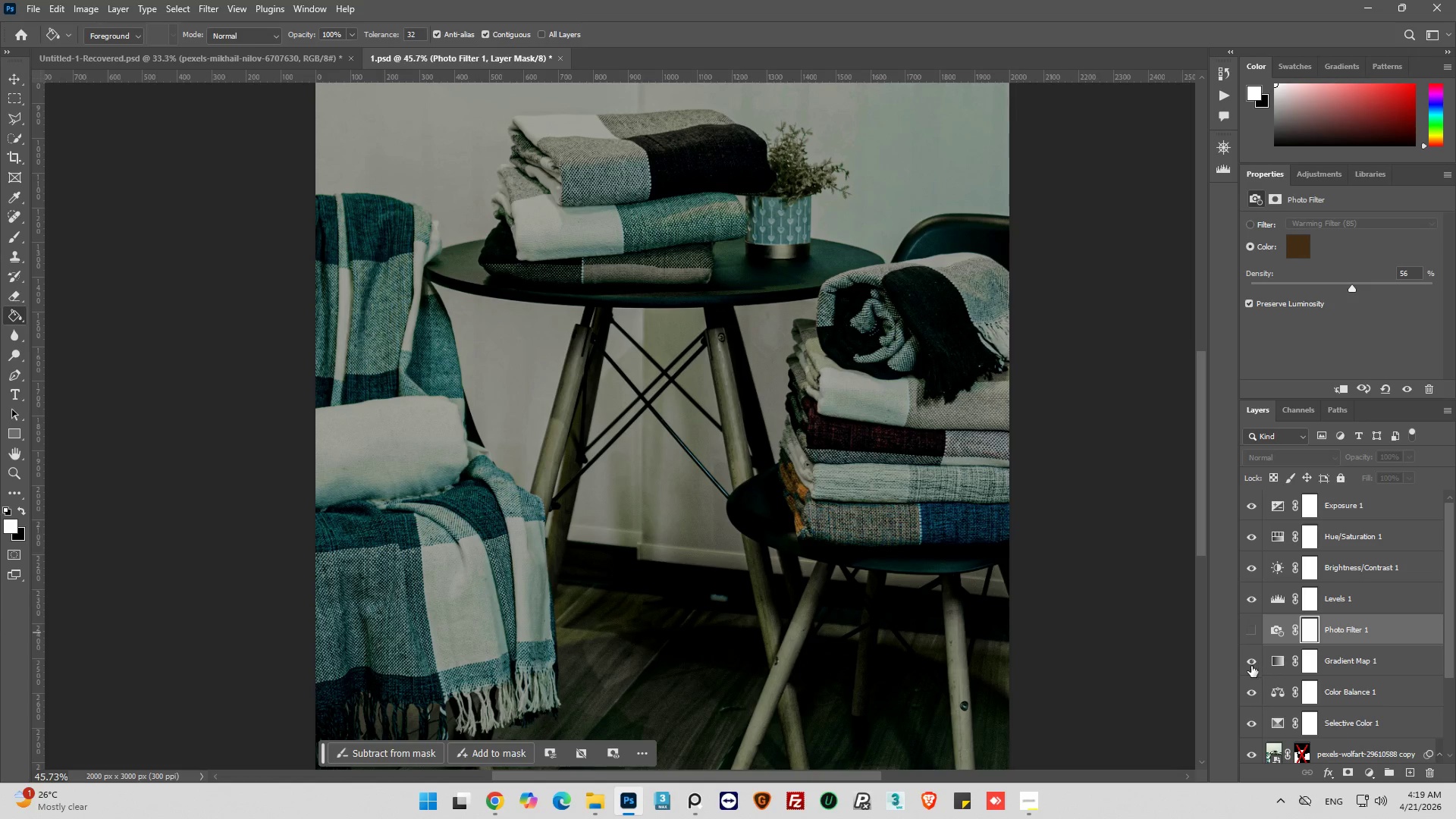 
left_click([1249, 661])
 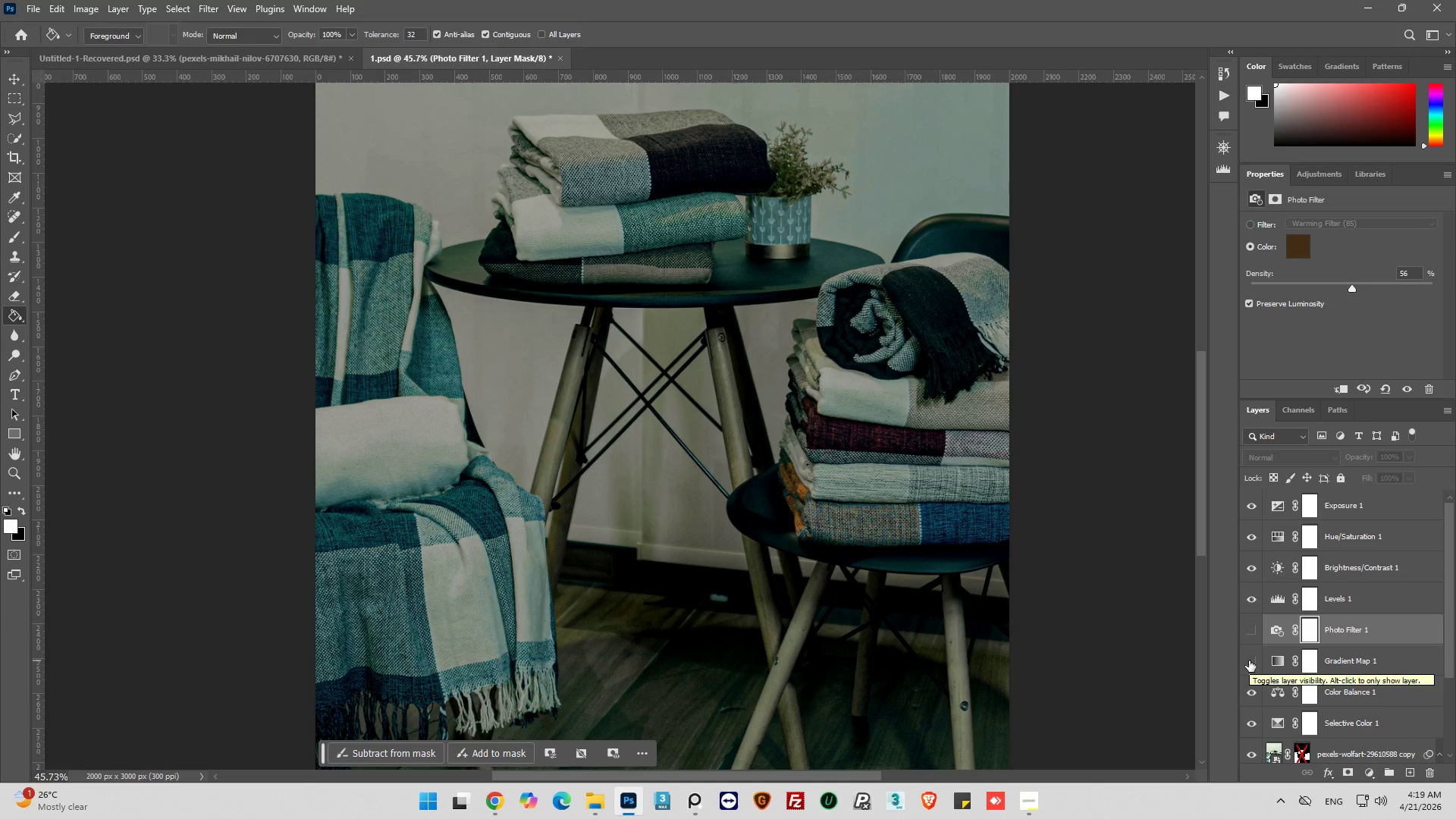 
wait(5.88)
 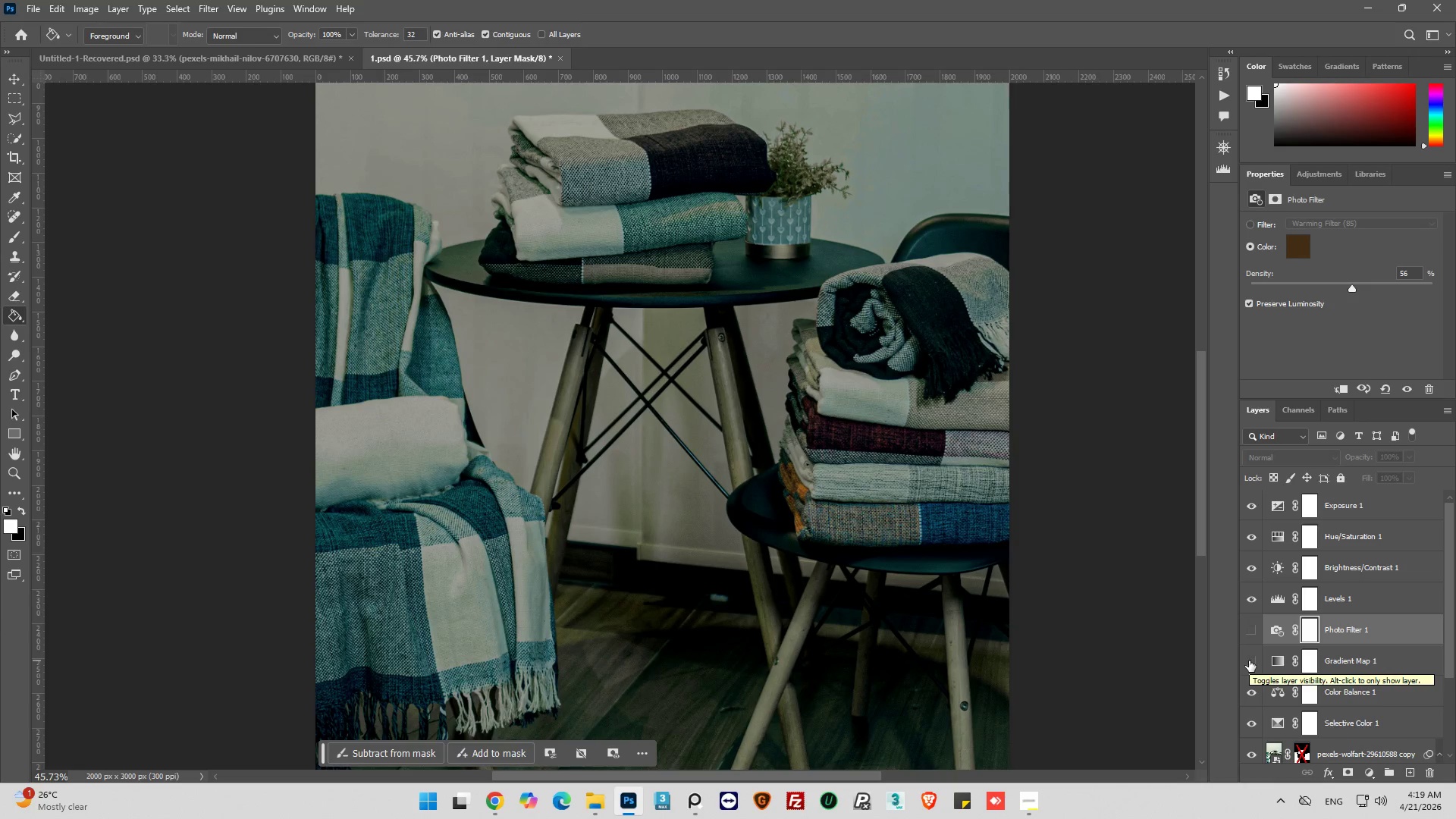 
left_click([1249, 661])
 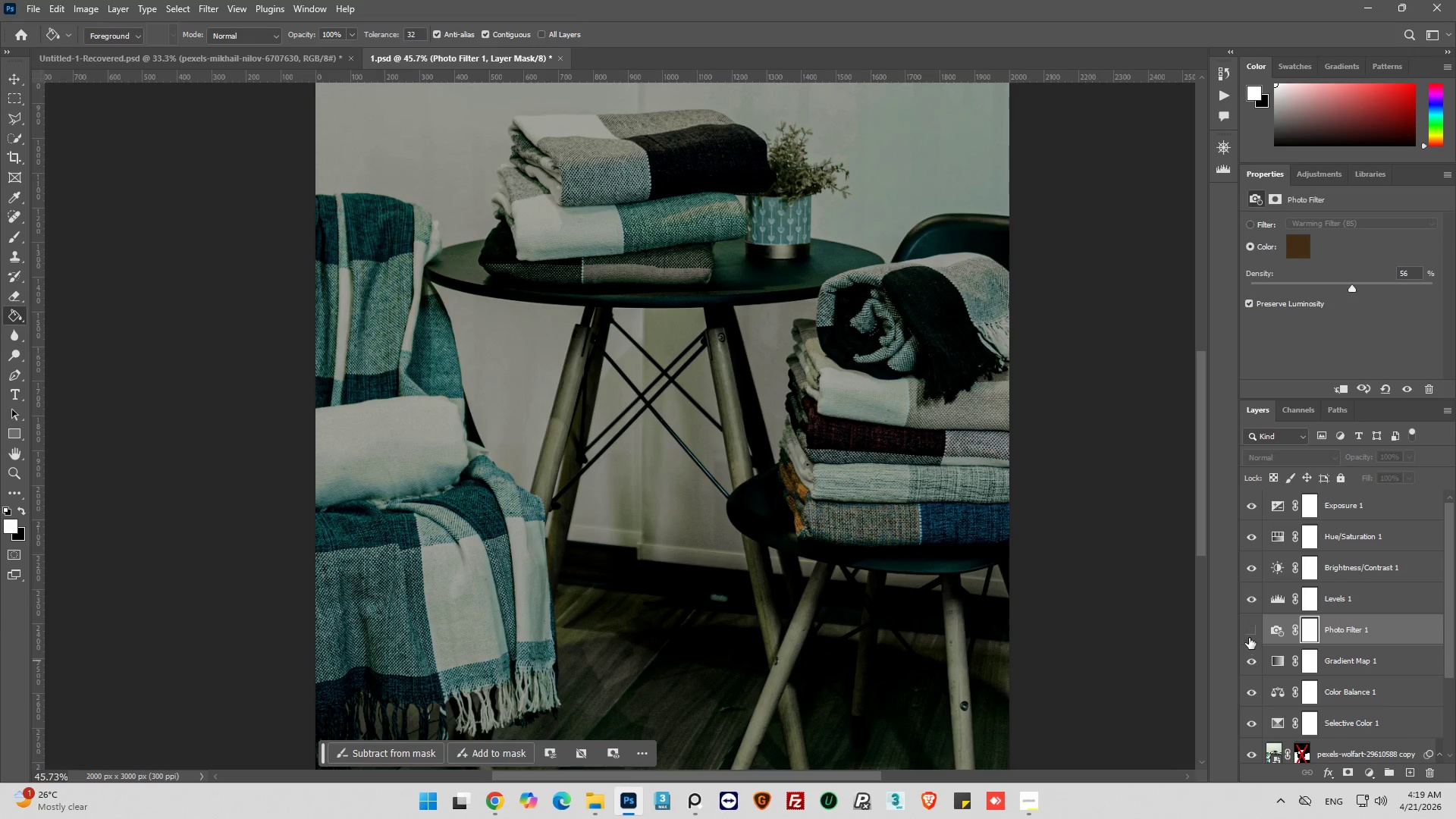 
left_click([1250, 632])
 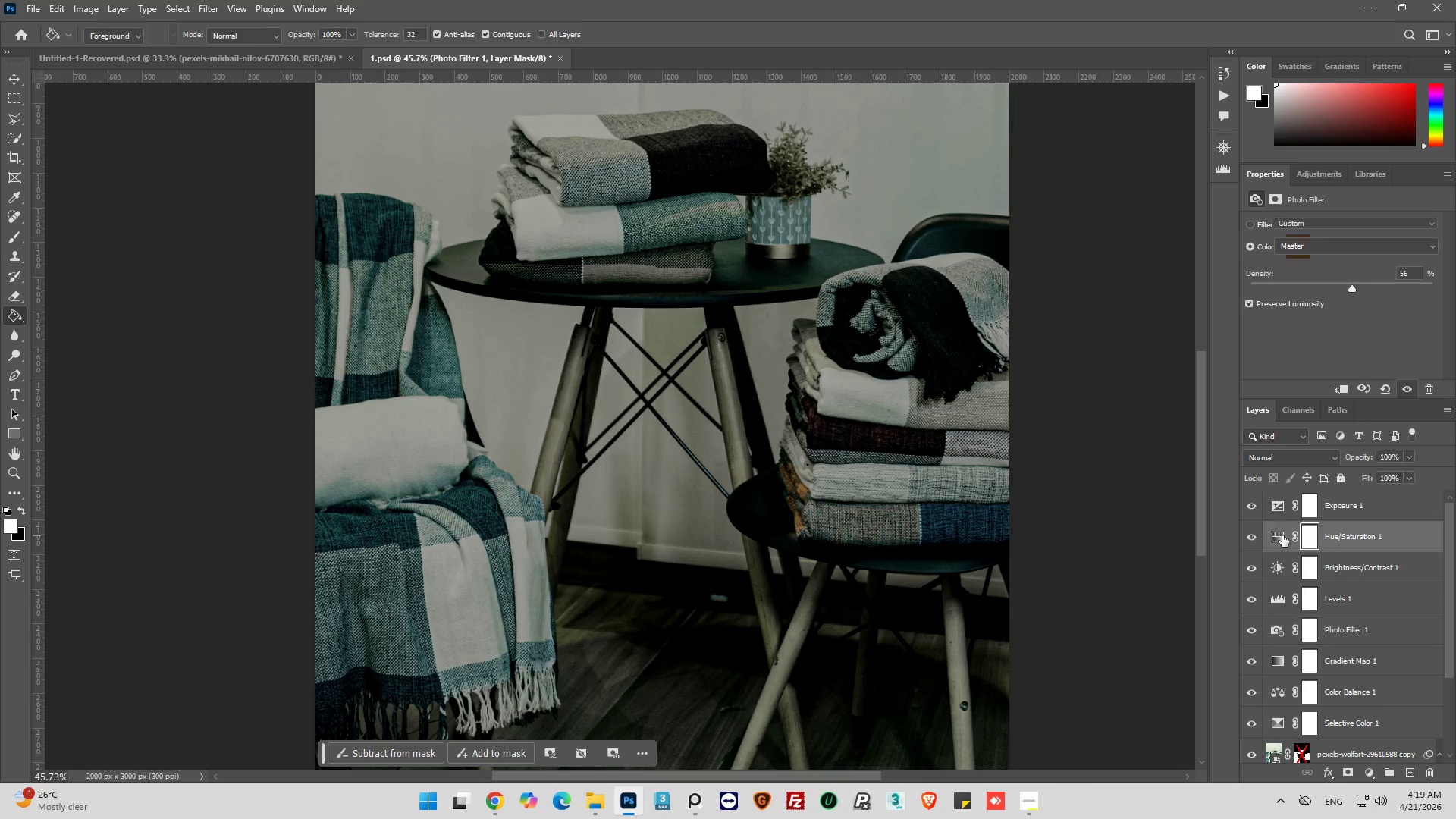 
left_click([1279, 535])
 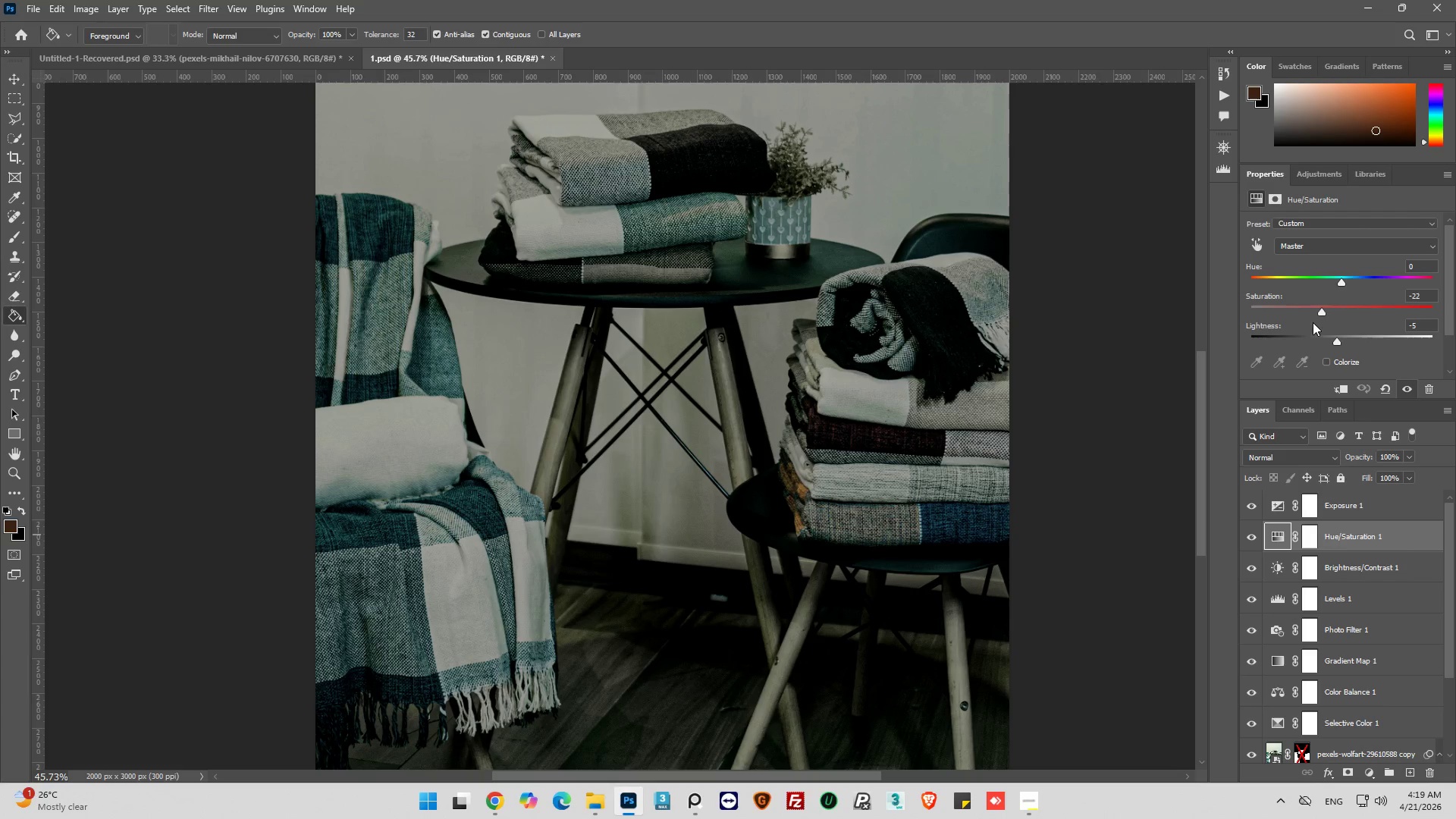 
left_click_drag(start_coordinate=[1316, 309], to_coordinate=[1326, 310])
 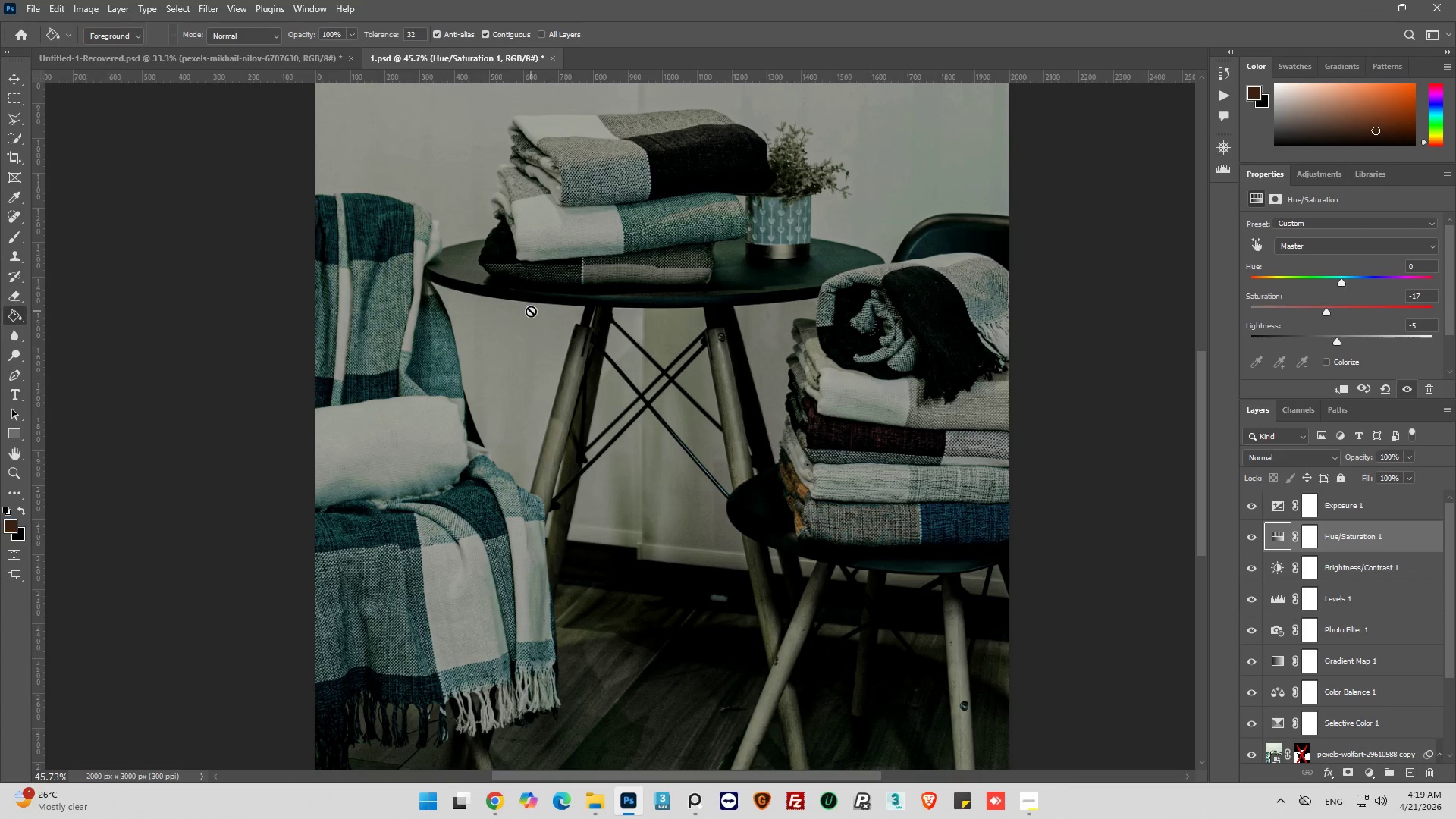 
hold_key(key=AltLeft, duration=0.45)
scroll: coordinate [457, 299], scroll_direction: down, amount: 2.0
 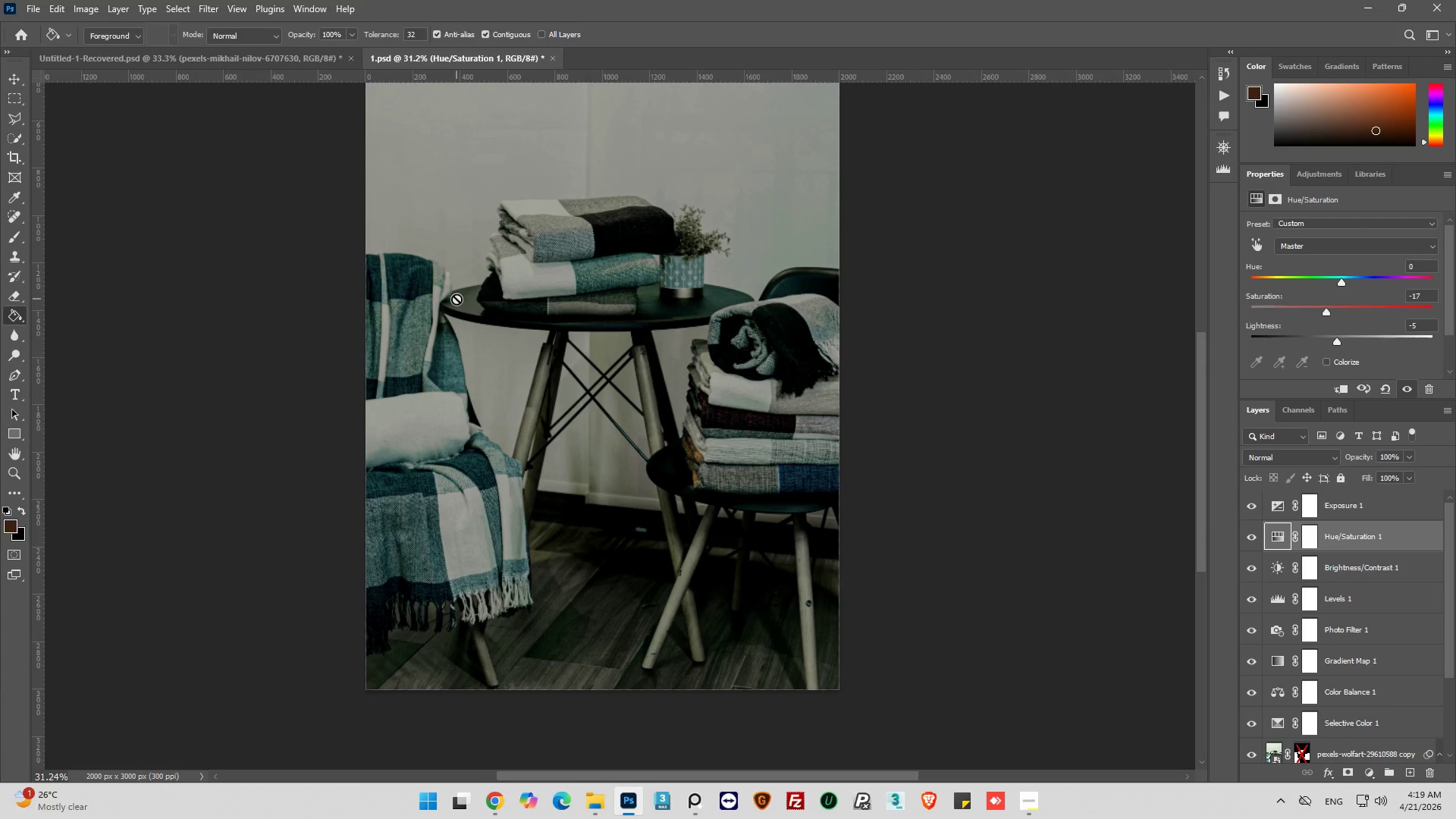 
hold_key(key=AltLeft, duration=0.39)
 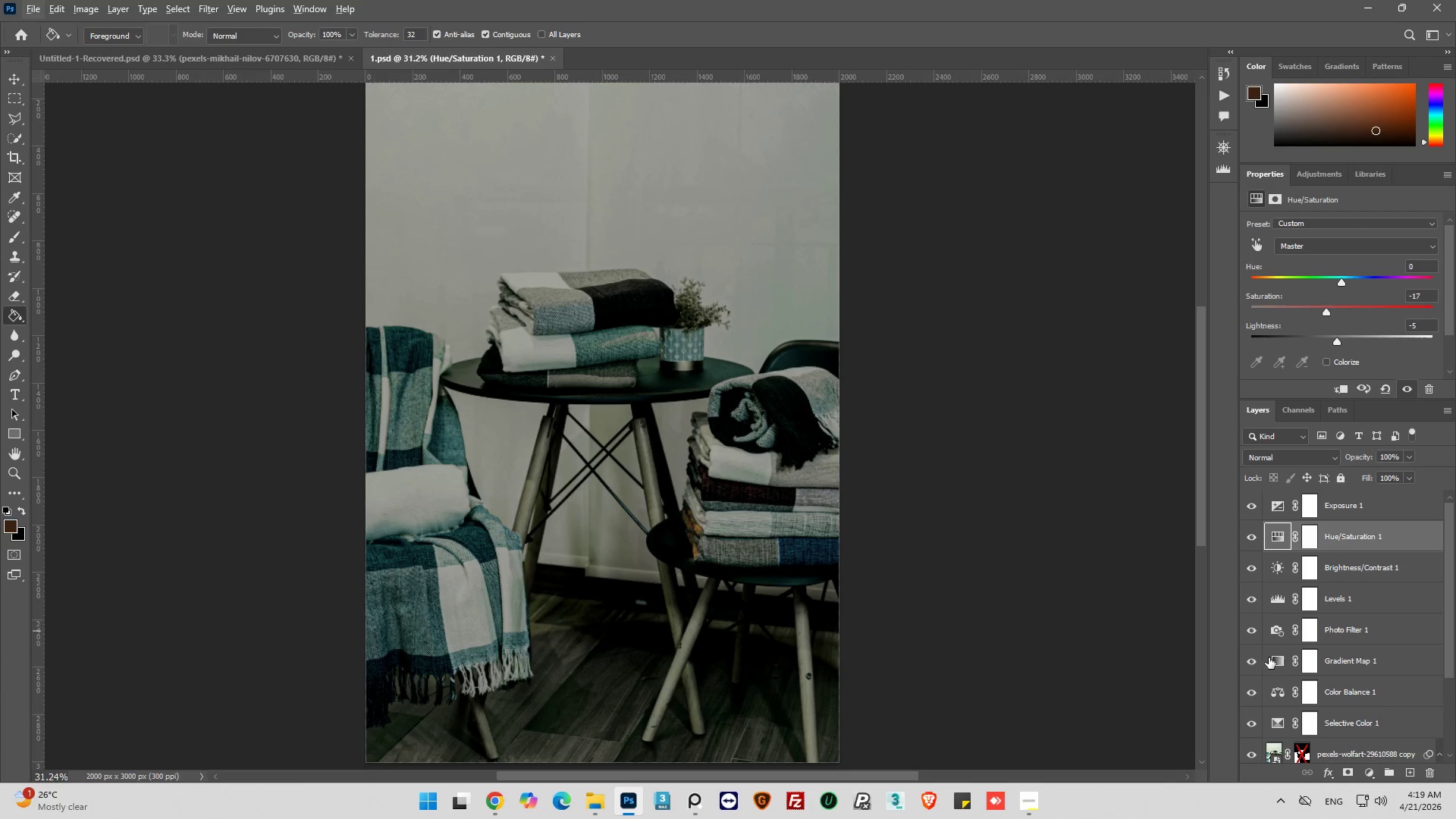 
scroll: coordinate [457, 299], scroll_direction: up, amount: 6.0
 